 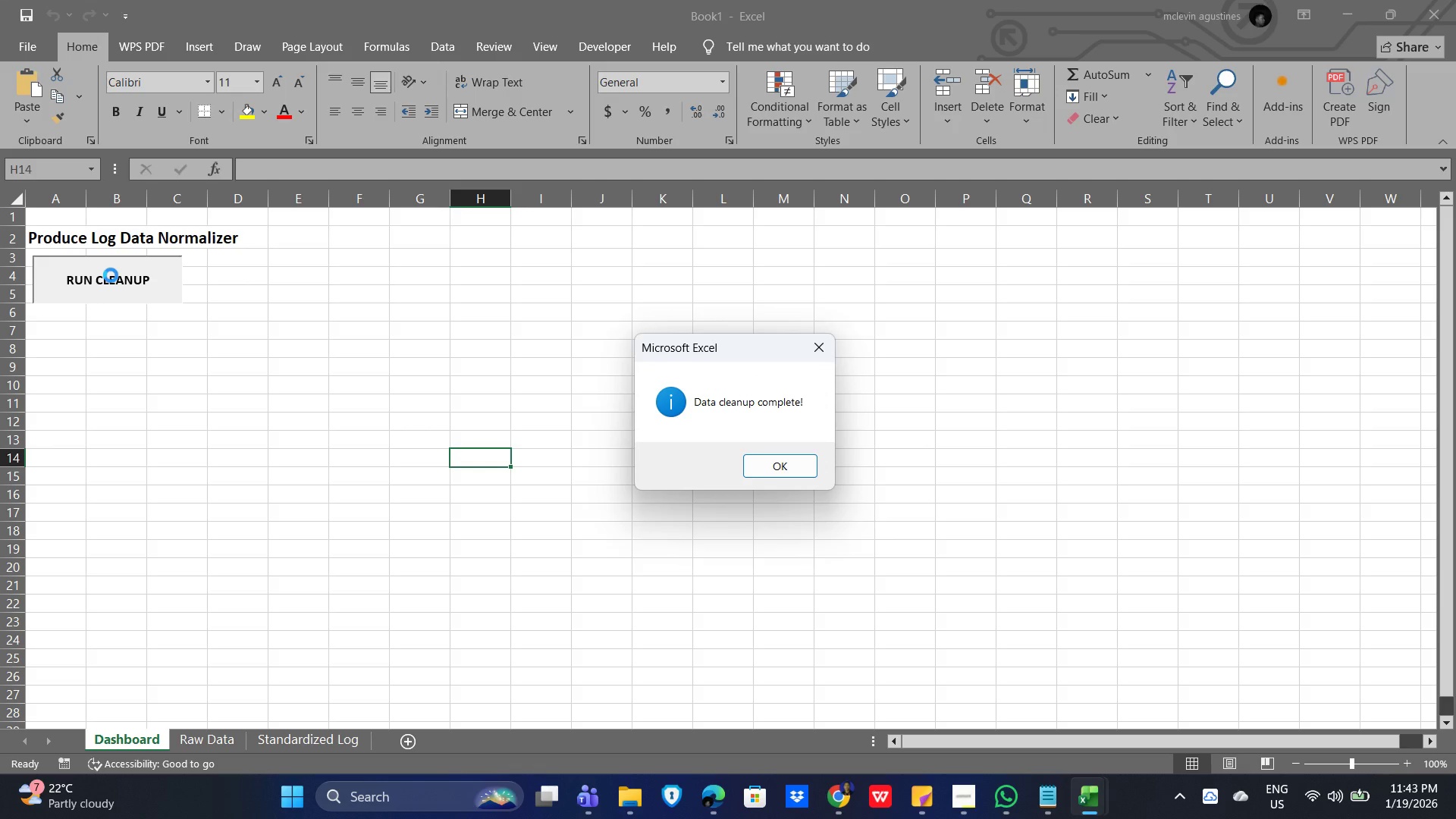 
left_click([791, 466])
 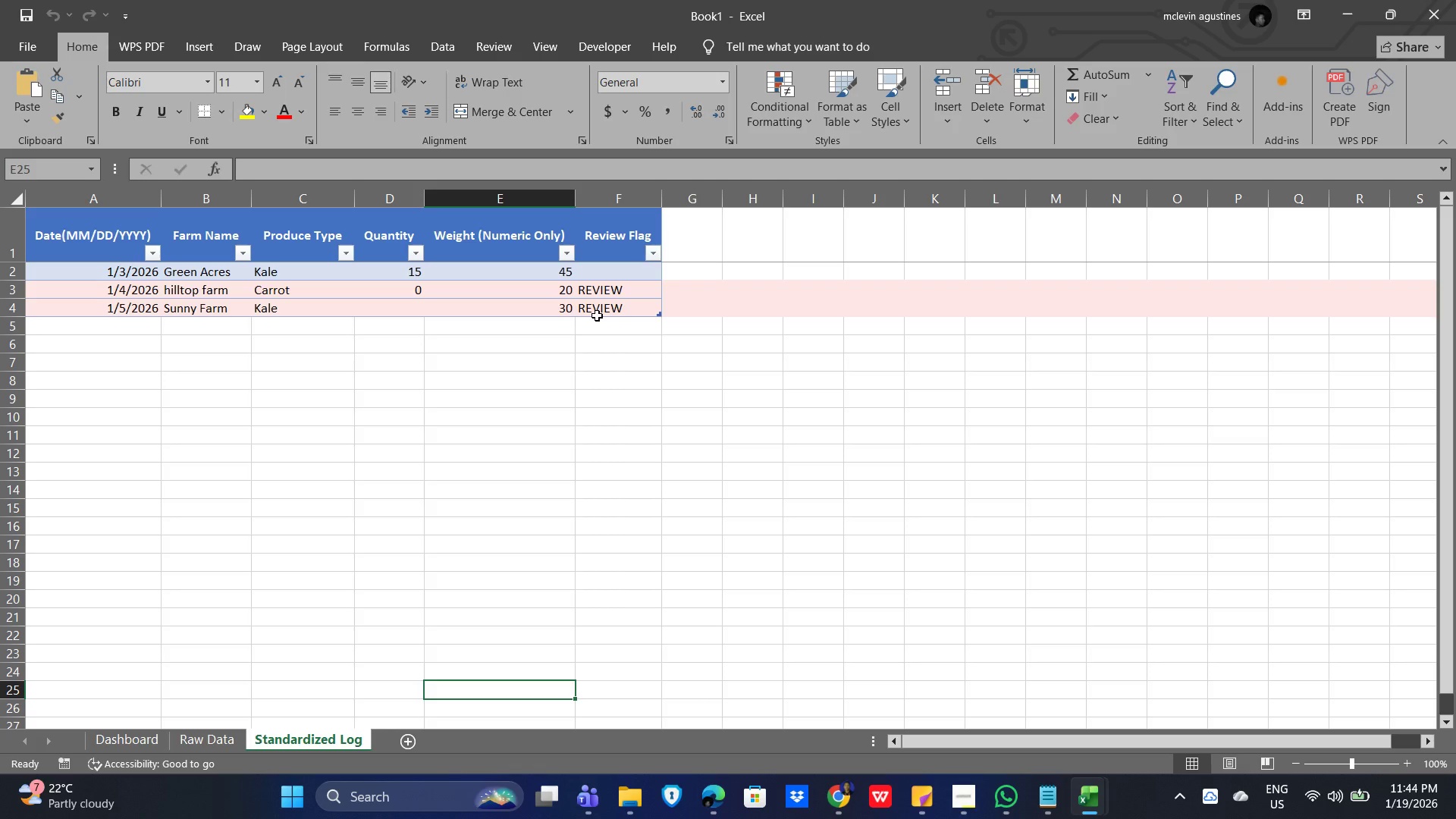 
wait(31.11)
 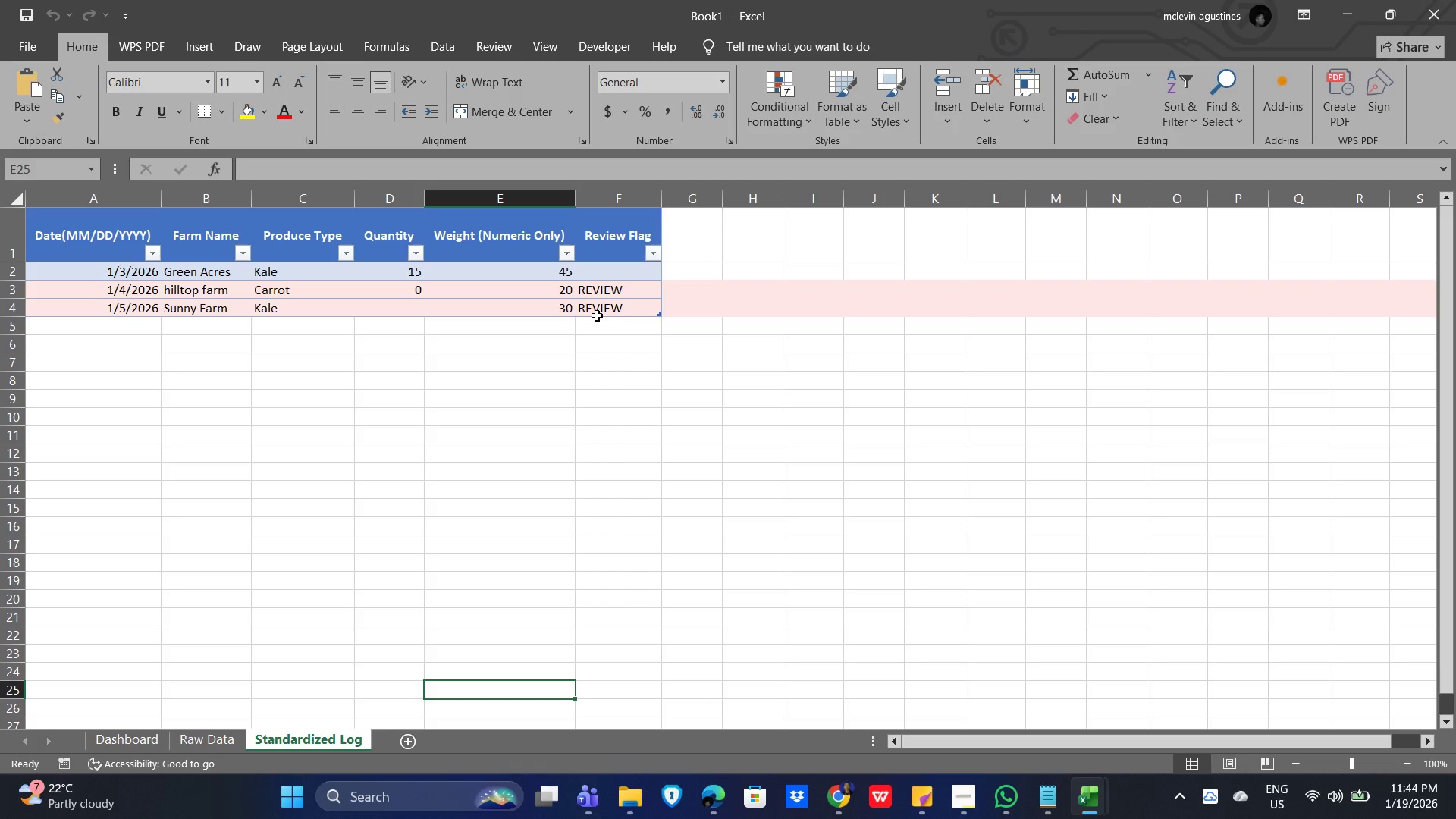 
left_click([205, 741])
 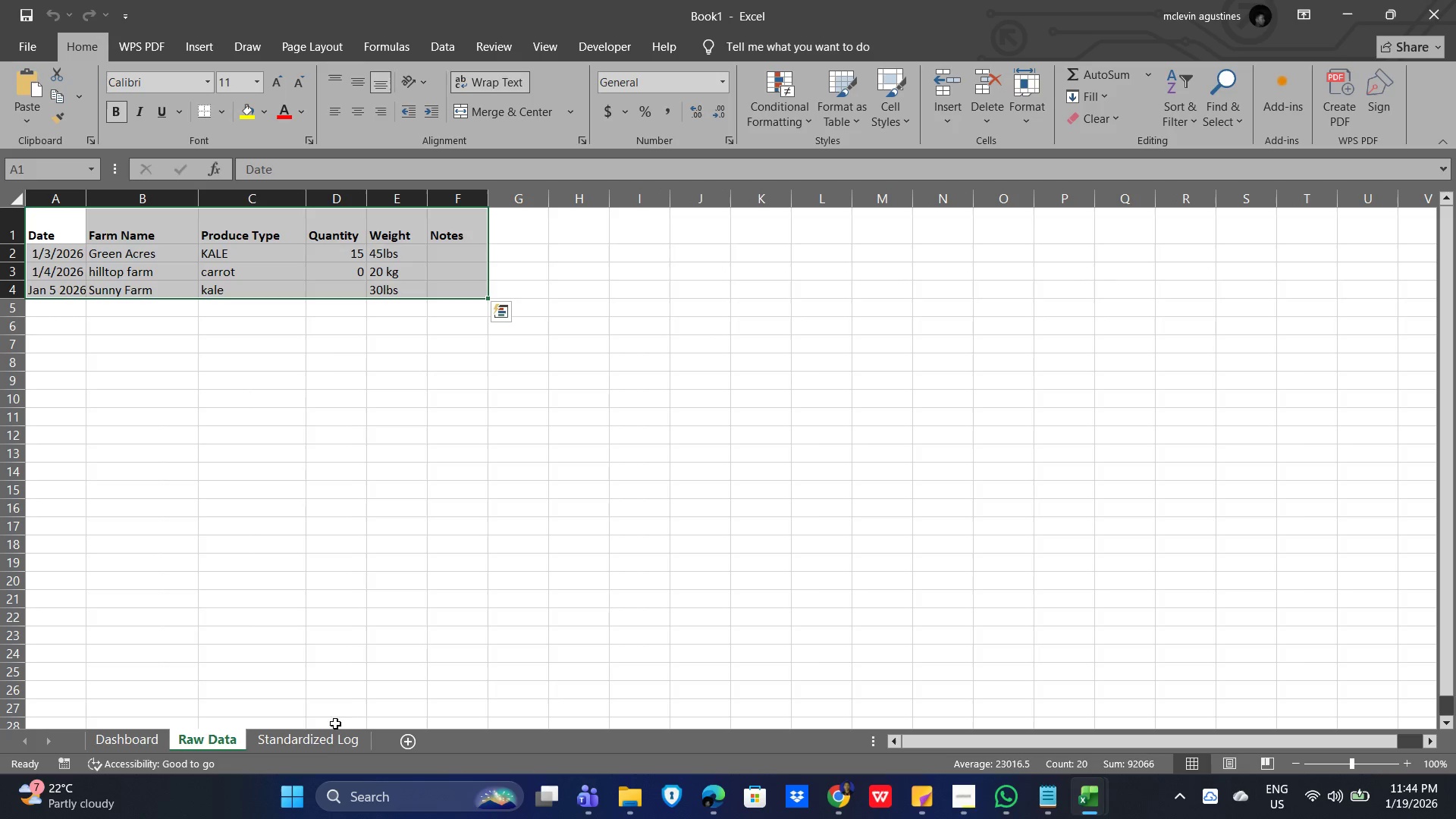 
left_click([320, 737])
 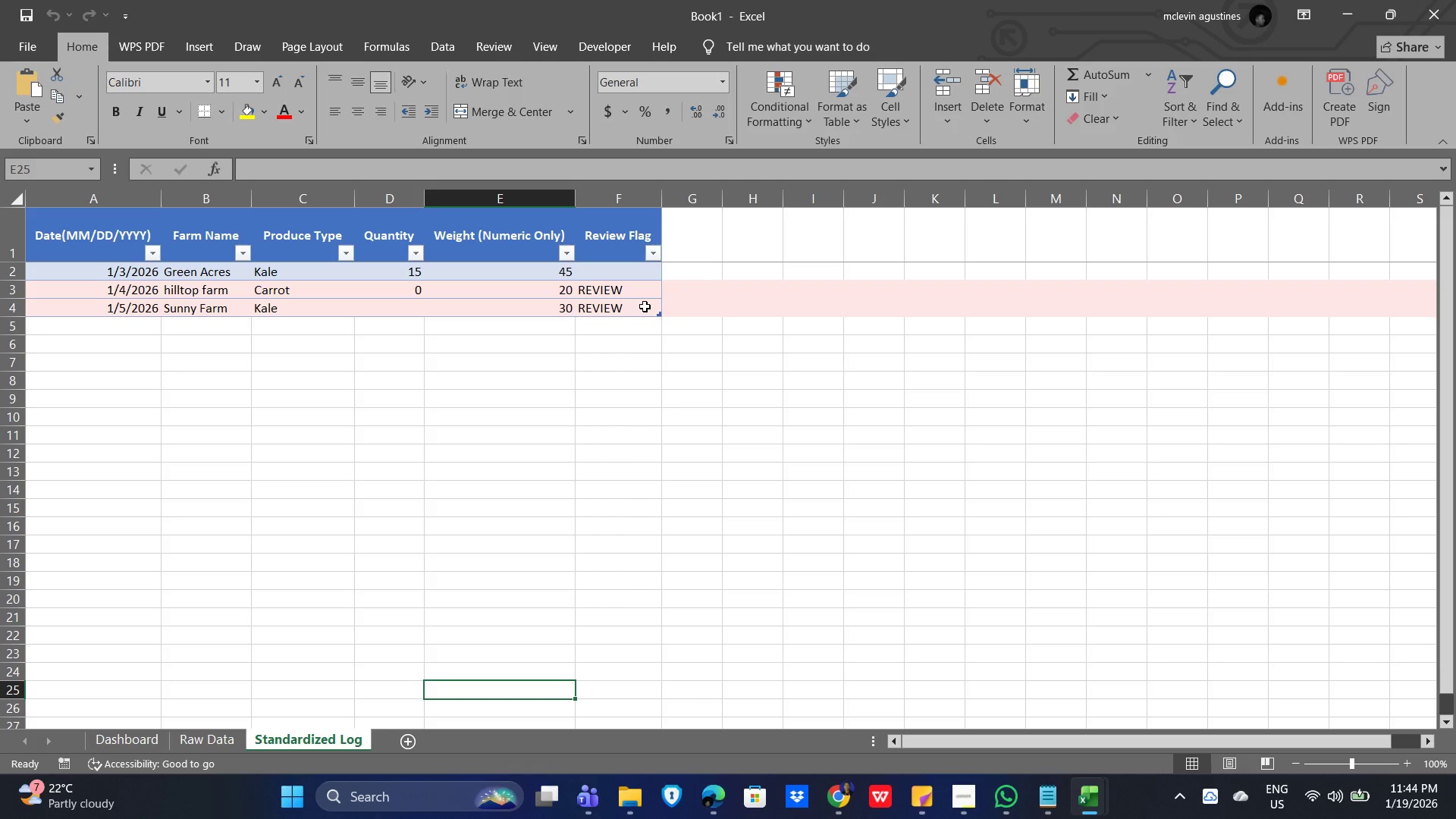 
wait(9.92)
 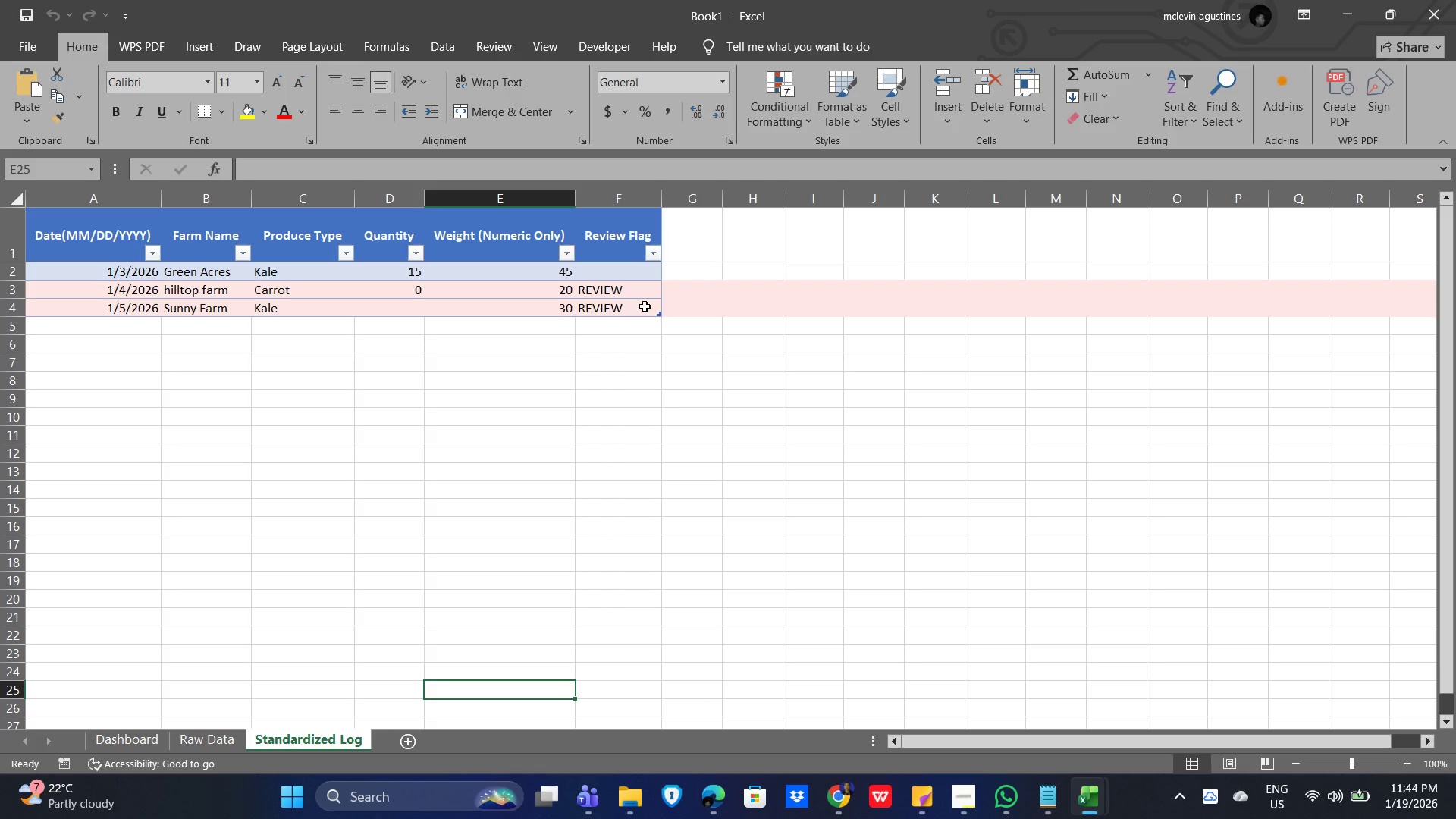 
left_click_drag(start_coordinate=[645, 306], to_coordinate=[35, 212])
 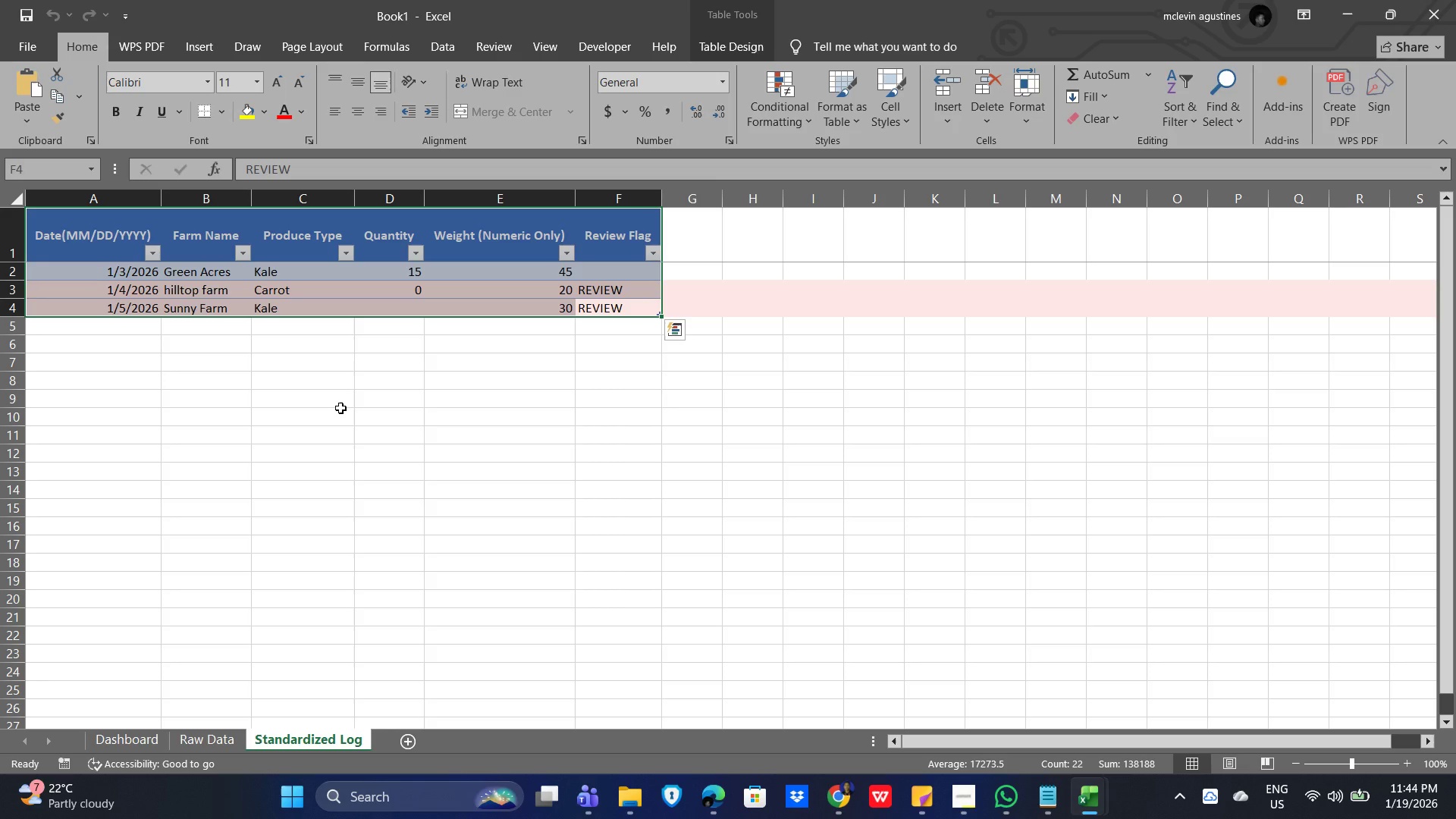 
wait(8.52)
 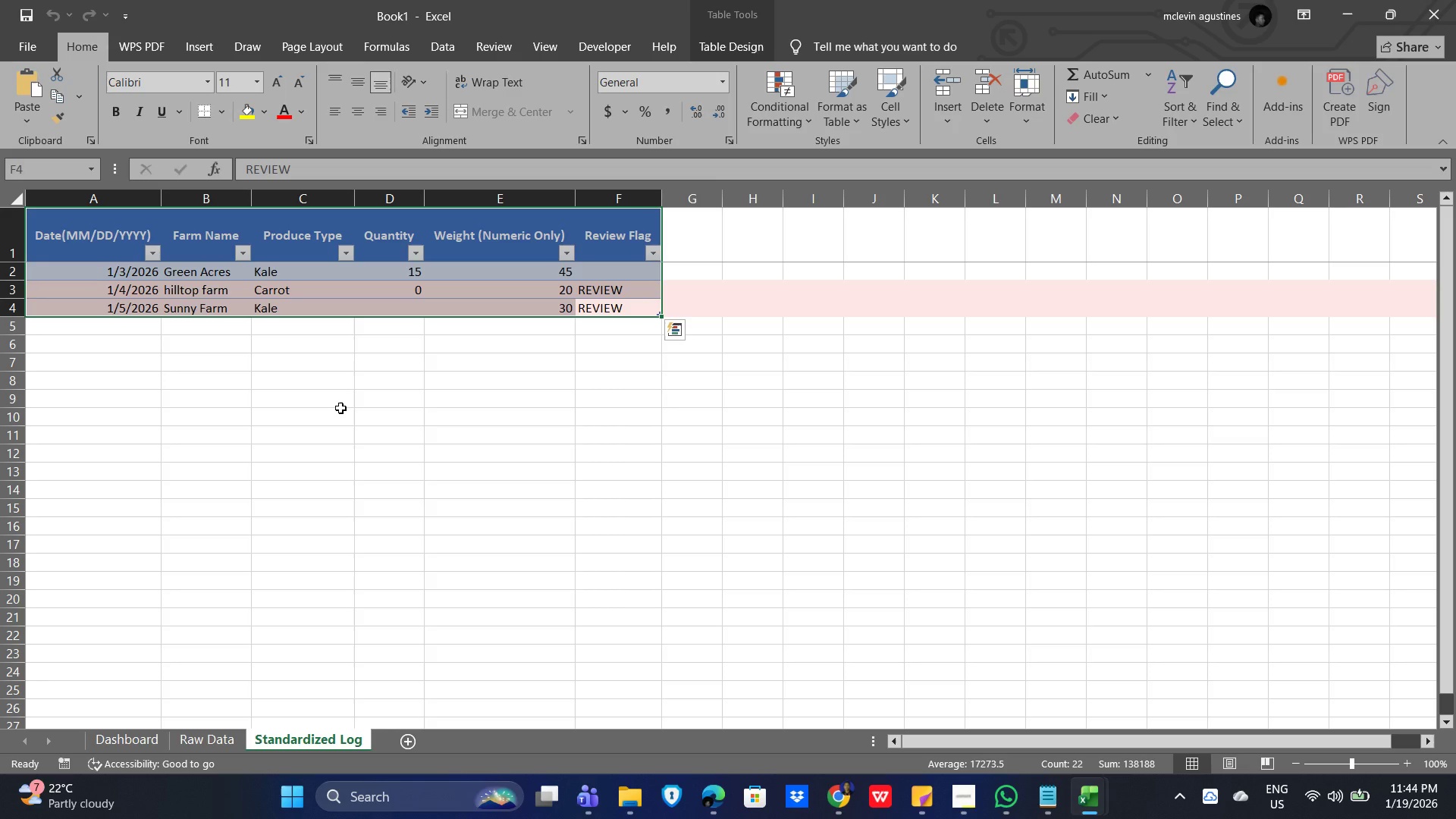 
left_click([290, 42])
 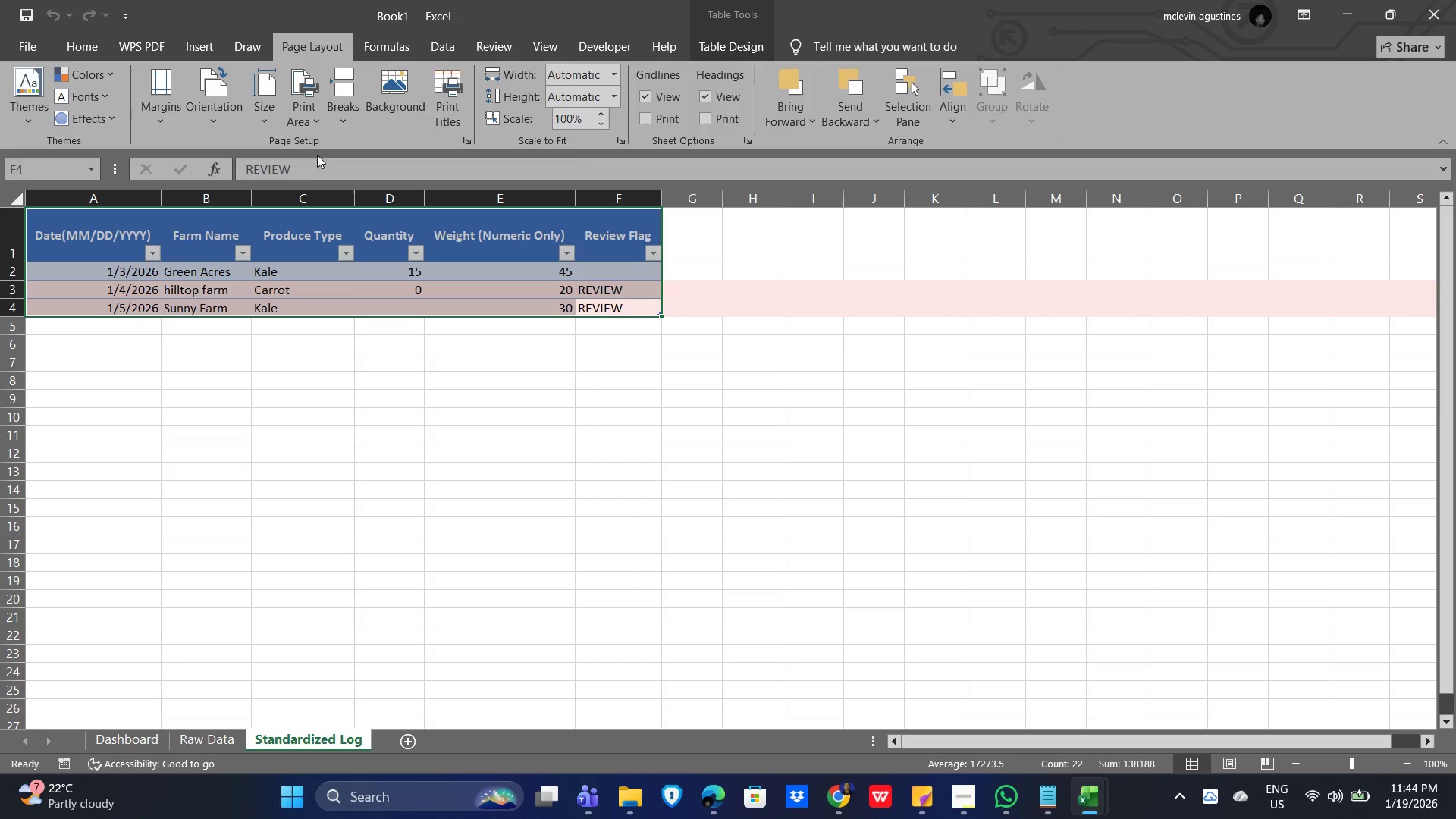 
mouse_move([293, 116])
 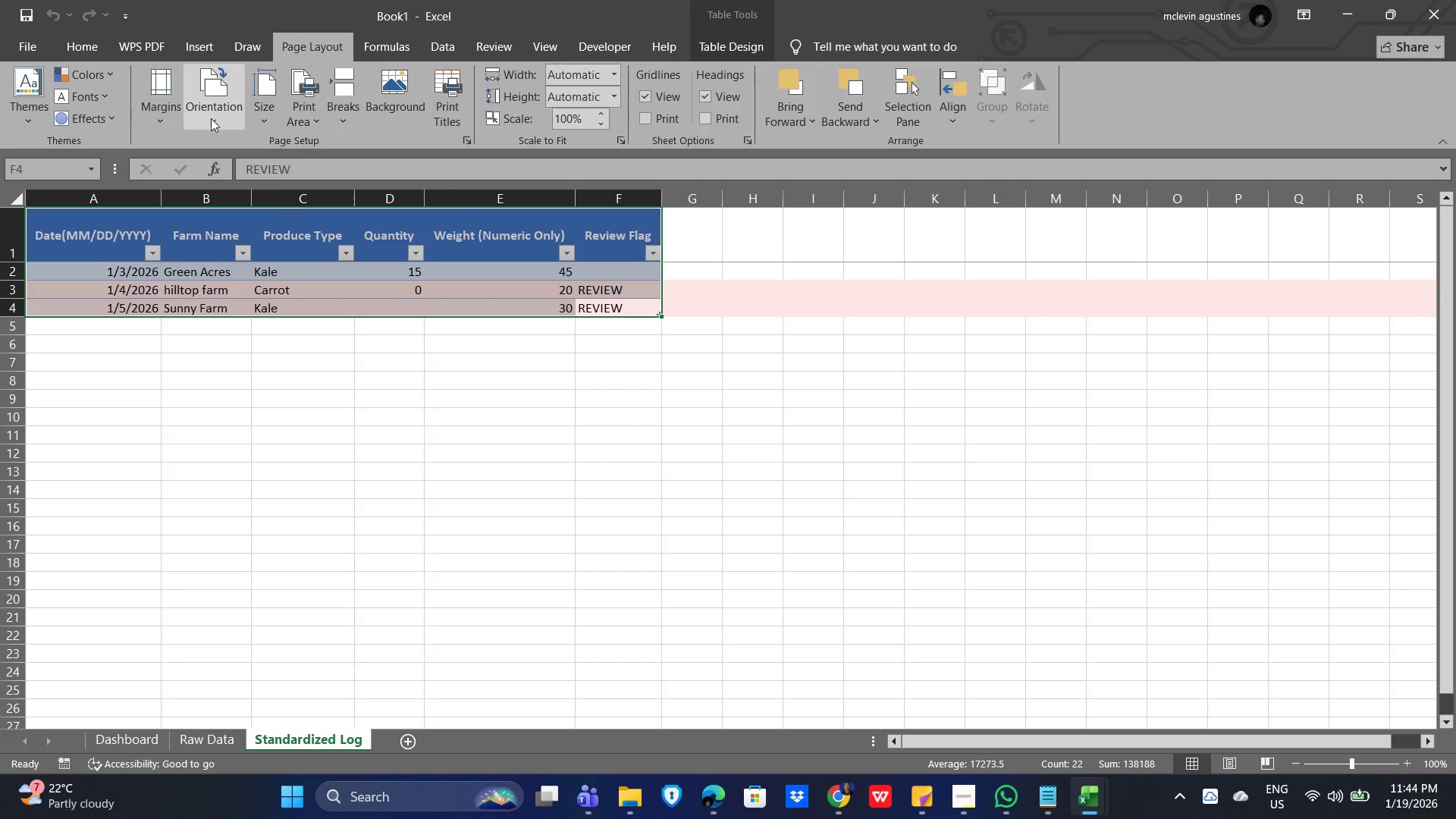 
left_click([211, 118])
 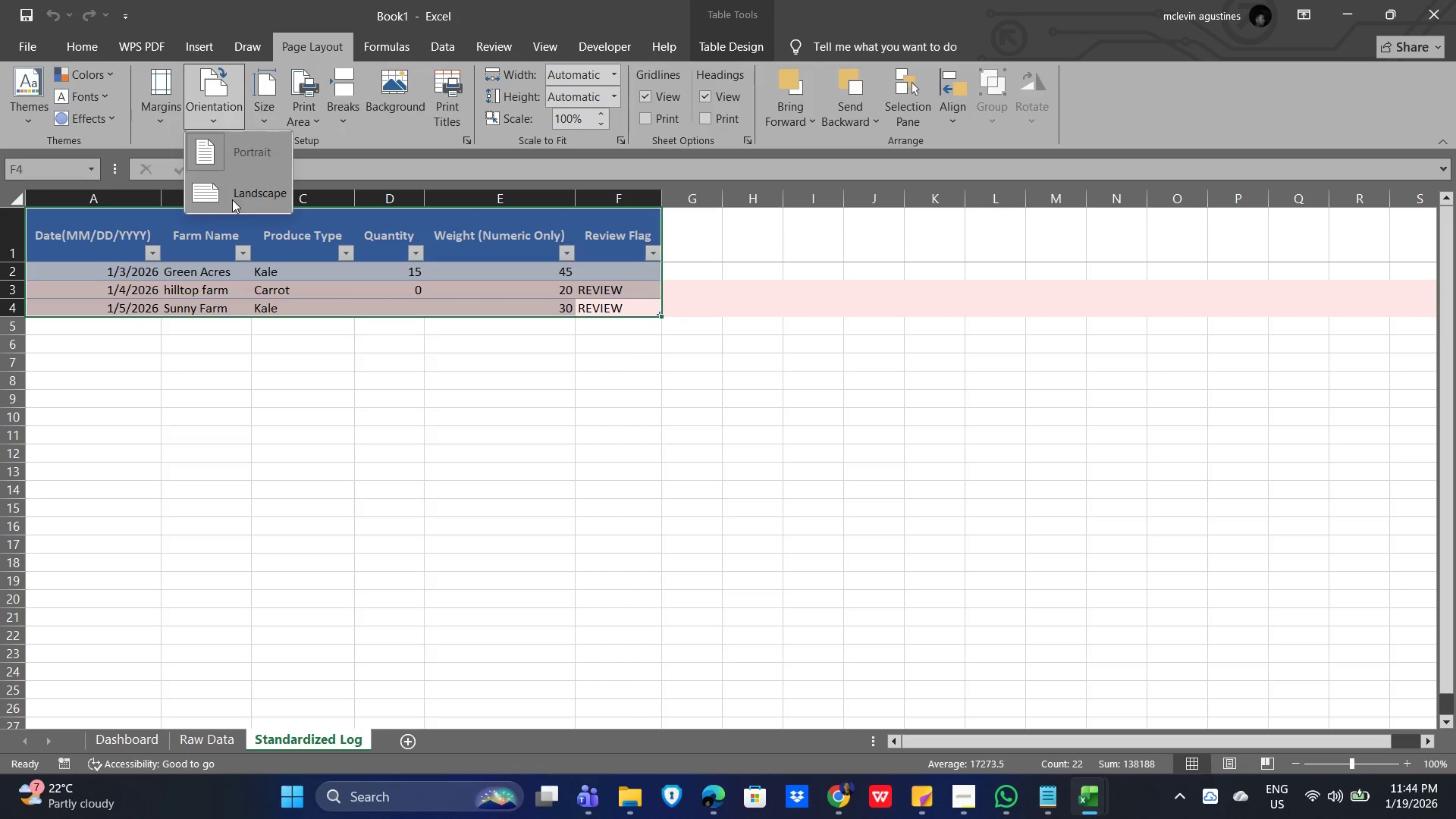 
left_click([226, 187])
 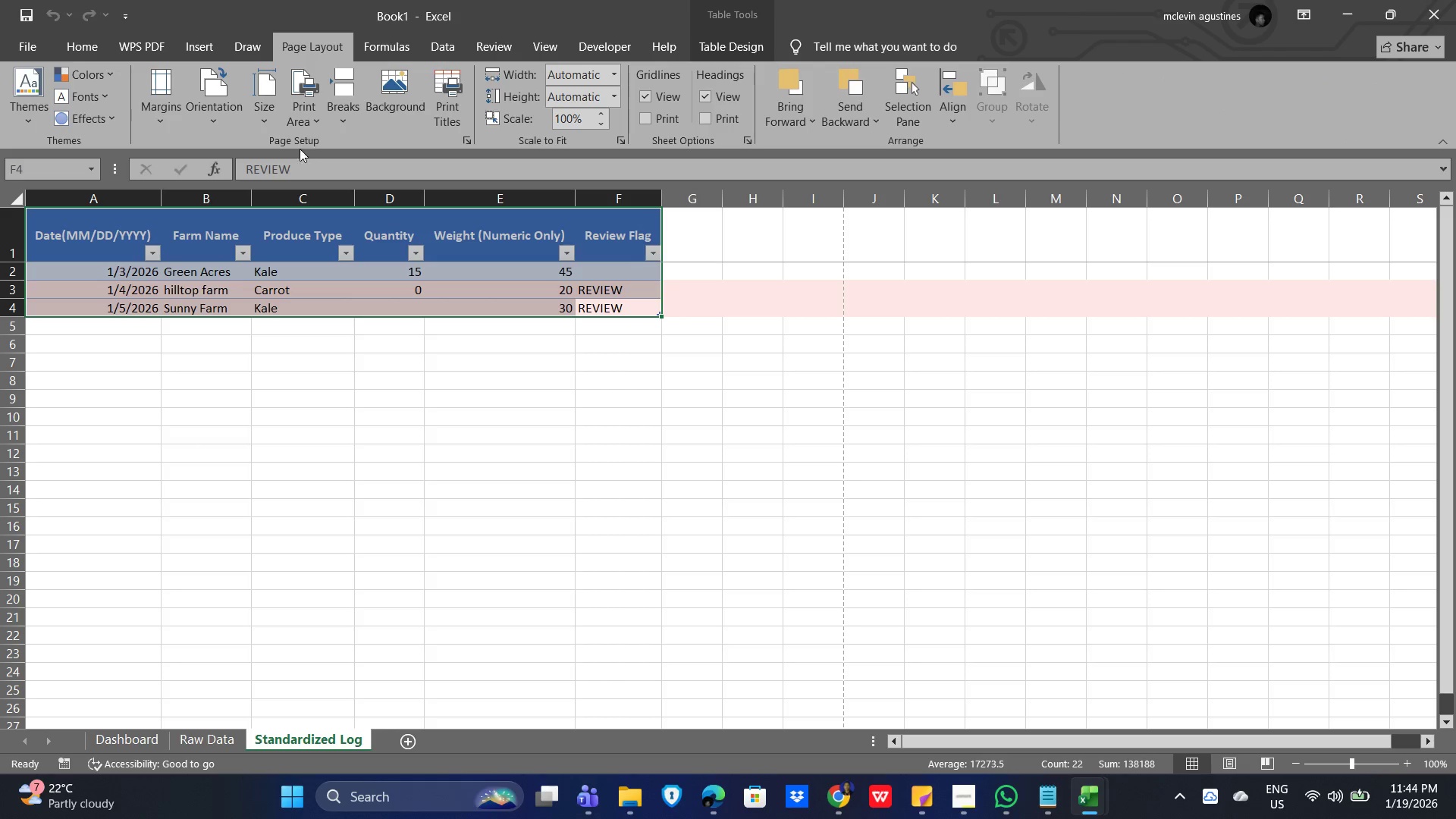 
mouse_move([286, 118])
 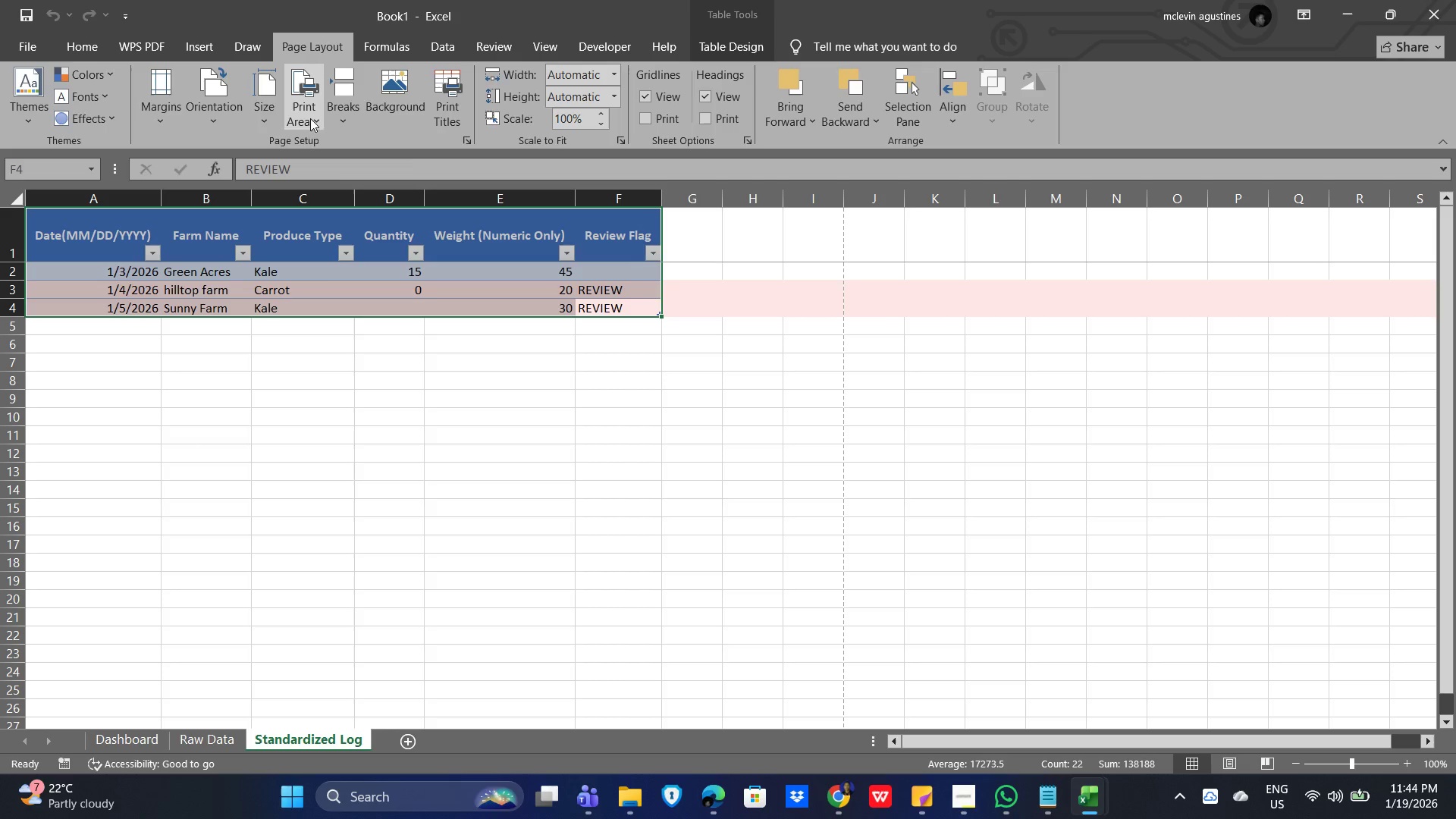 
left_click([309, 115])
 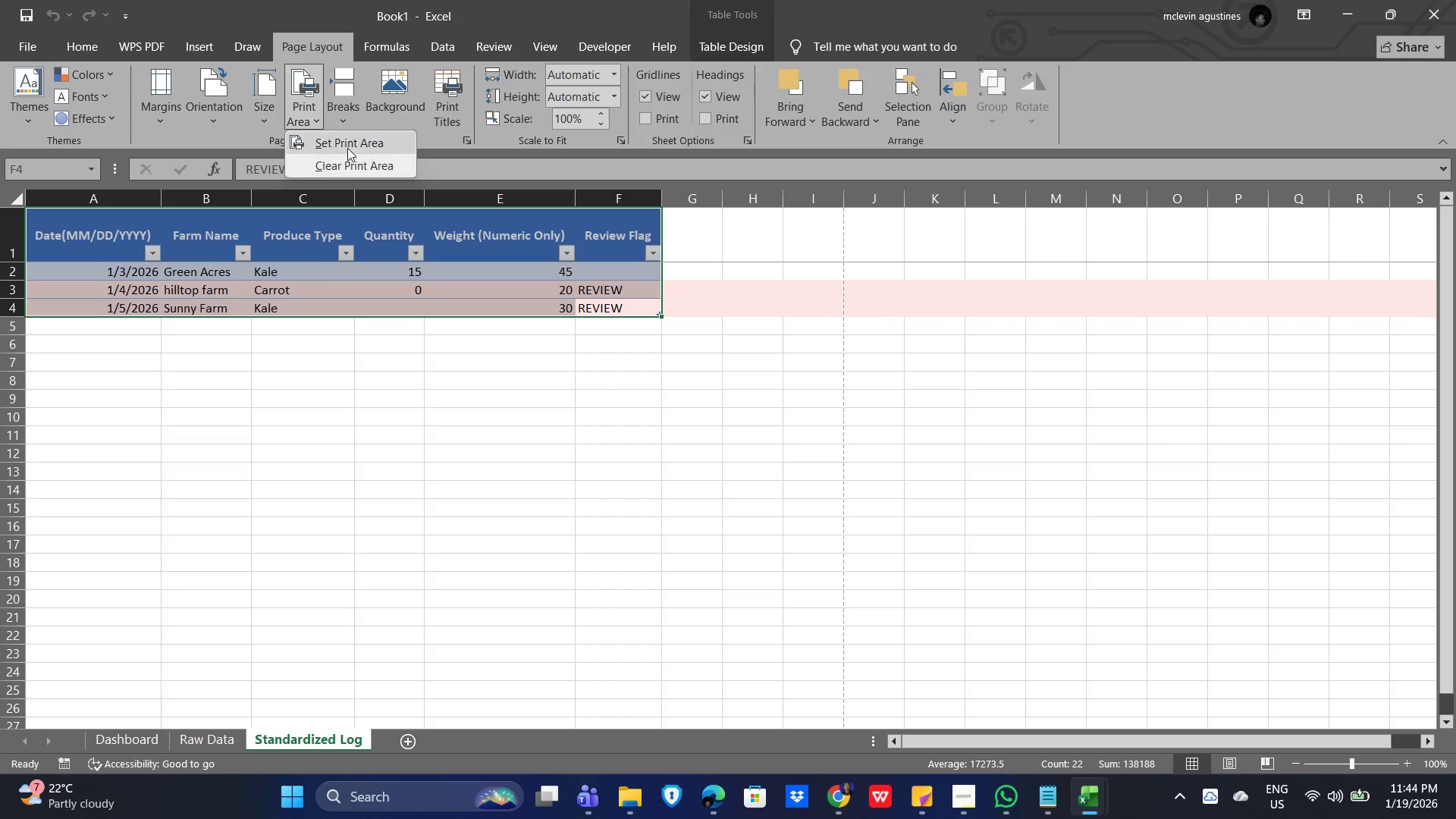 
left_click([349, 144])
 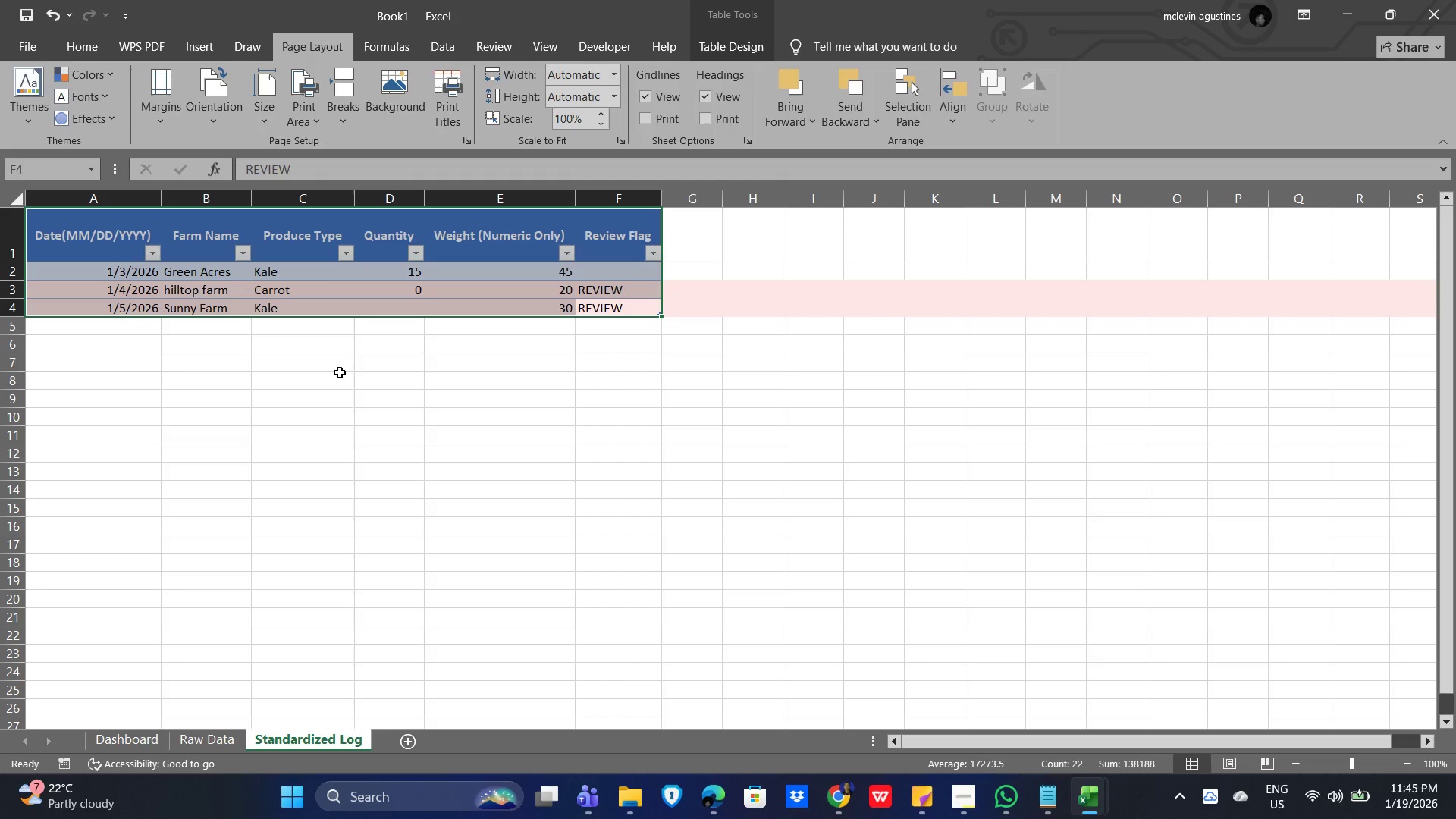 
wait(9.96)
 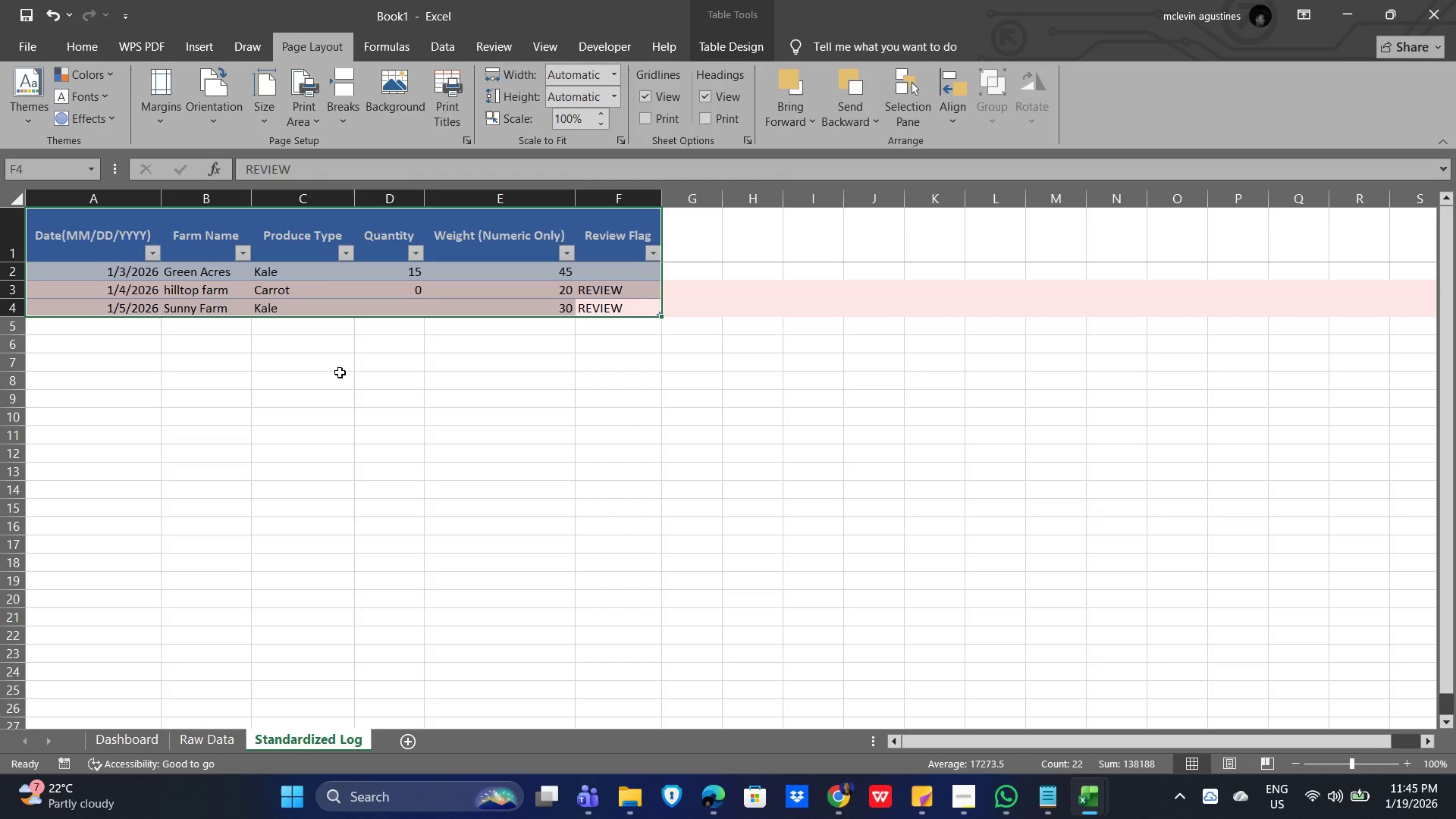 
mouse_move([450, 139])
 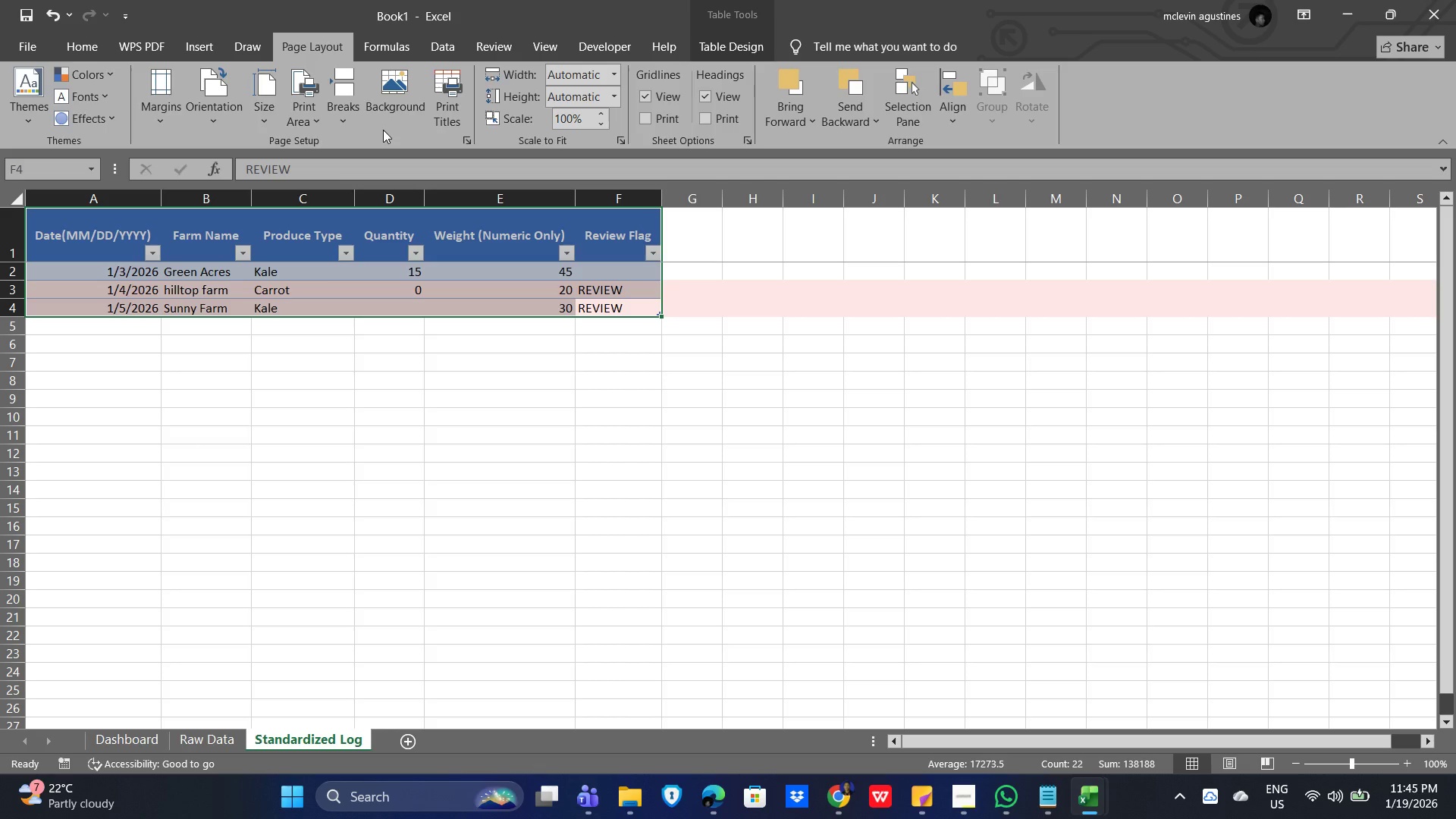 
wait(12.3)
 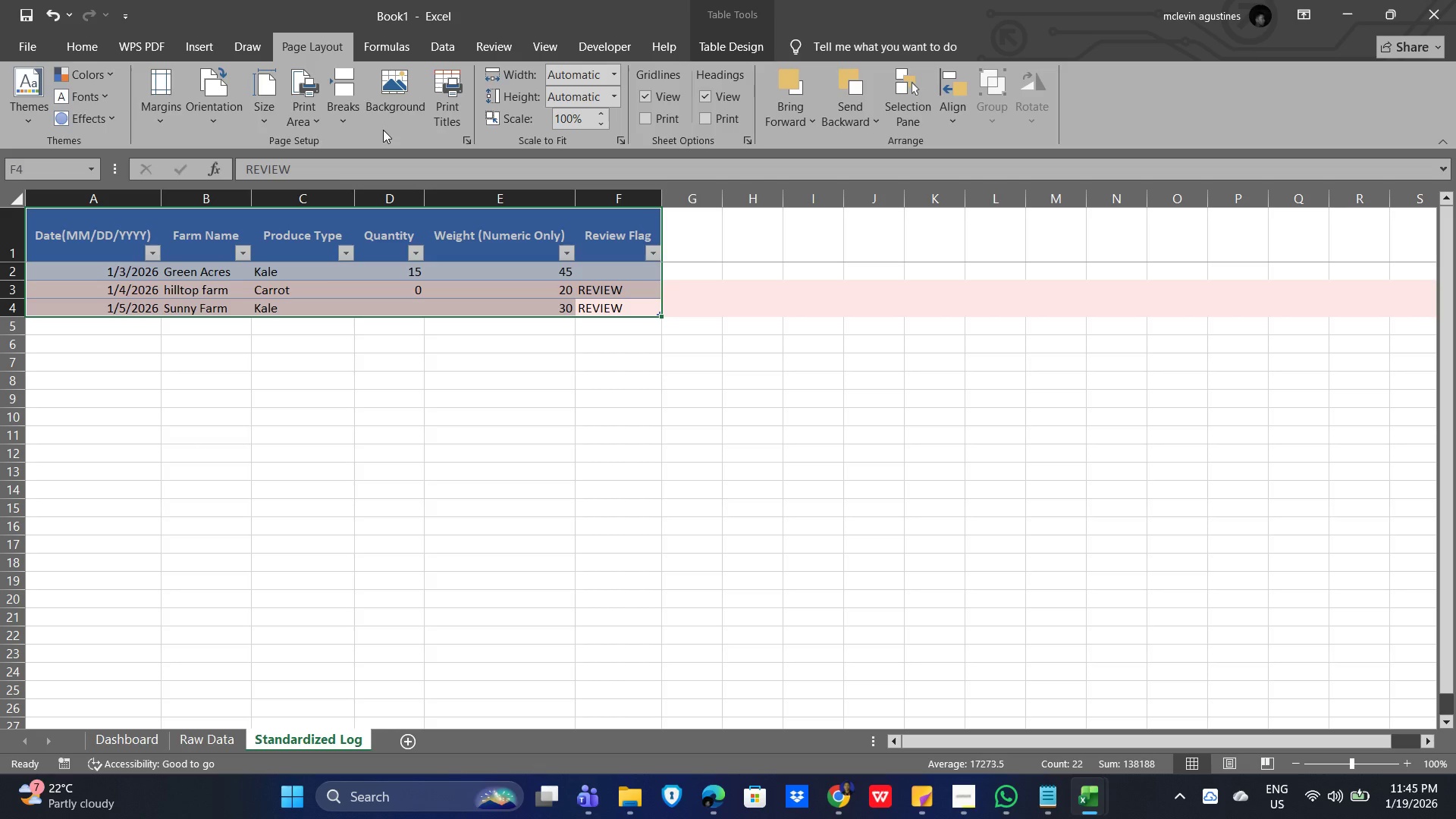 
mouse_move([576, 118])
 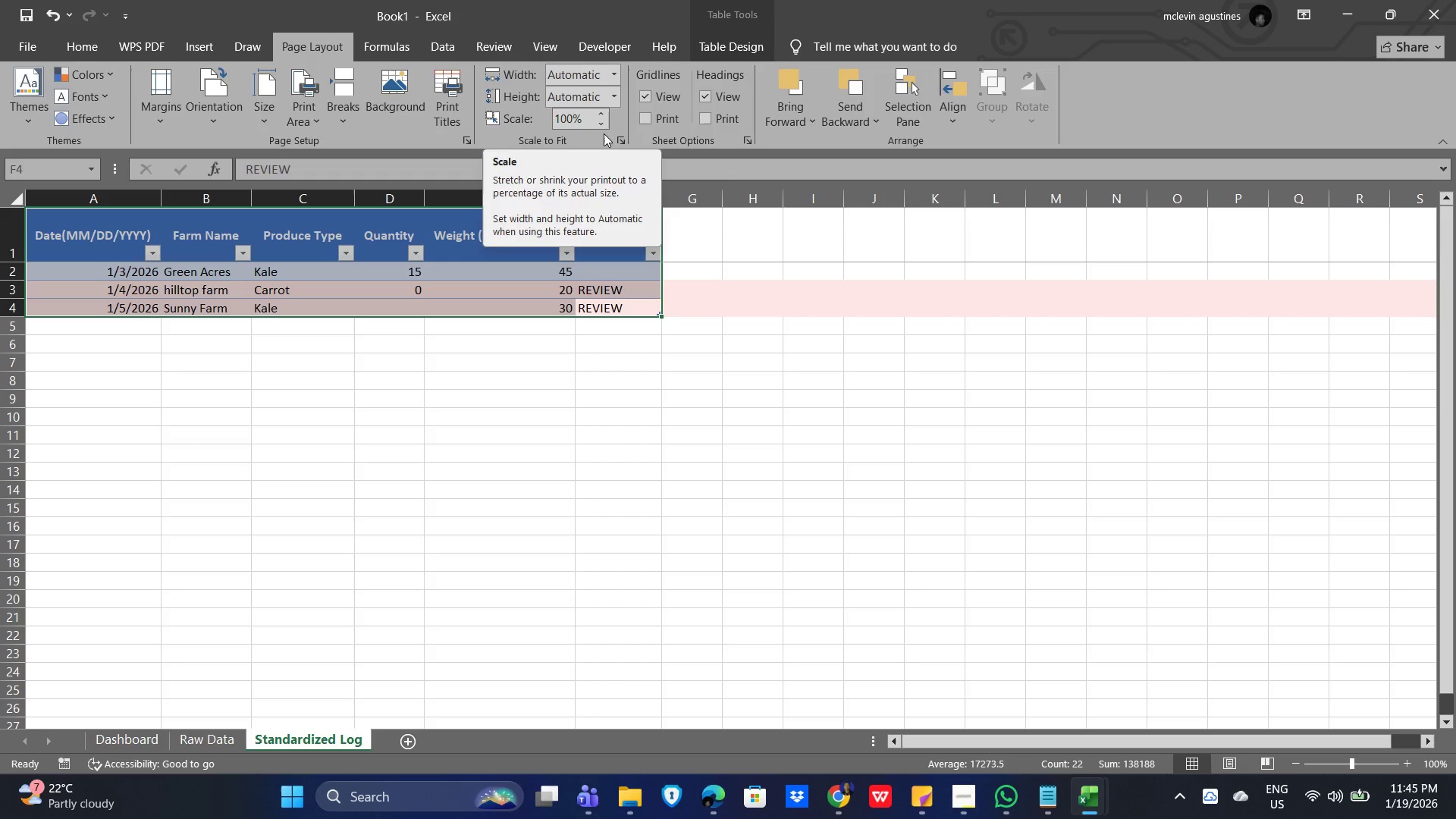 
mouse_move([590, 130])
 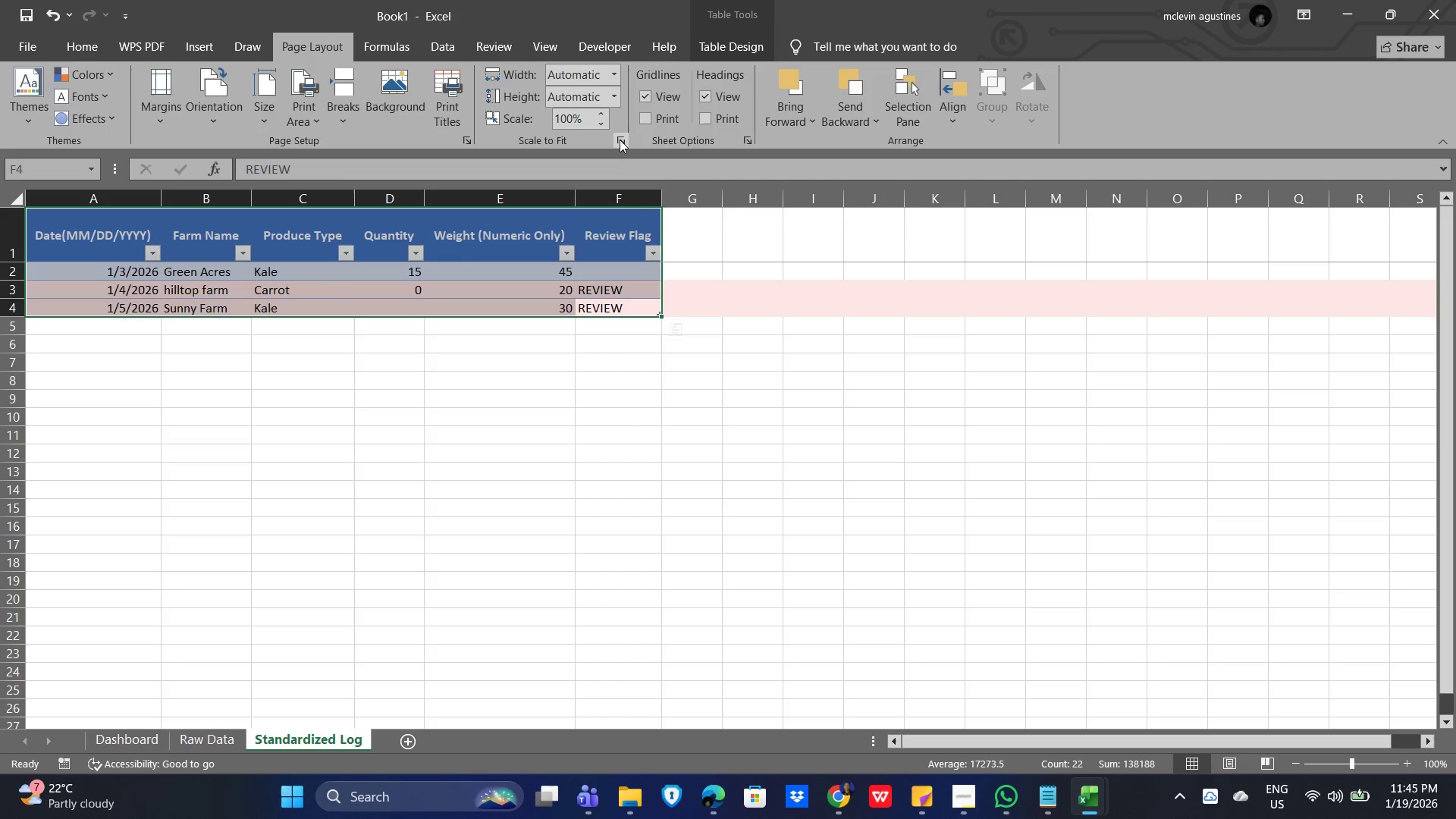 
left_click([619, 138])
 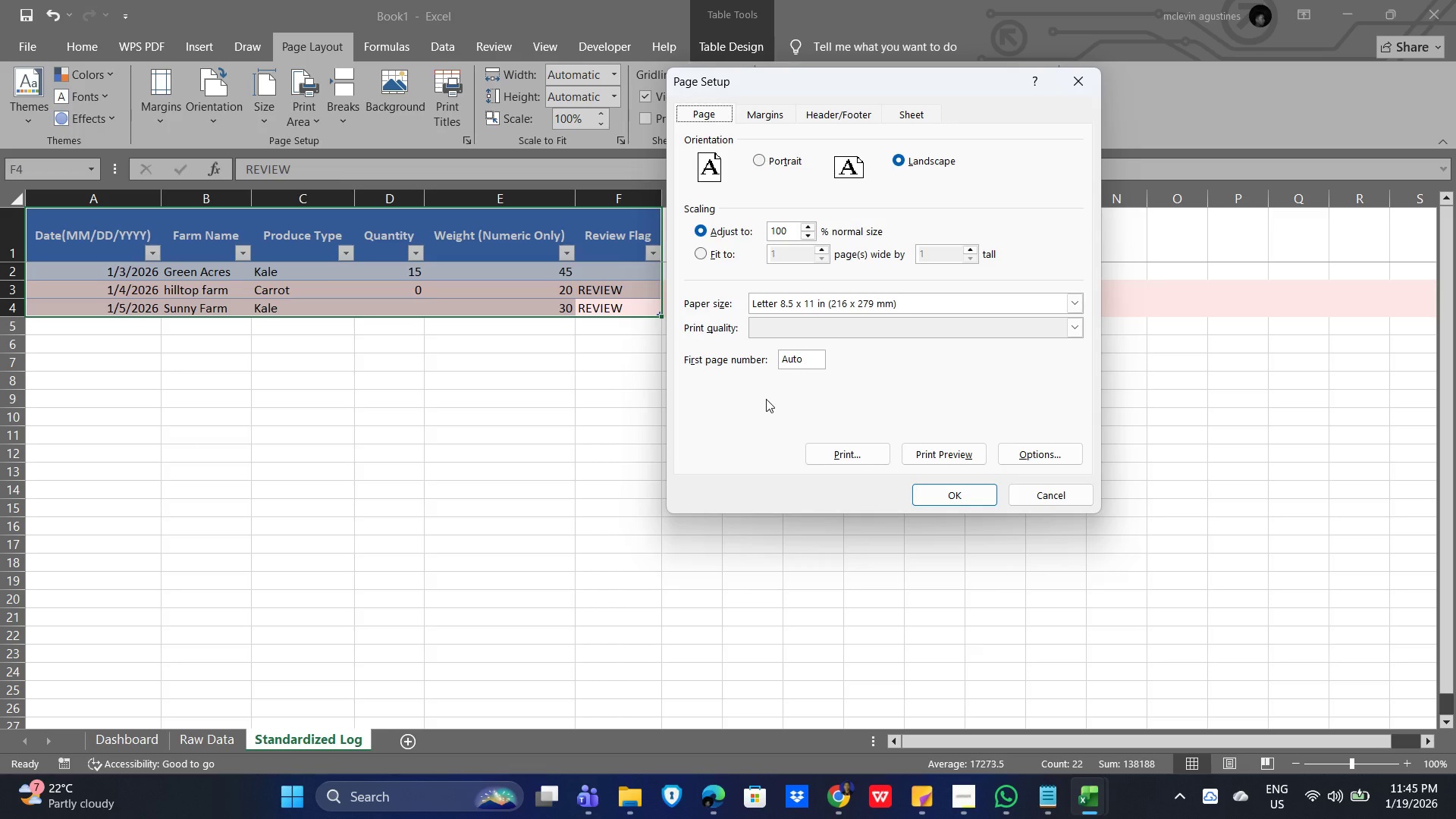 
wait(11.72)
 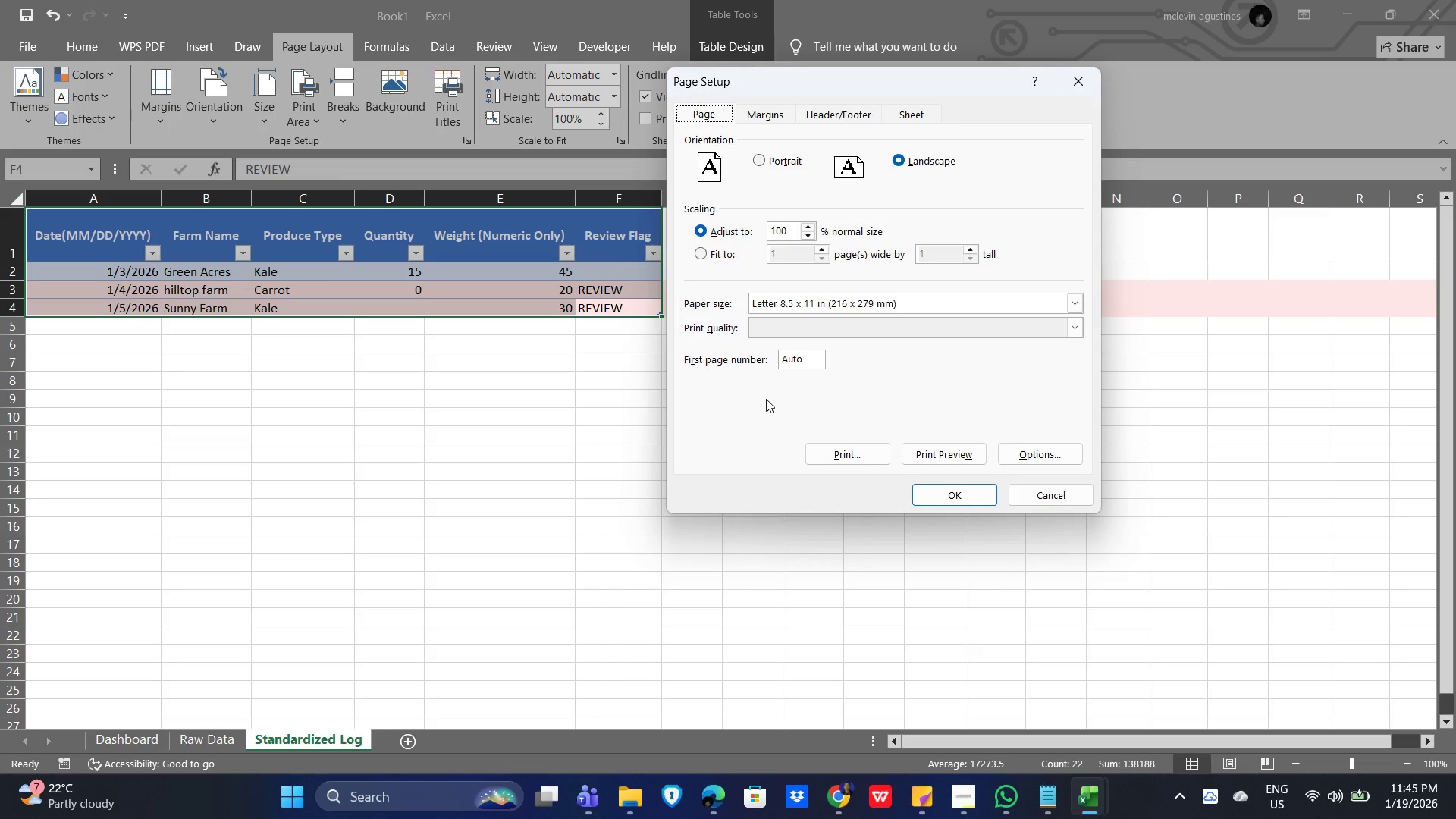 
left_click([1029, 447])
 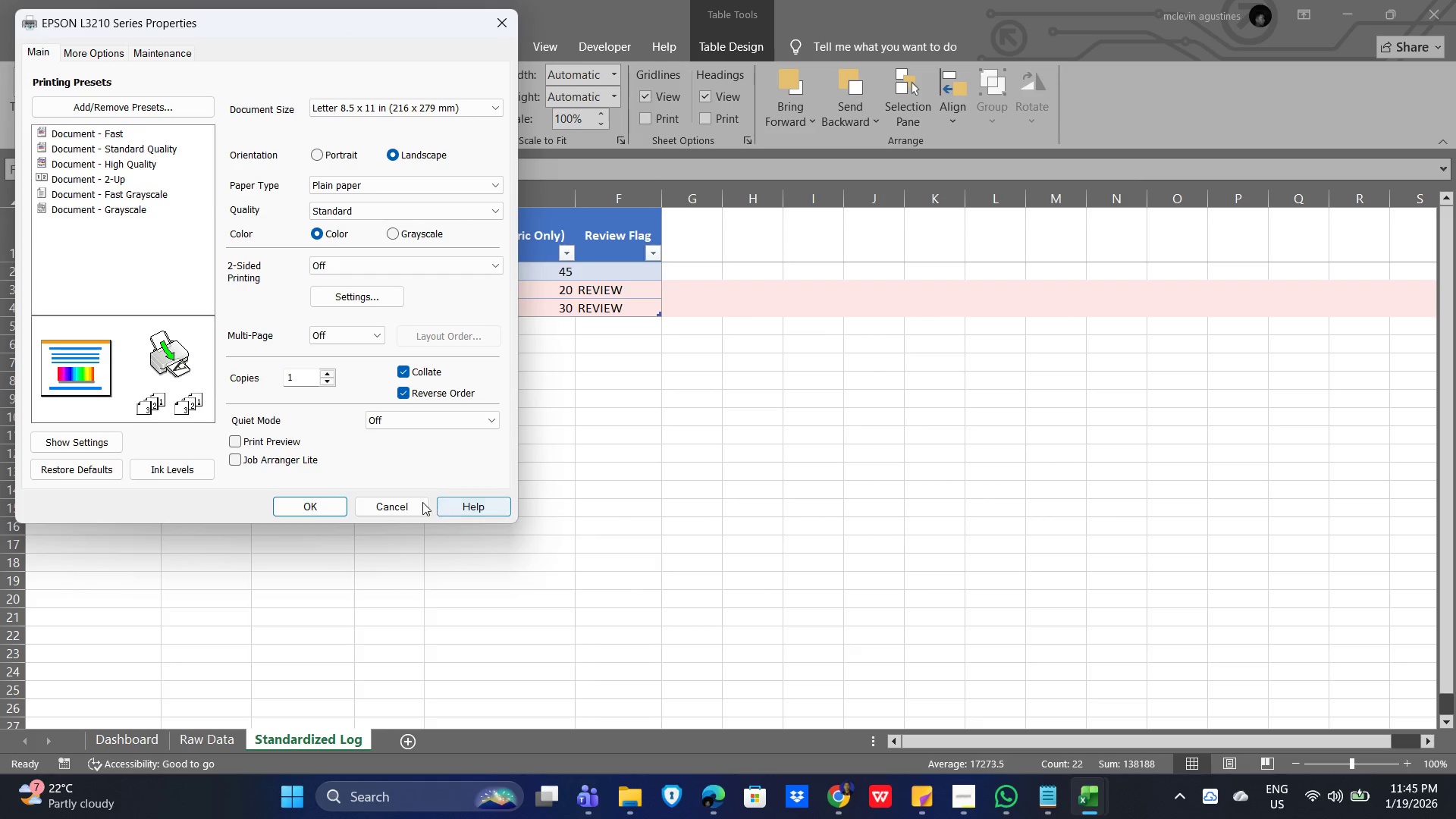 
wait(6.09)
 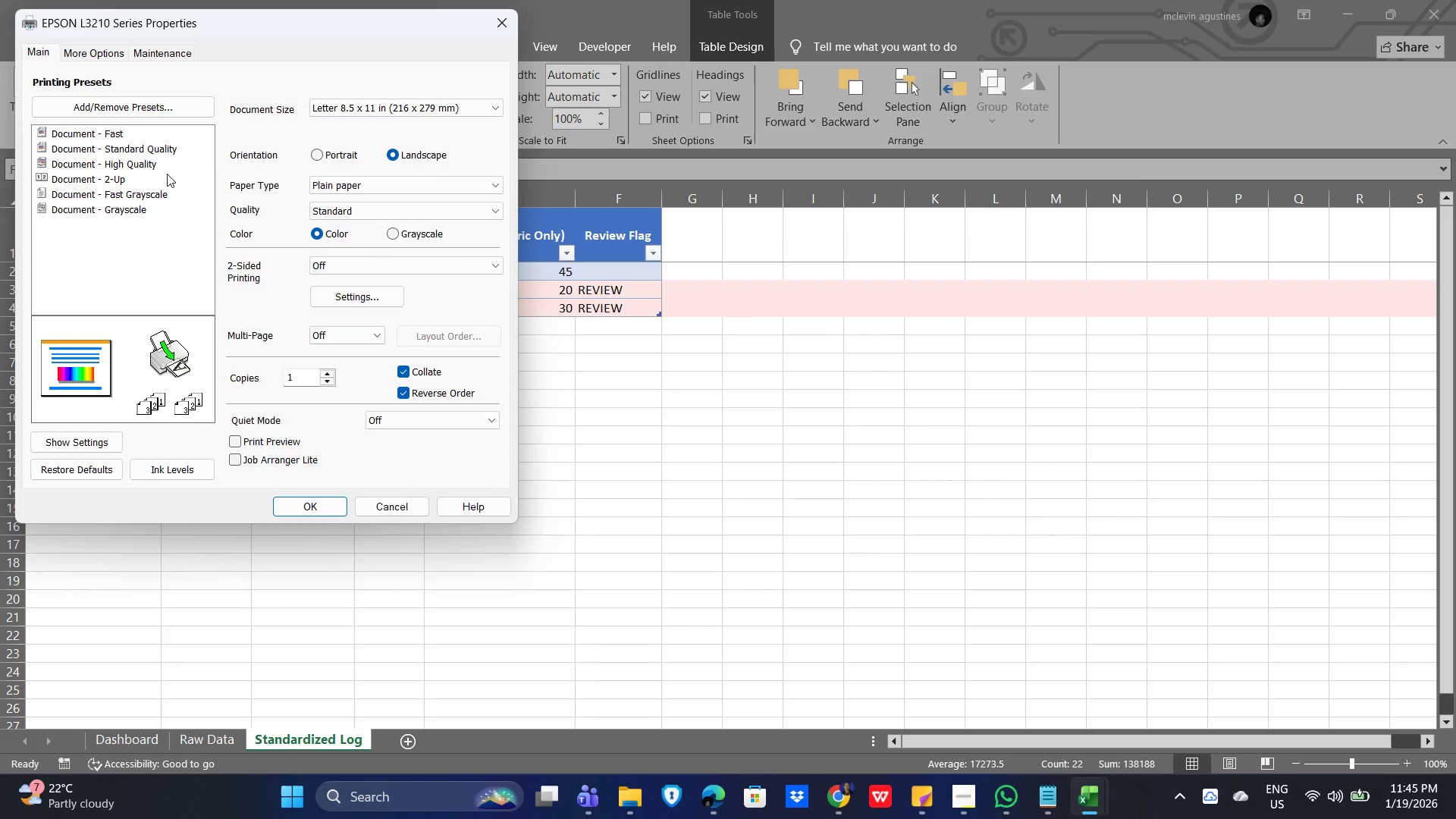 
left_click([503, 15])
 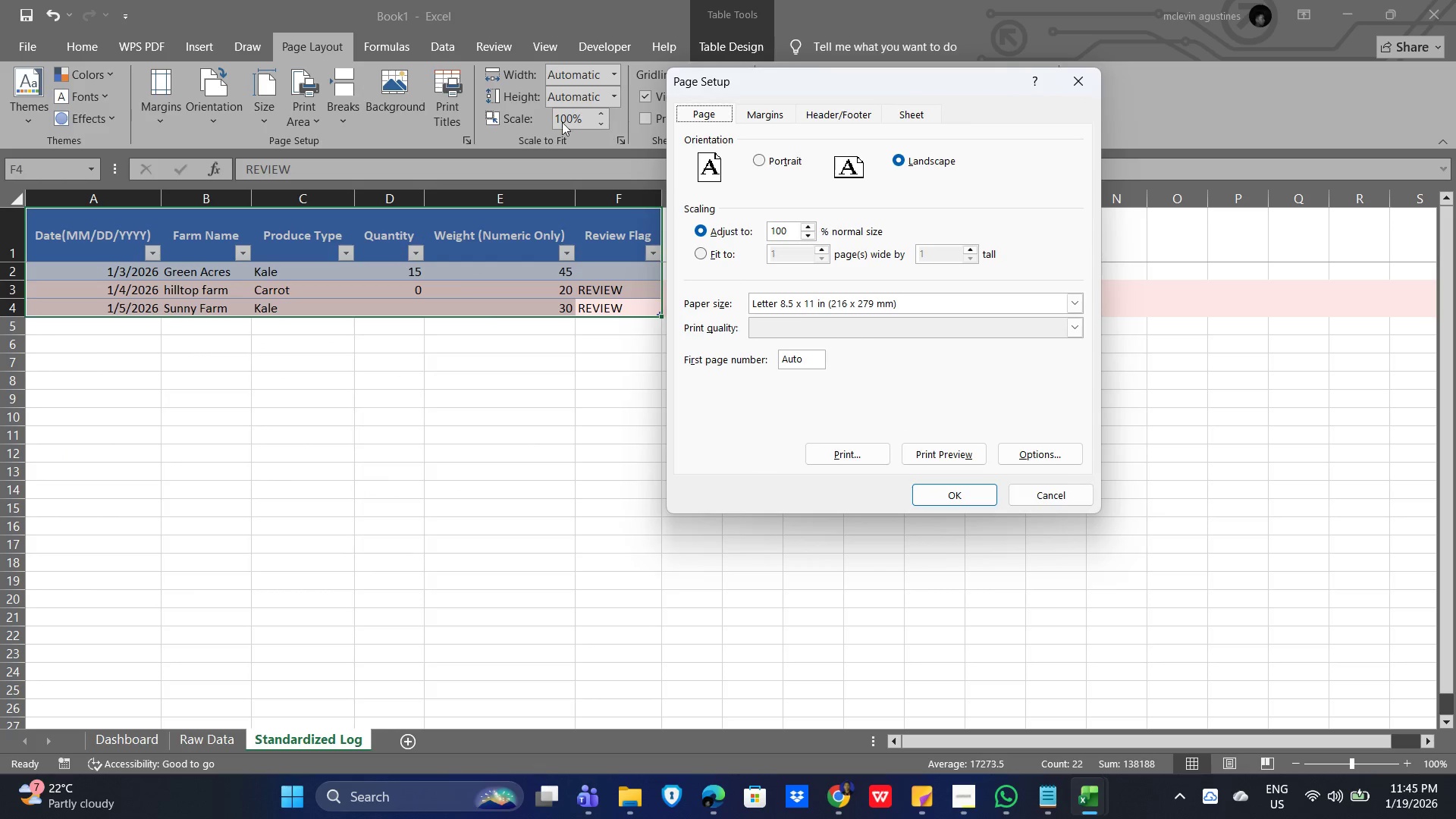 
left_click([571, 119])
 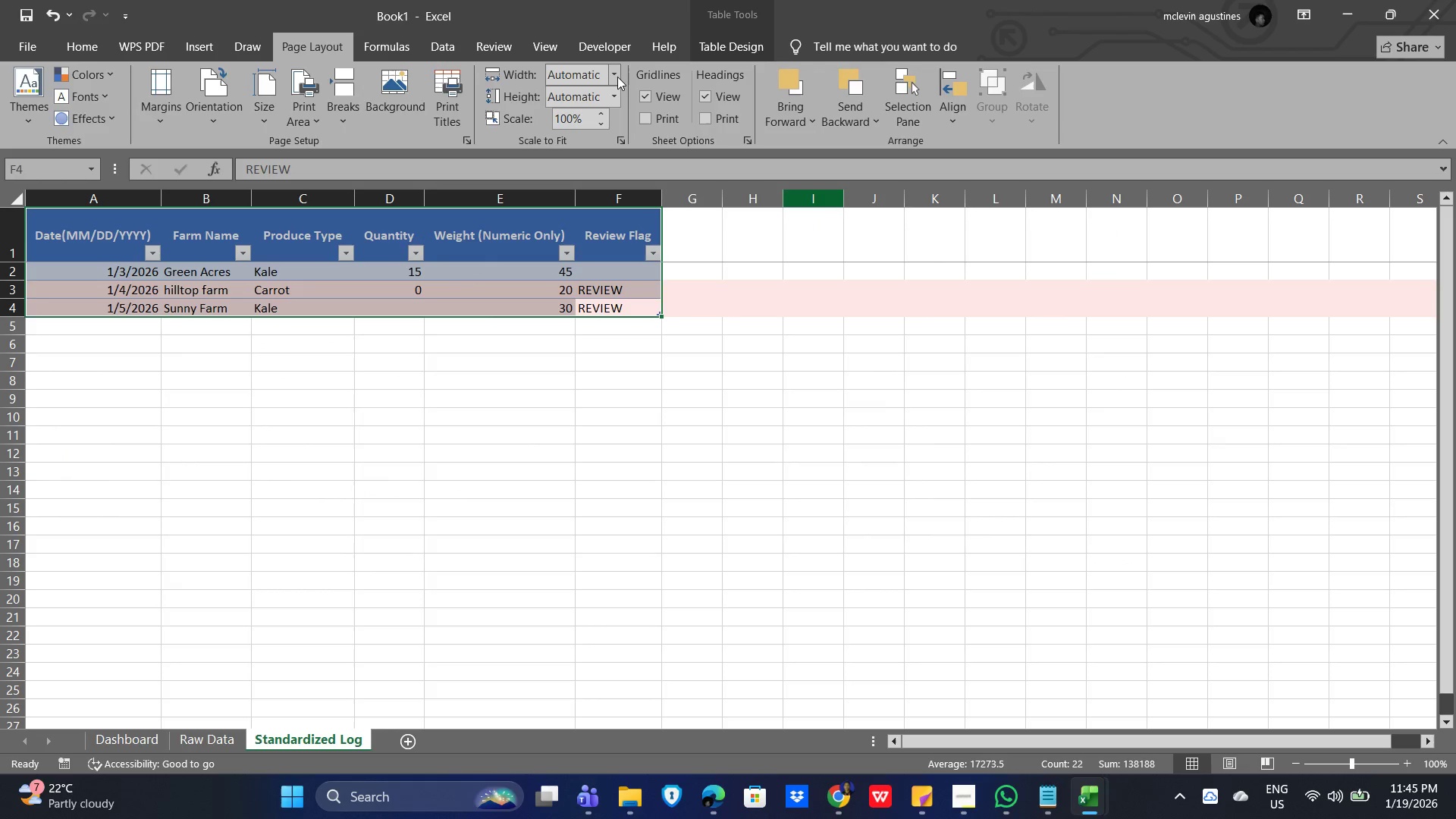 
left_click([579, 120])
 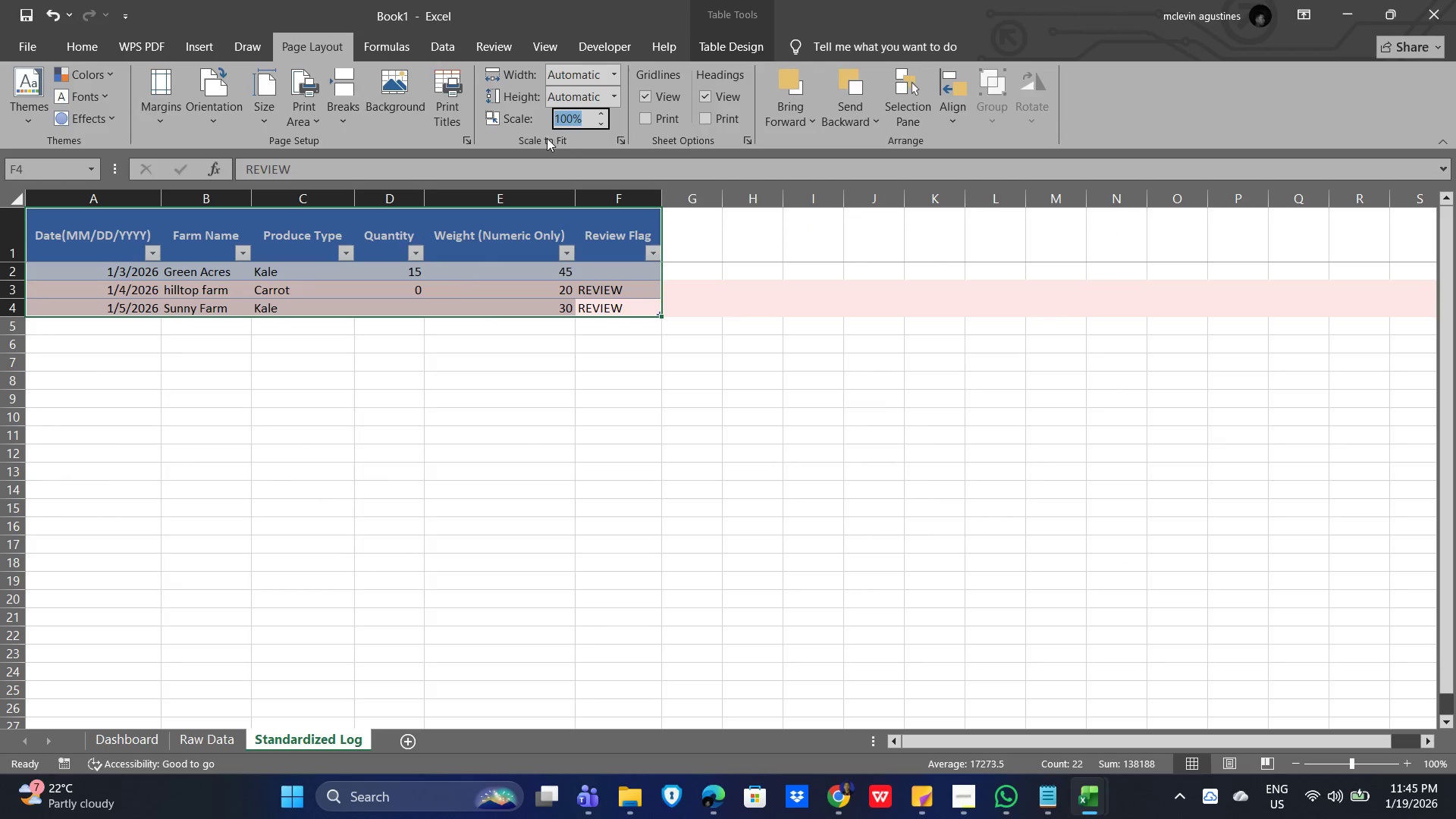 
left_click([529, 133])
 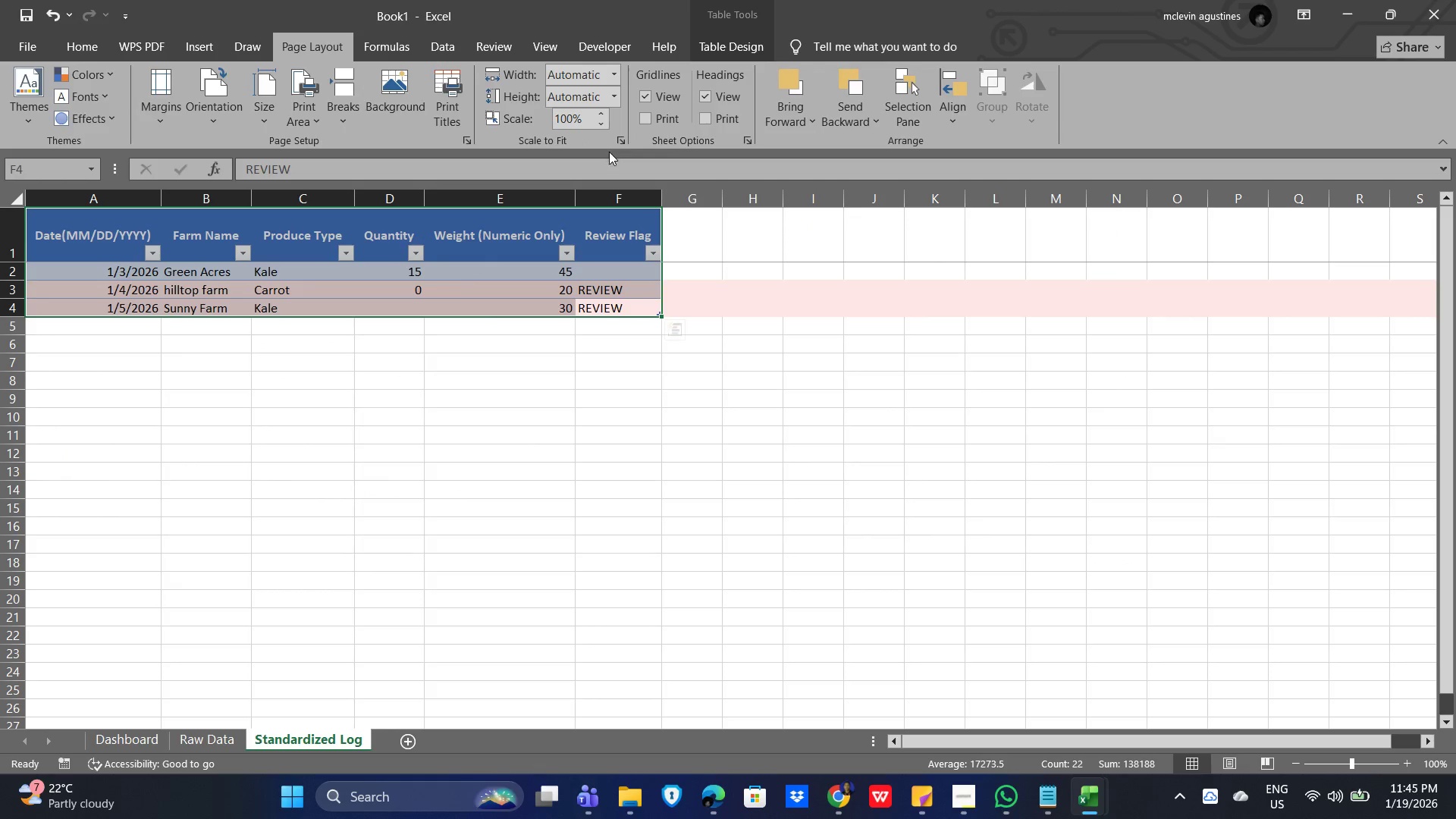 
mouse_move([663, 109])
 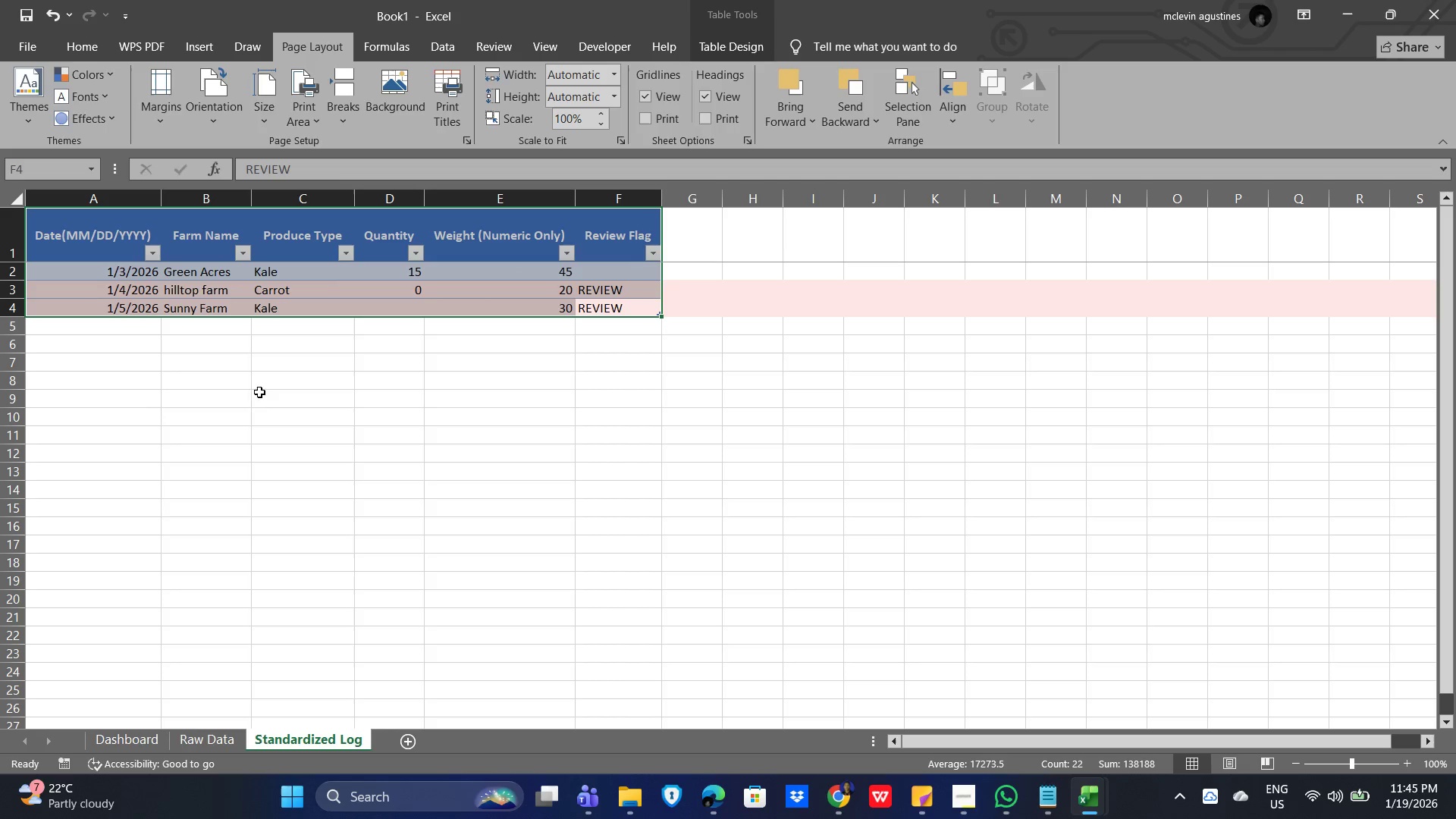 
left_click([195, 730])
 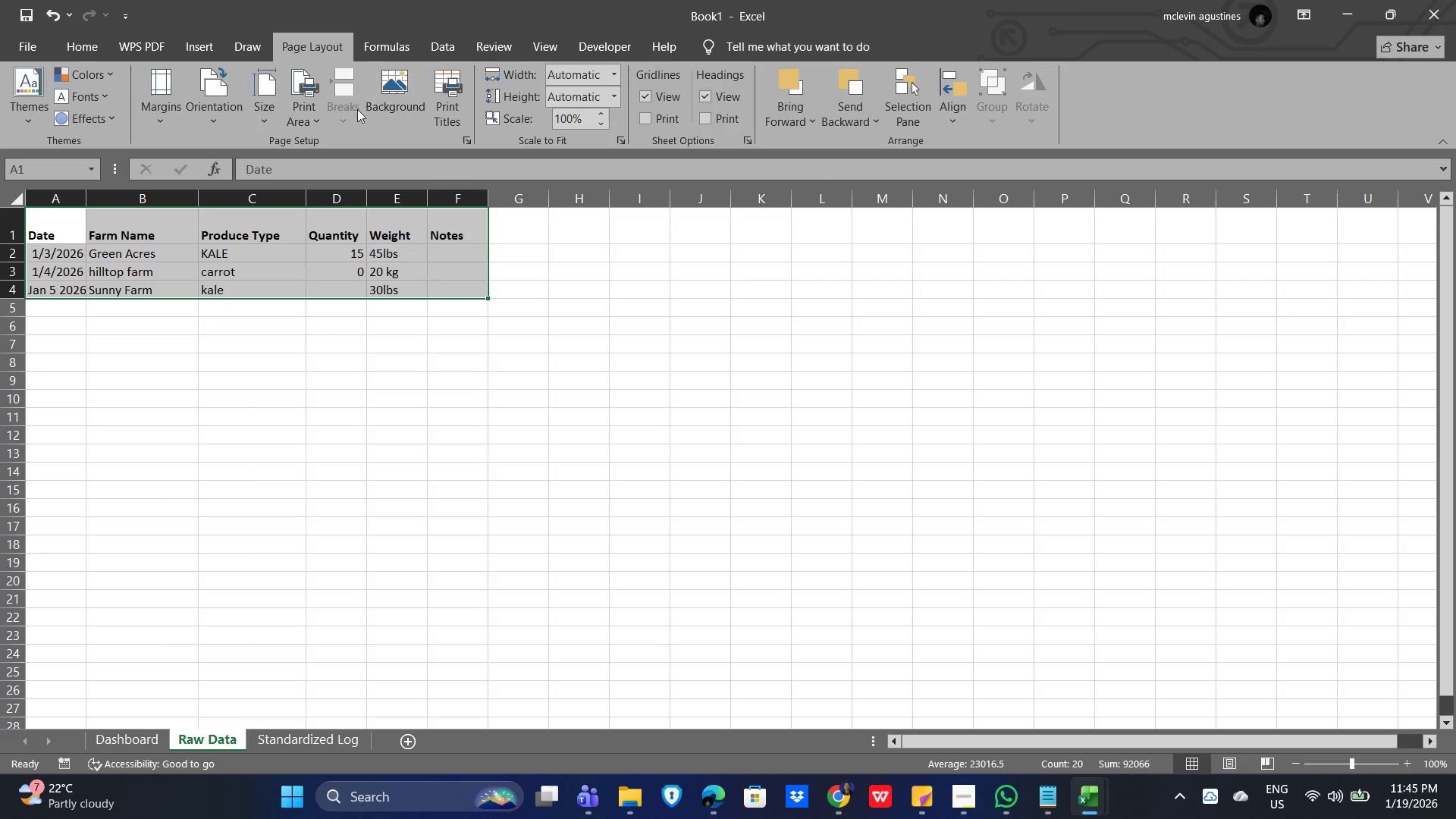 
left_click([293, 116])
 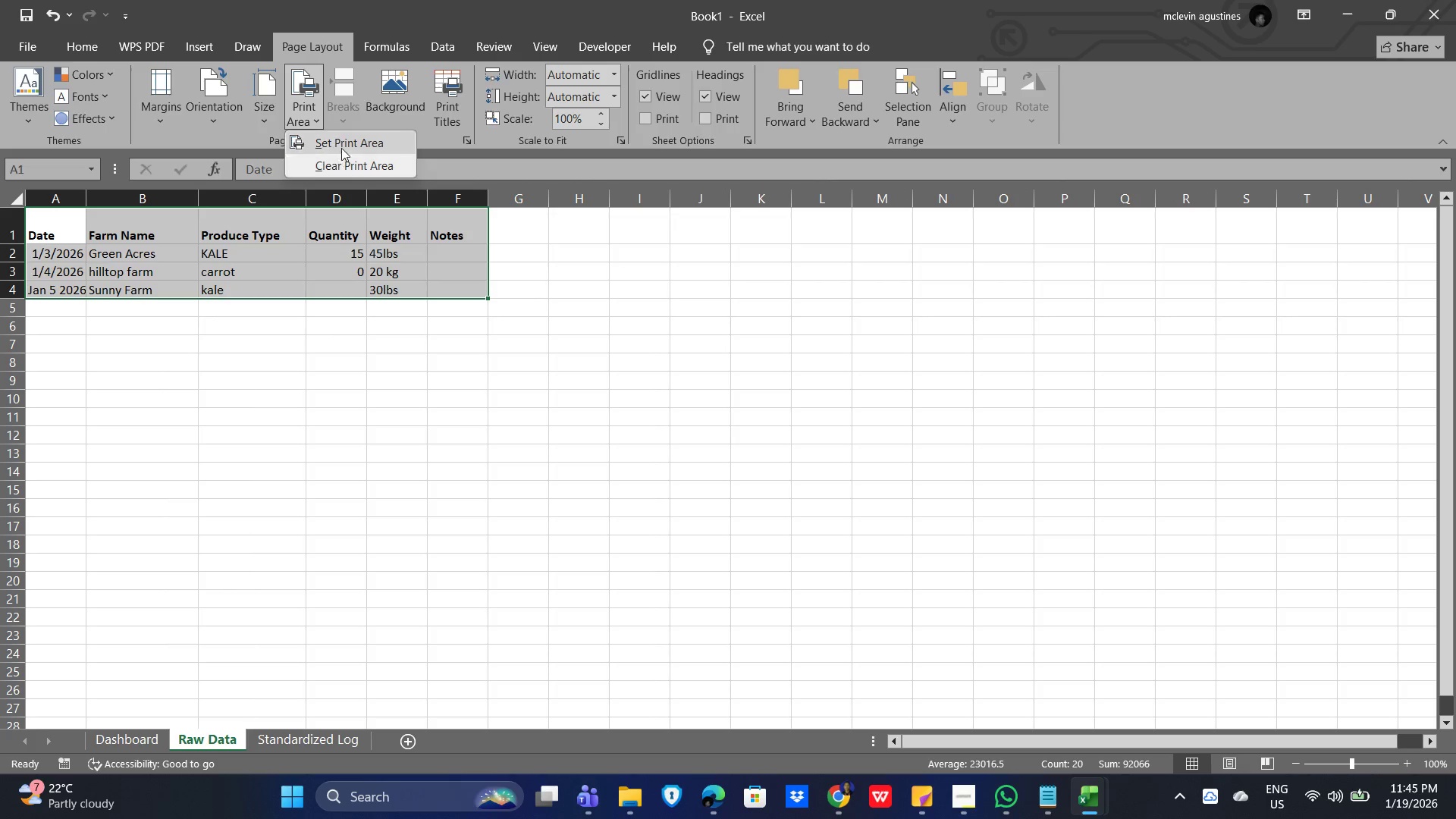 
left_click([344, 143])
 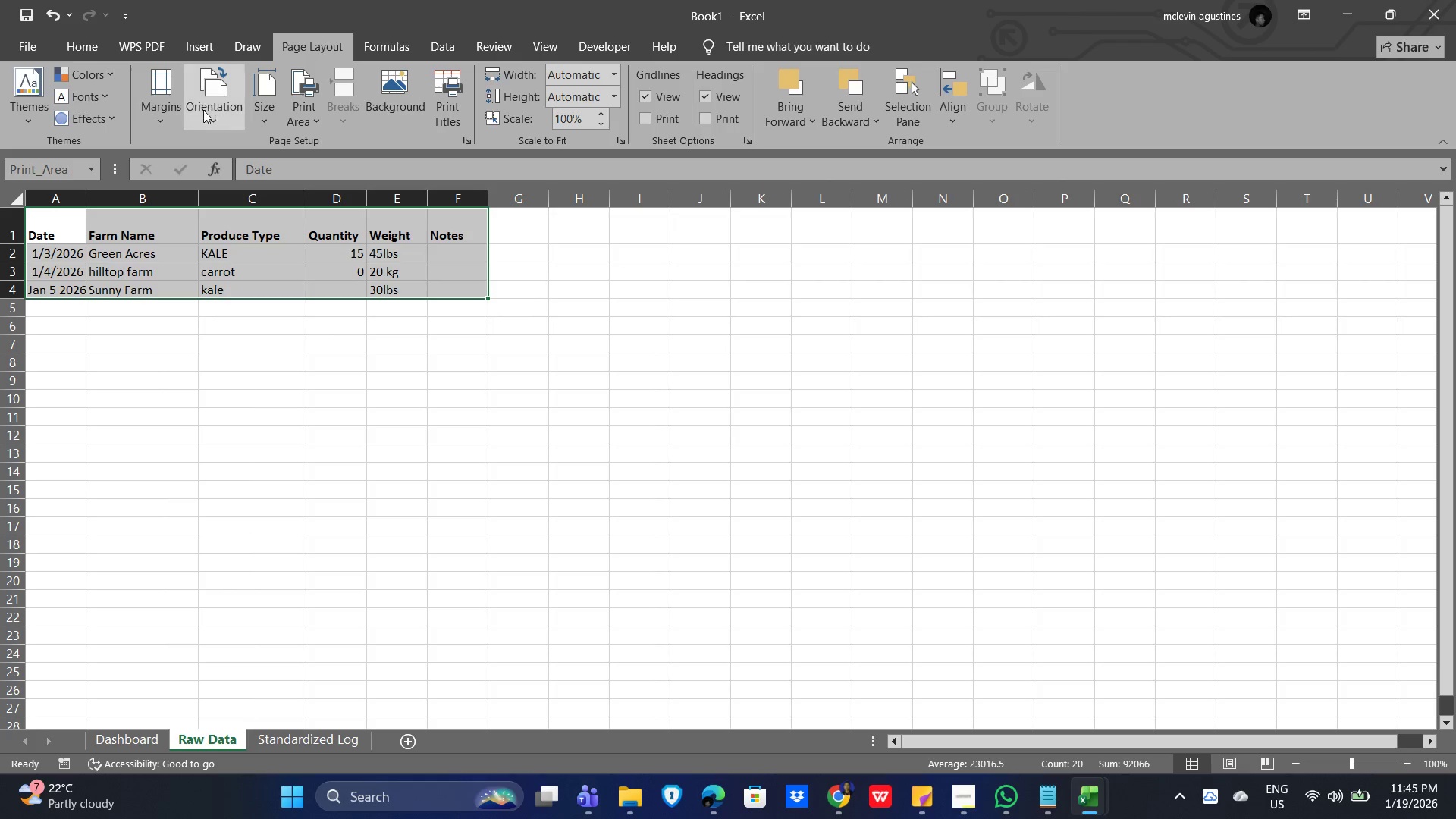 
left_click([203, 110])
 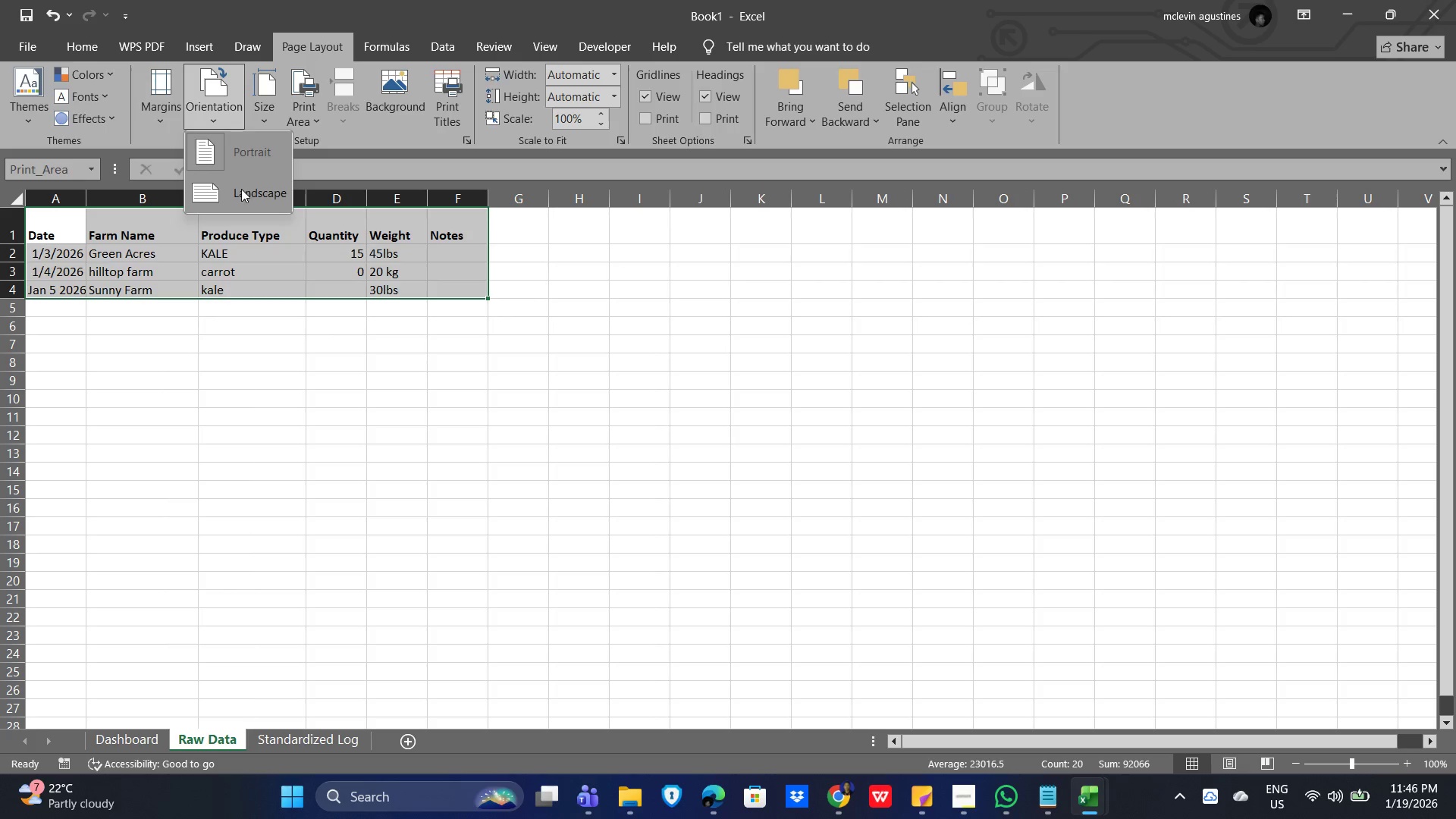 
left_click([241, 193])
 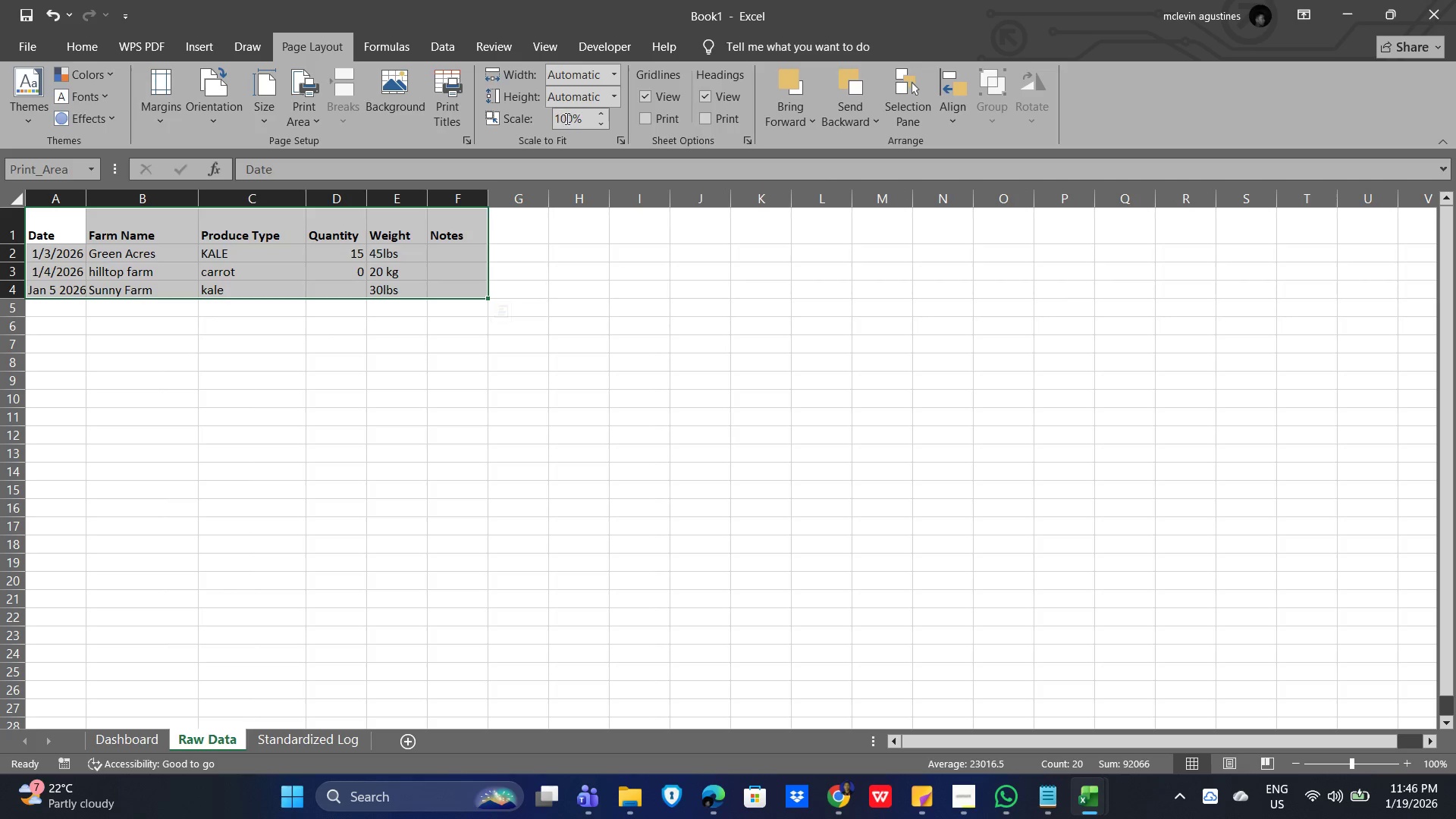 
left_click([619, 142])
 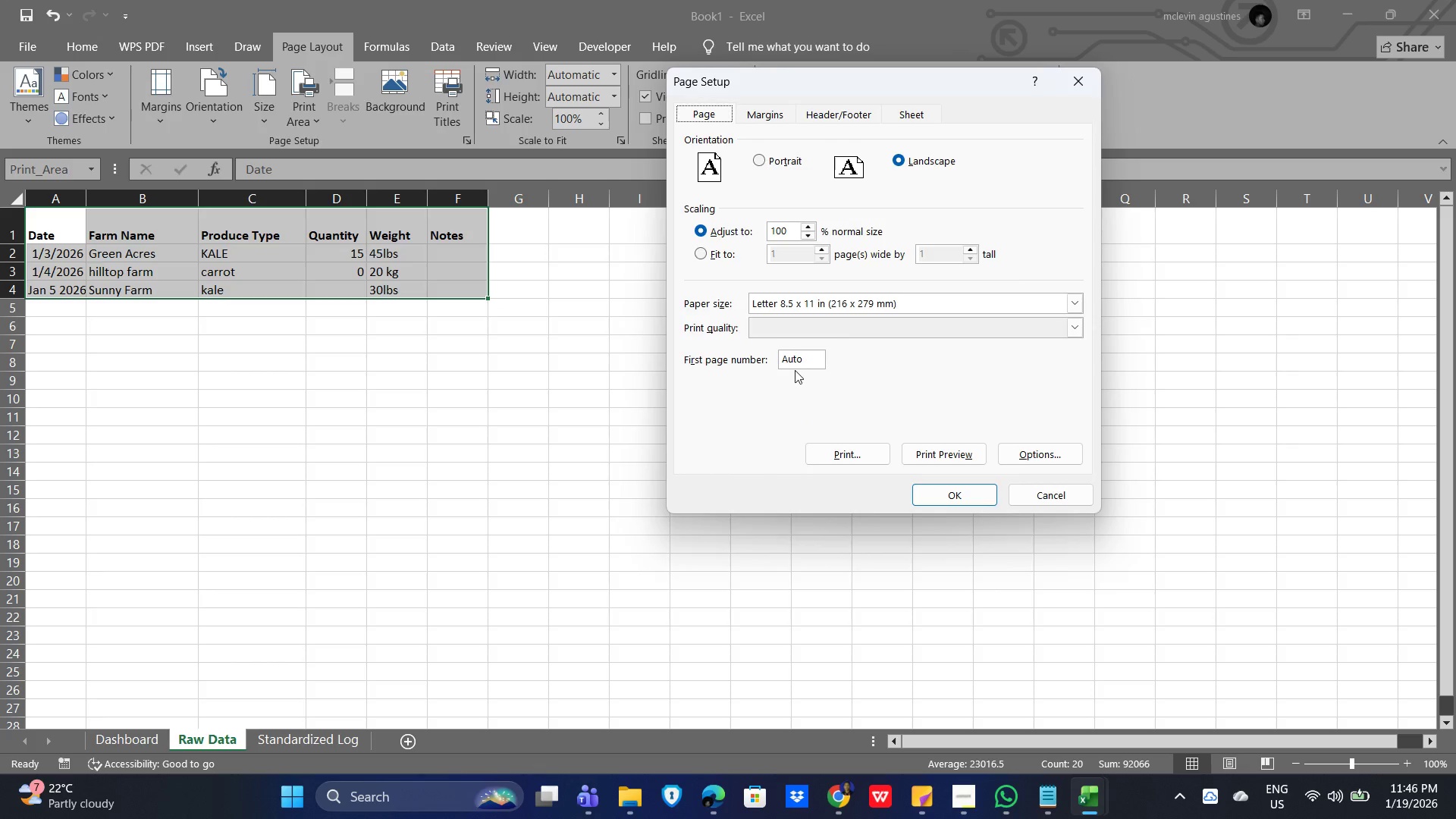 
left_click([799, 356])
 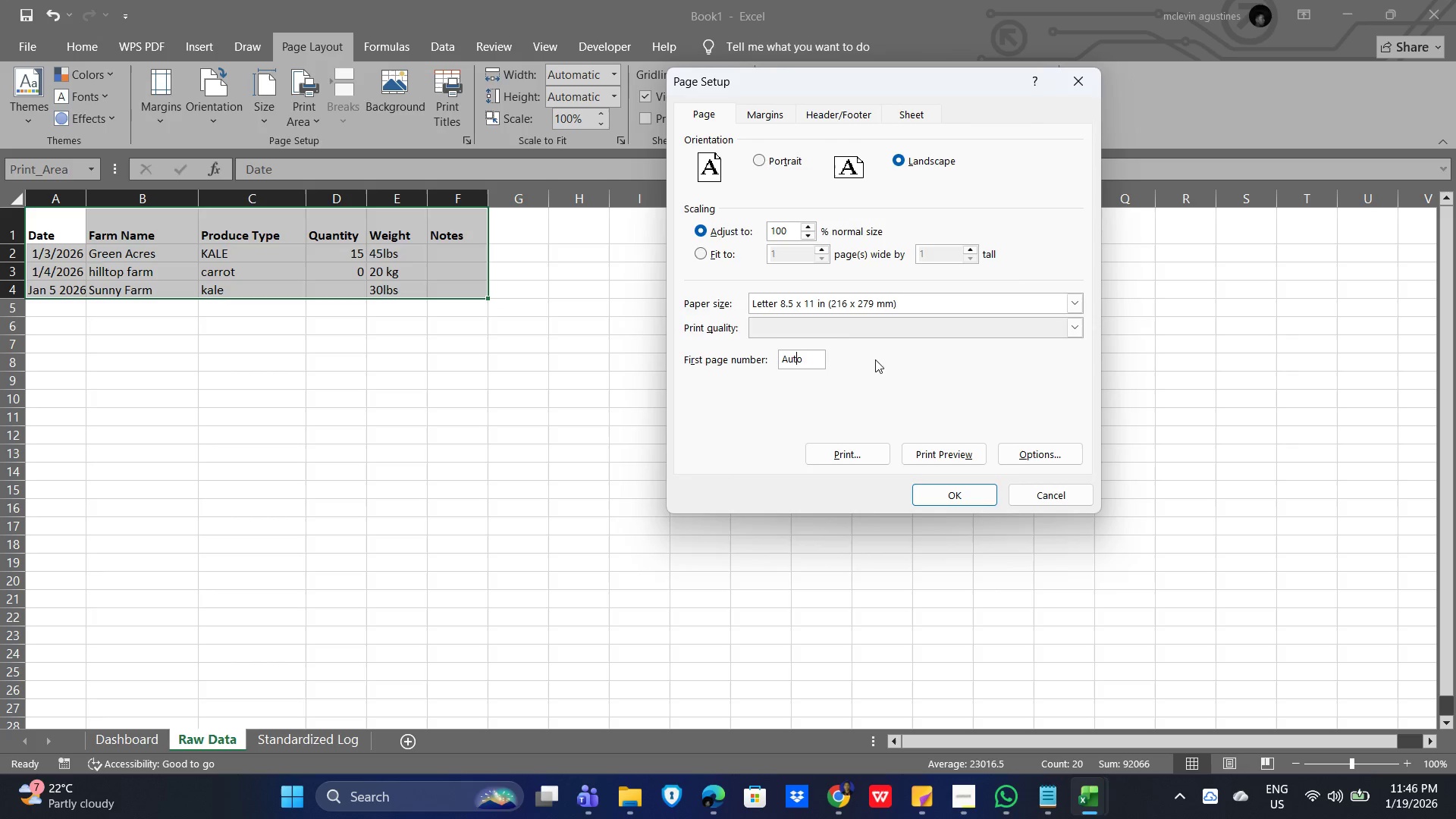 
left_click([886, 358])
 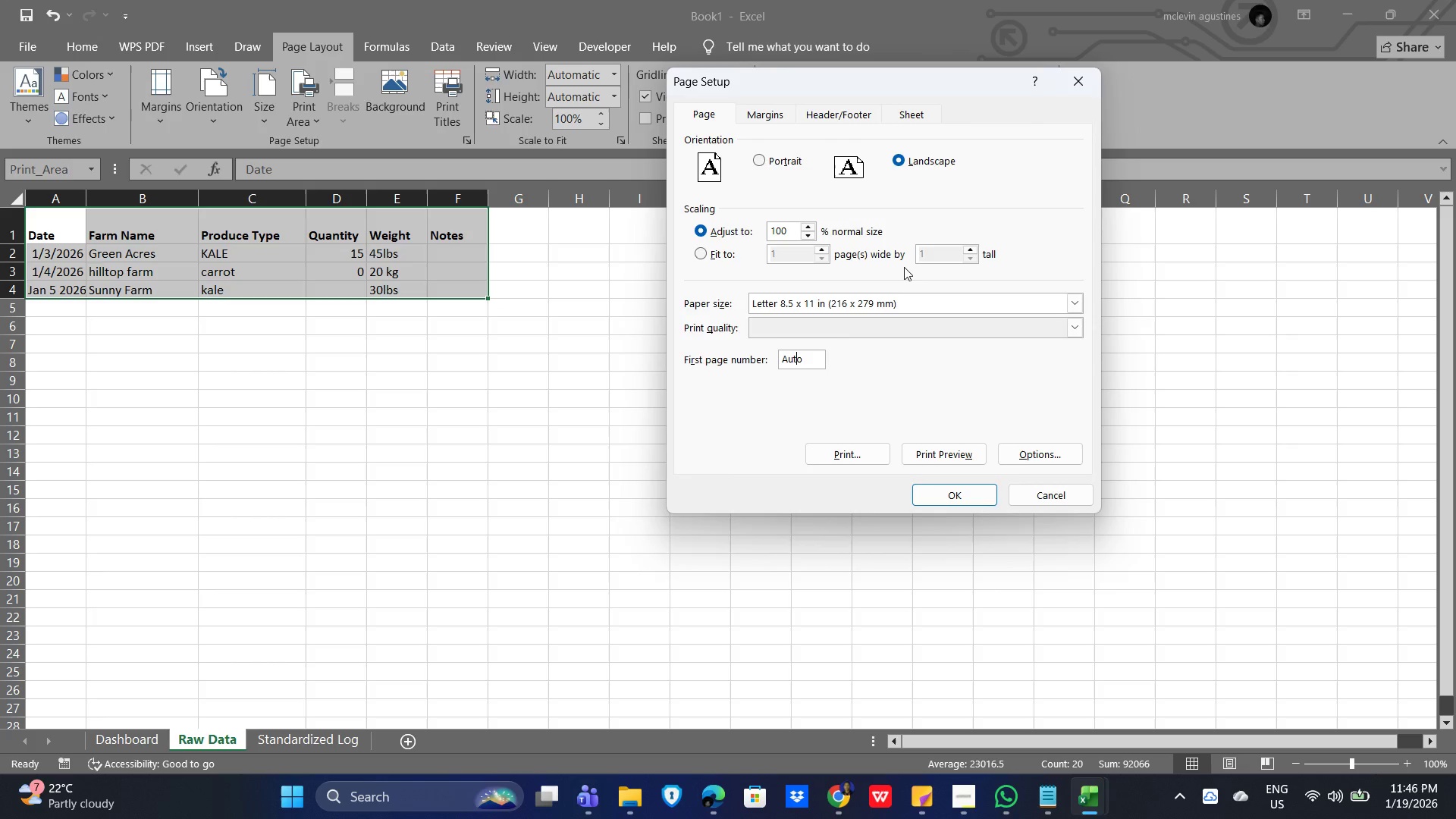 
wait(10.41)
 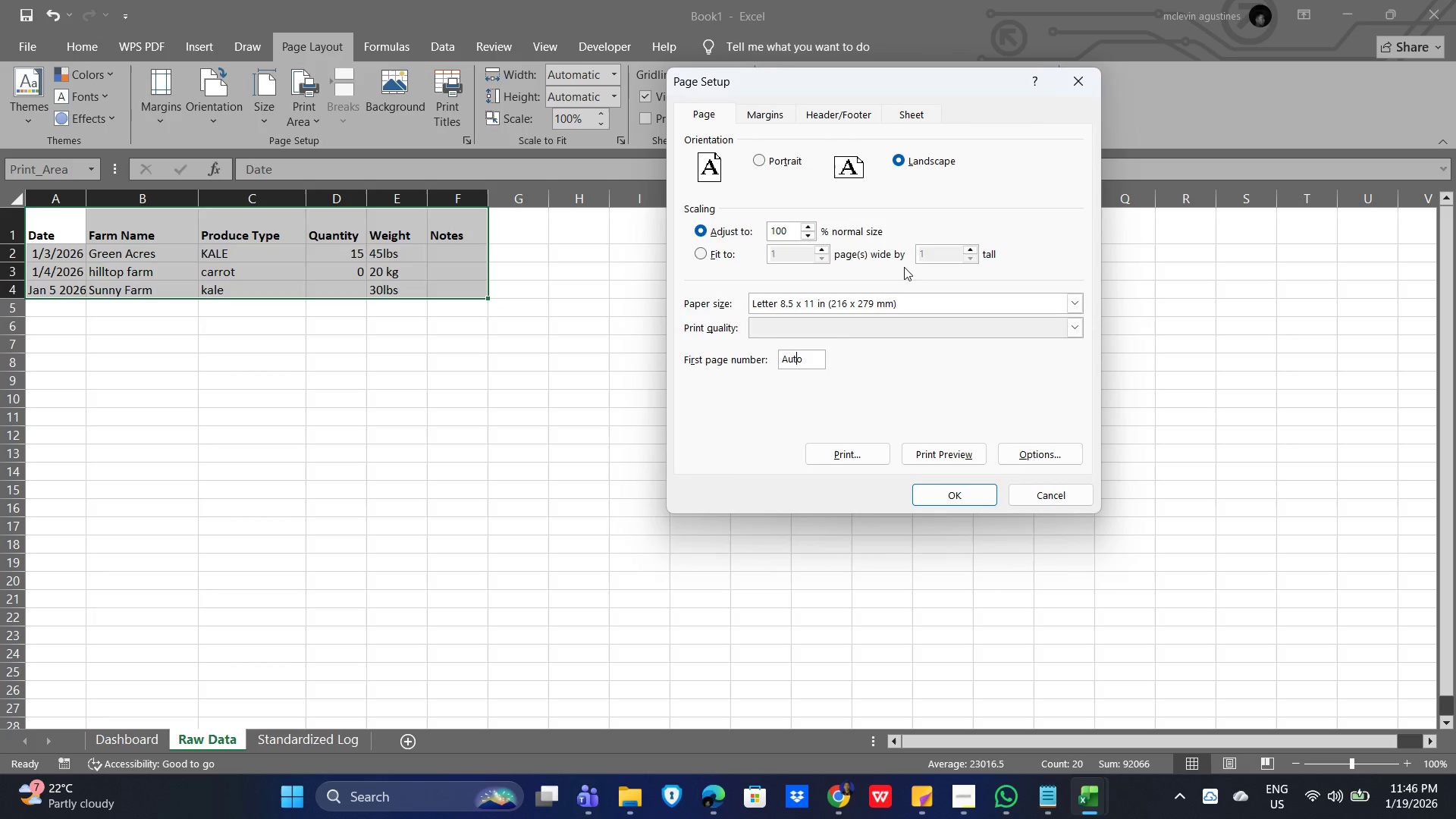 
left_click([701, 256])
 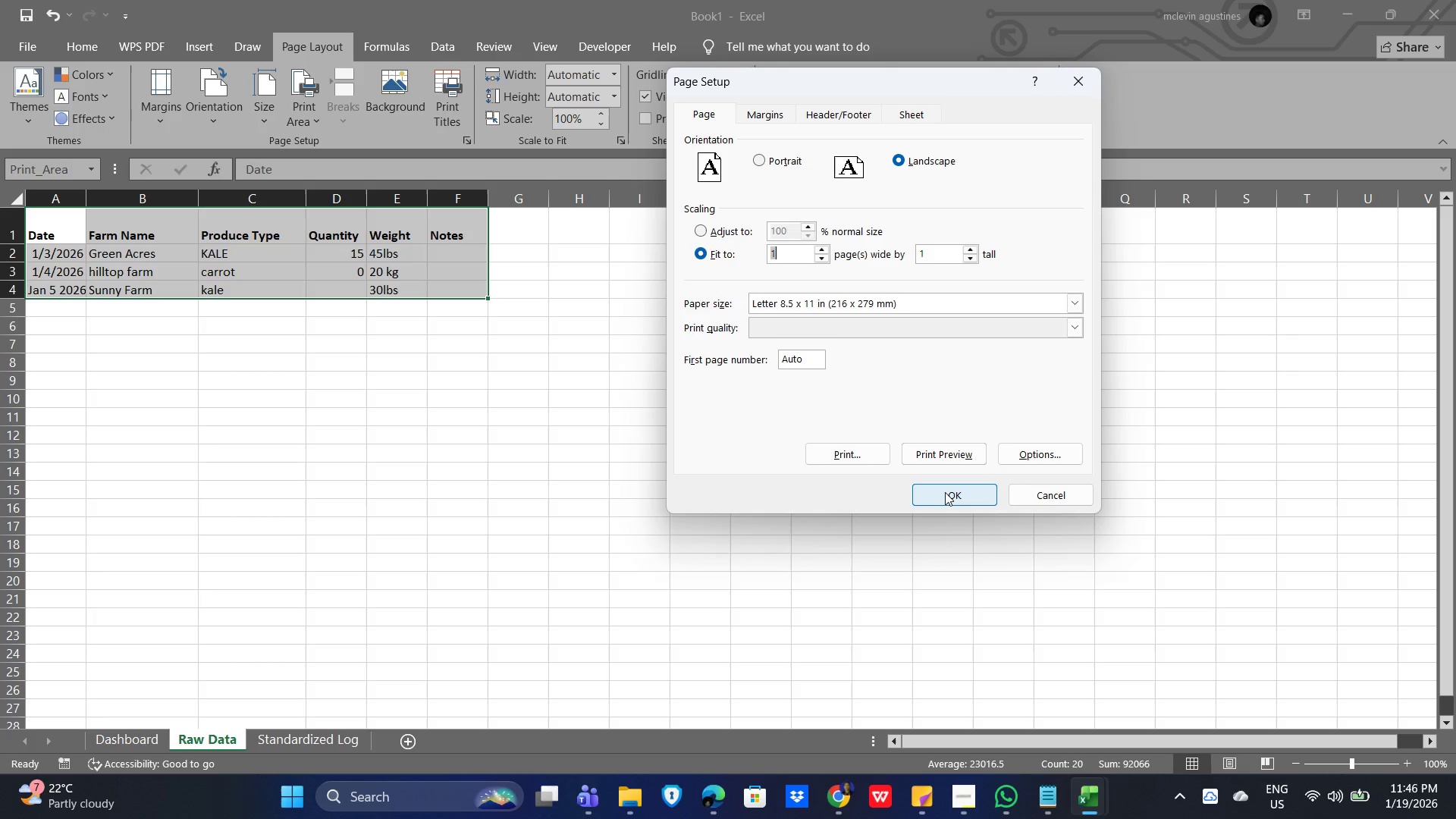 
wait(14.41)
 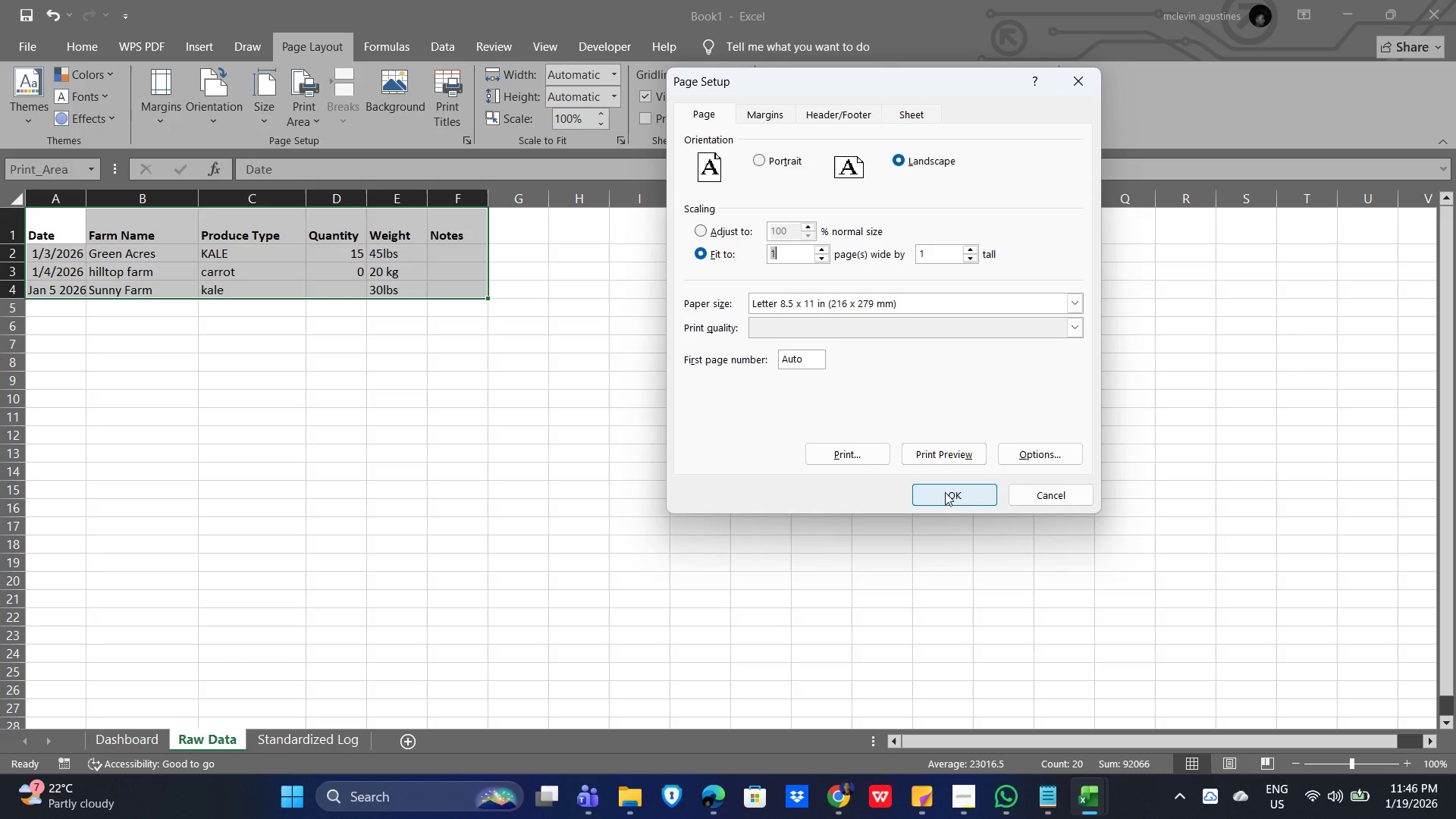 
left_click([945, 491])
 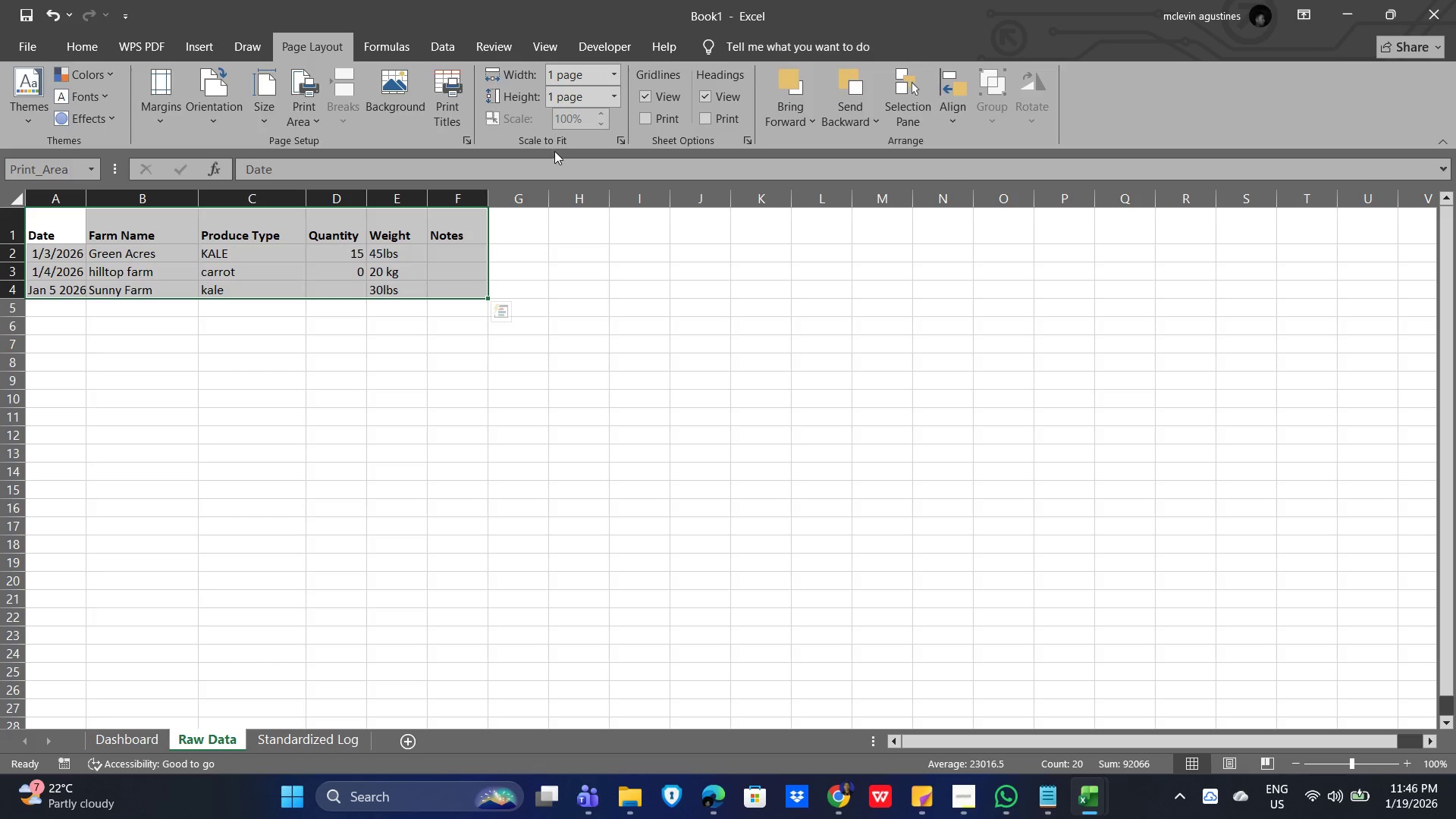 
double_click([27, 47])
 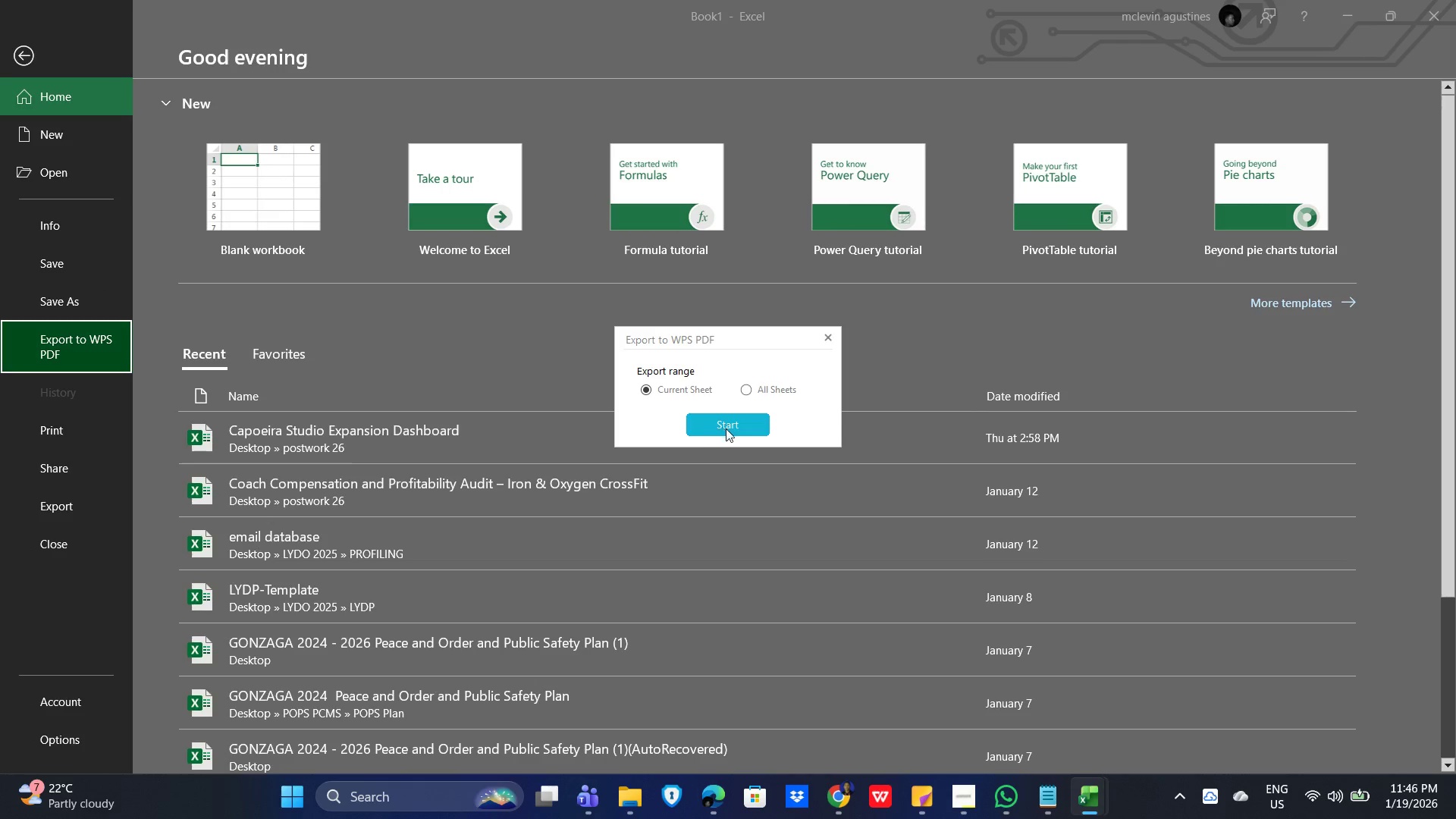 
left_click([747, 391])
 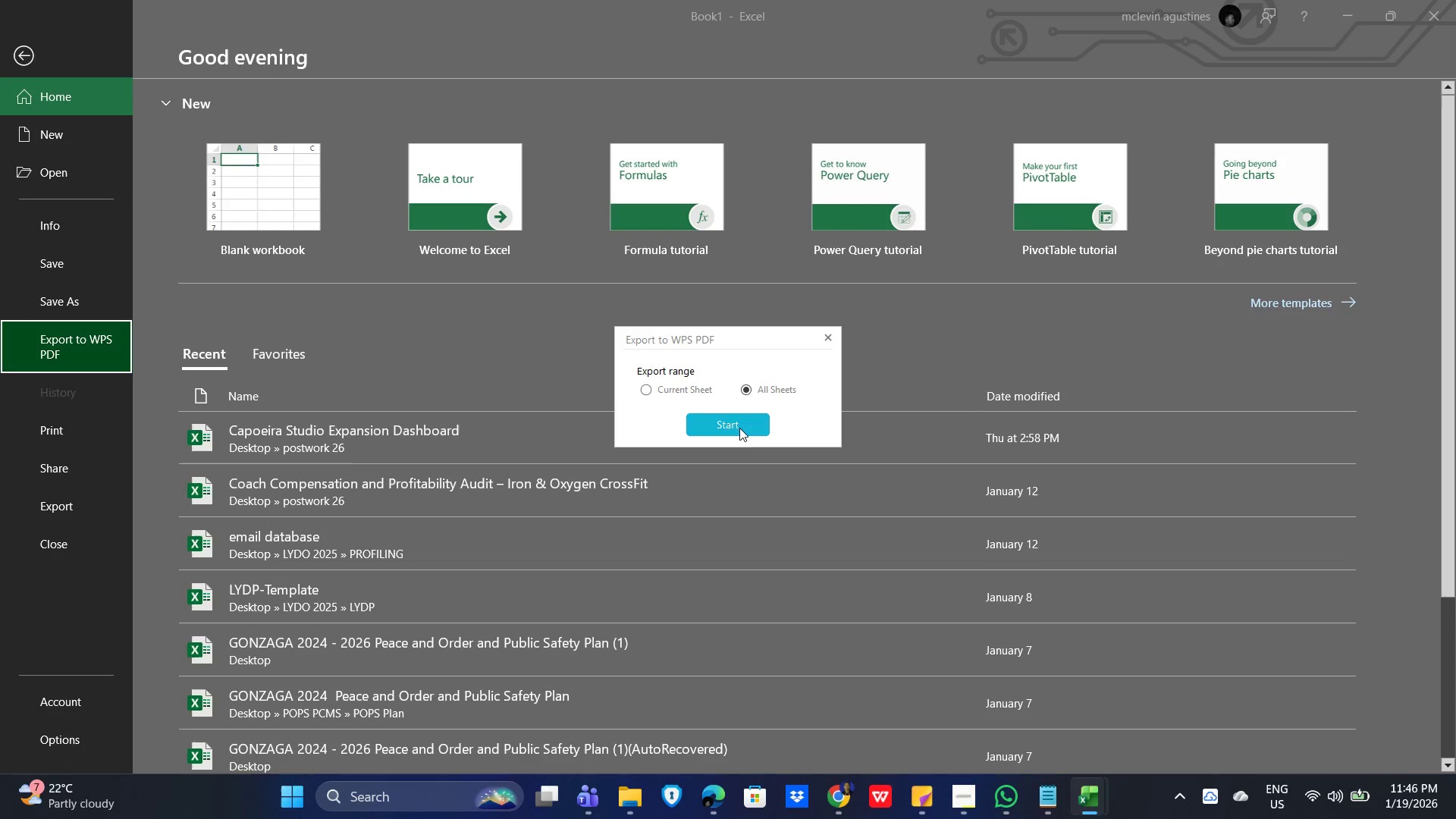 
wait(5.31)
 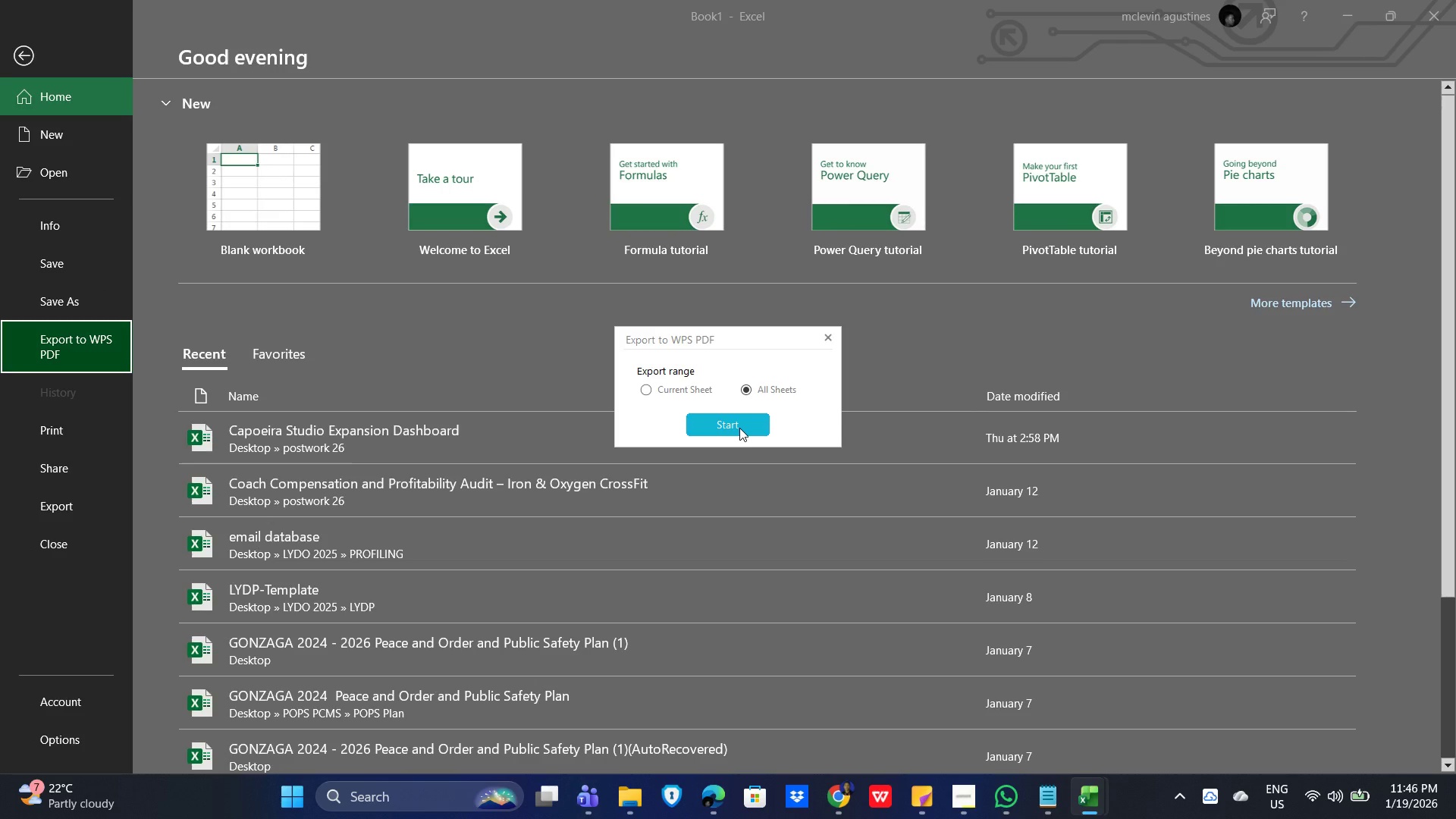 
left_click([648, 391])
 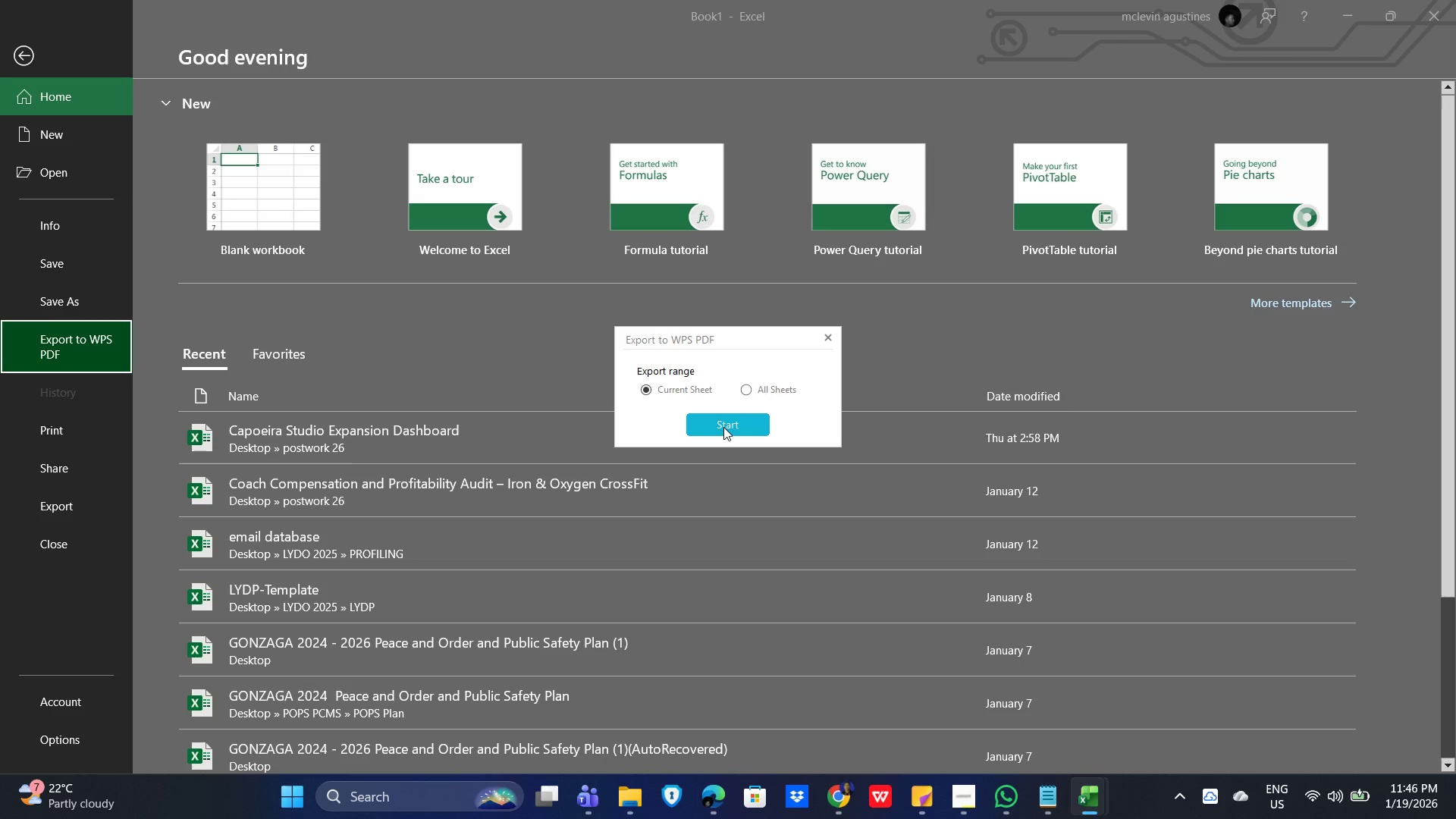 
wait(8.12)
 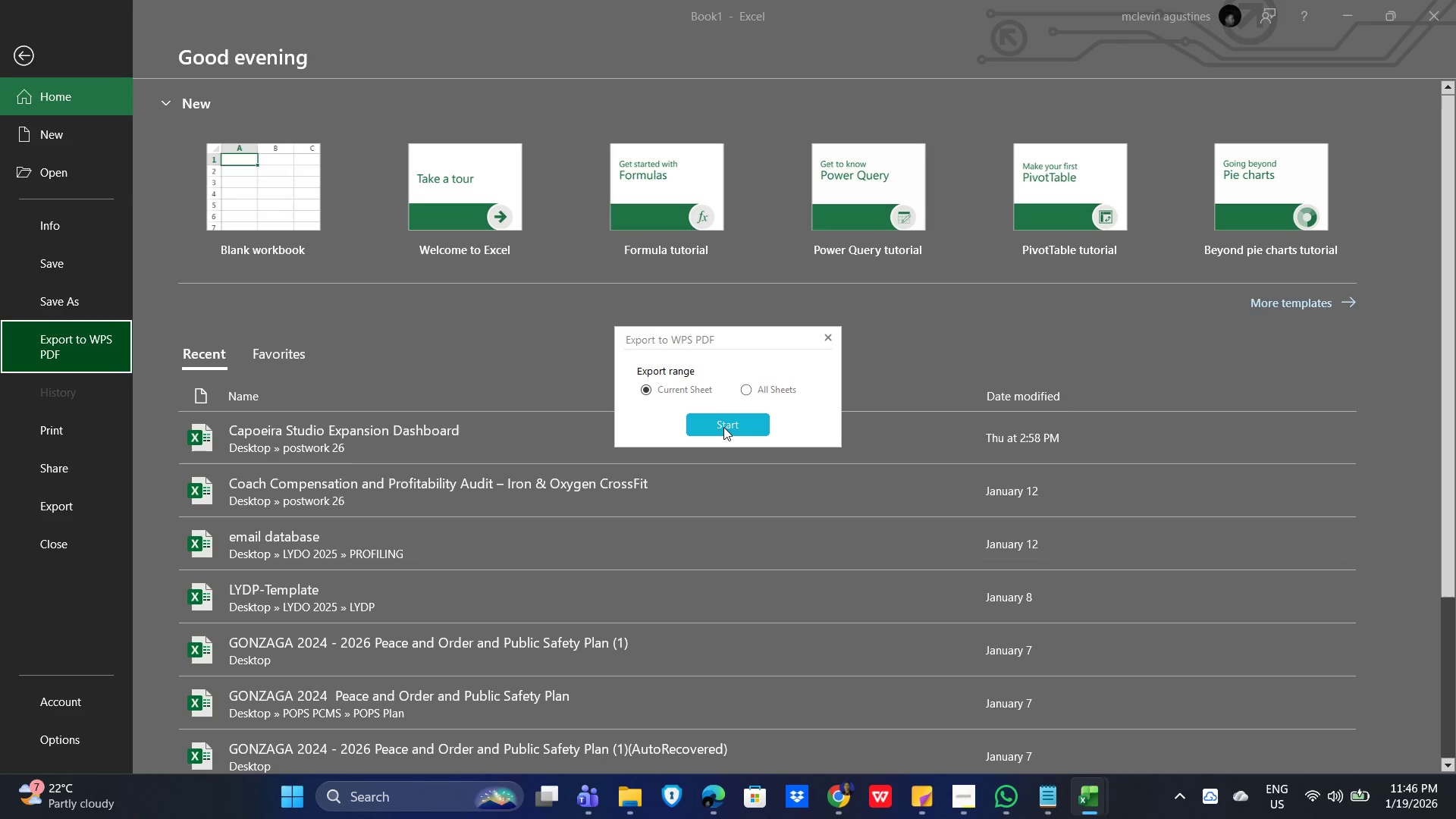 
left_click([723, 427])
 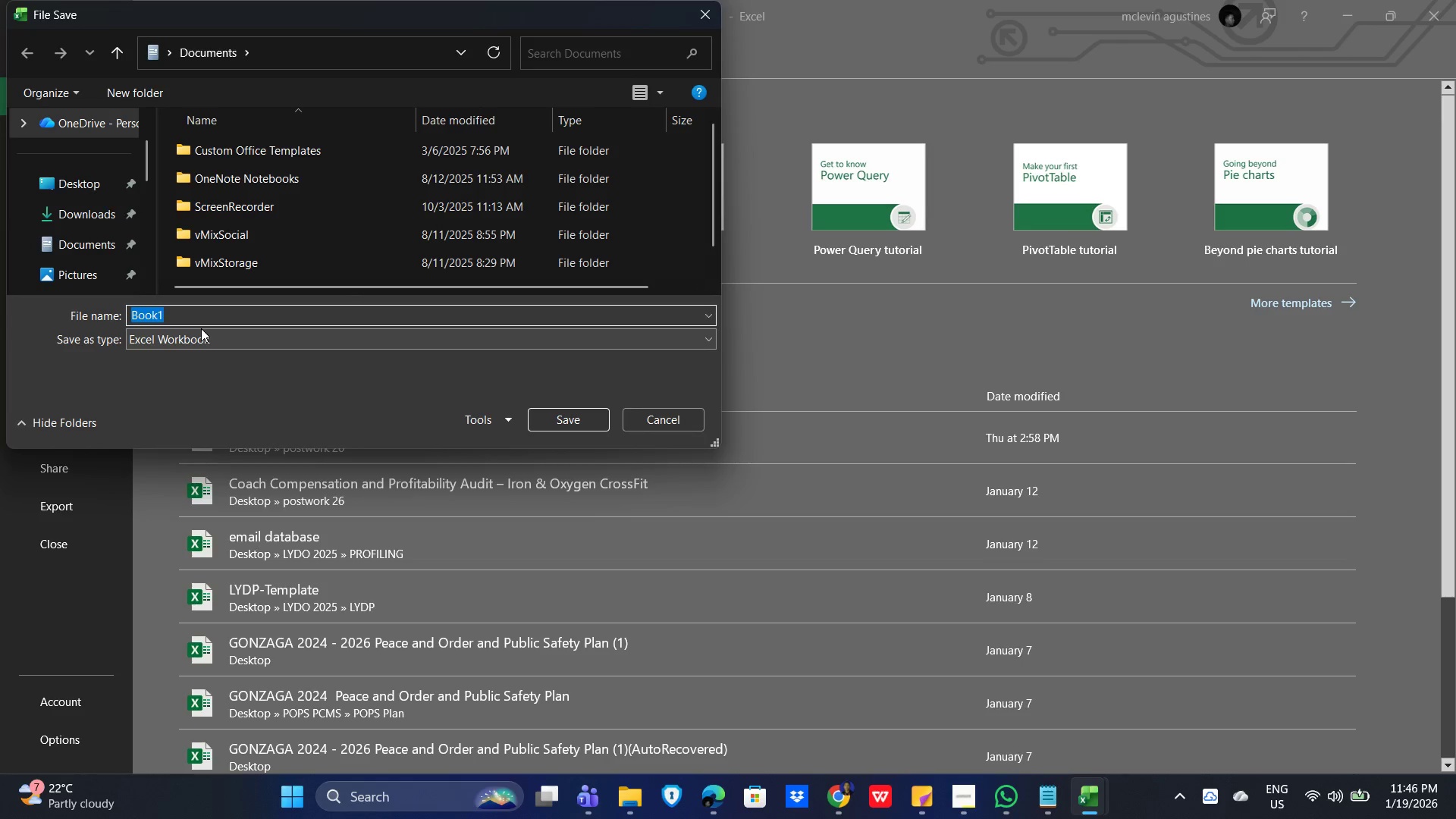 
wait(8.53)
 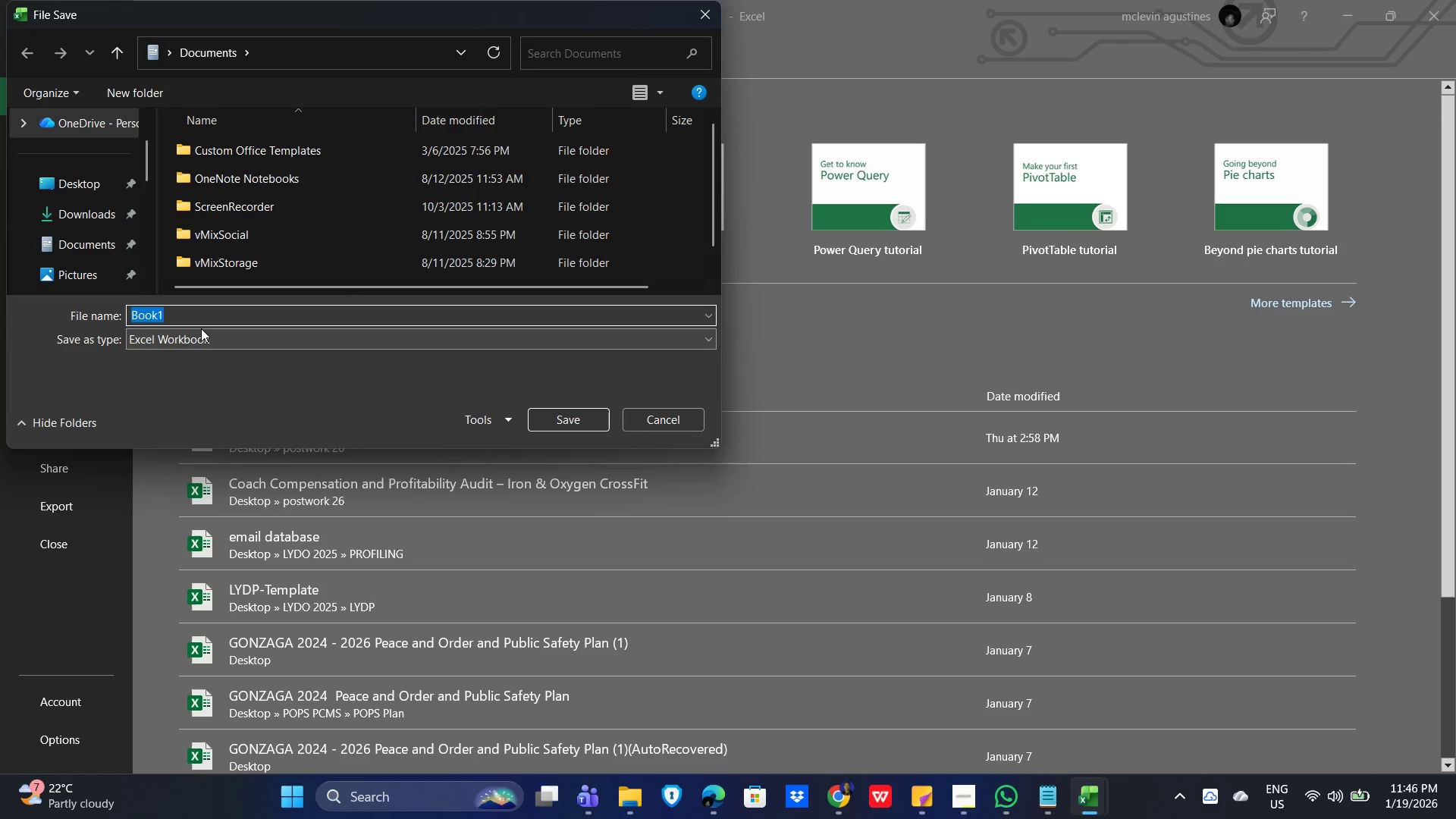 
type(Produce_Log Data_Before_After_Demo)
 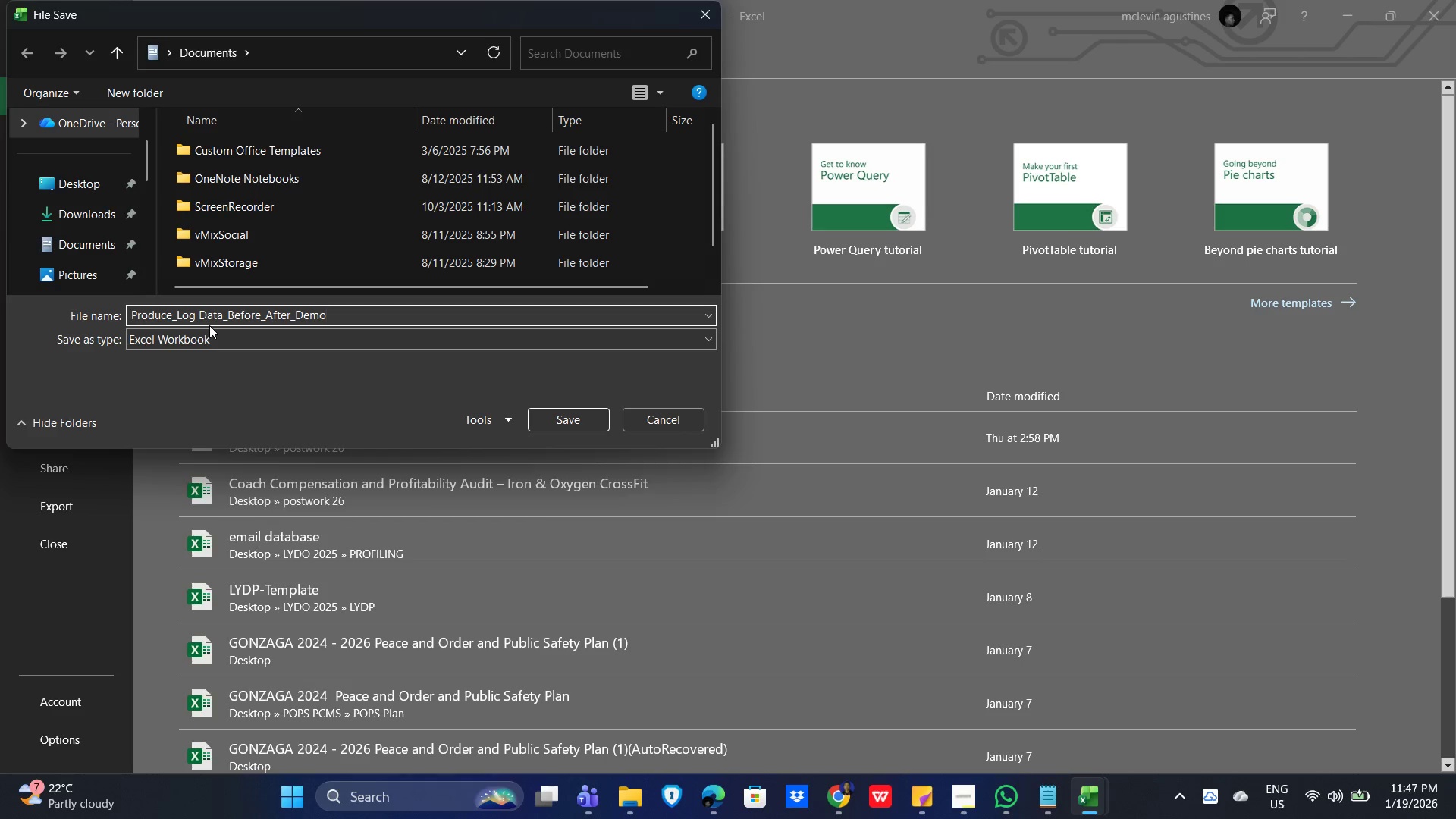 
left_click([410, 334])
 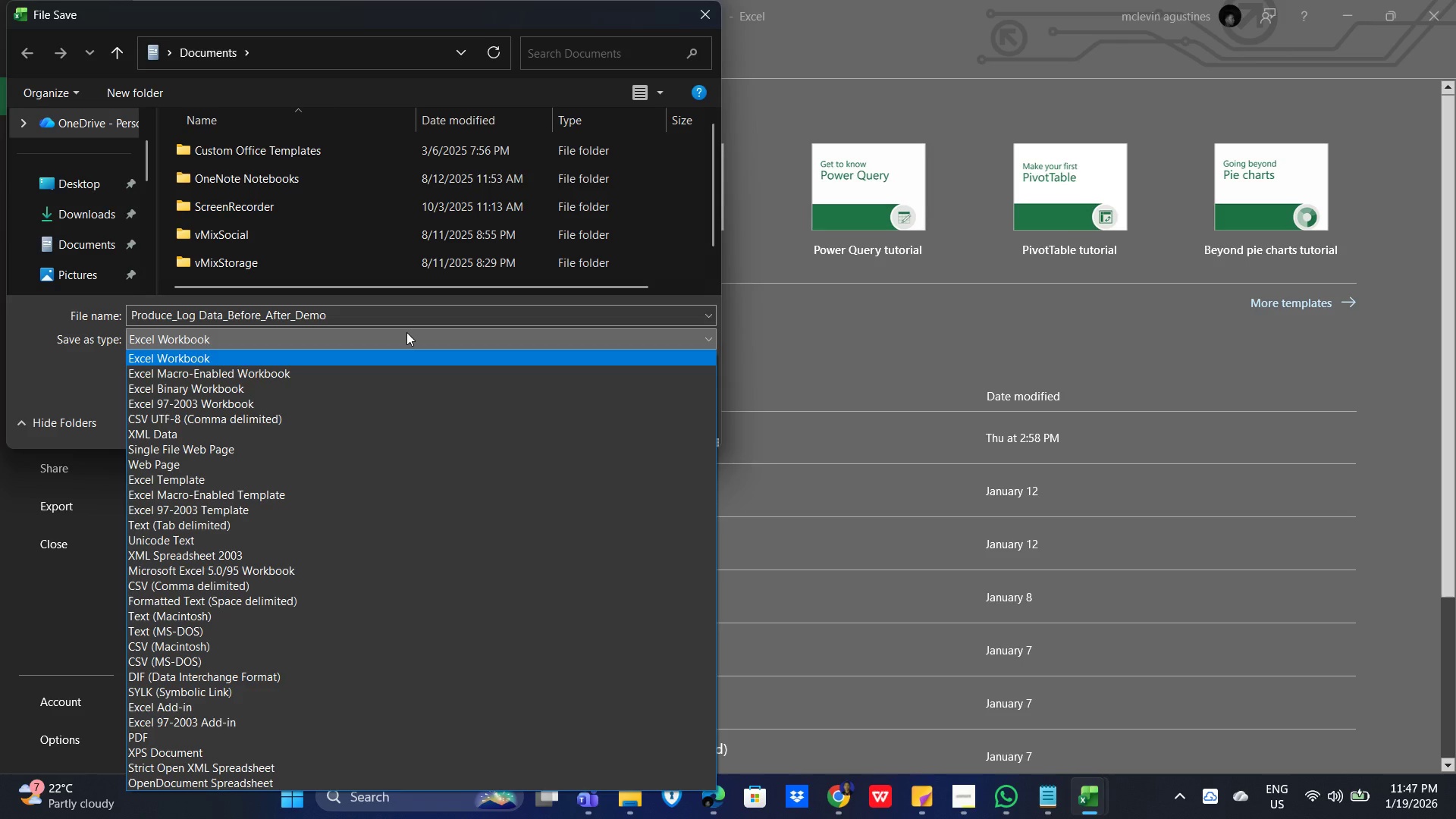 
left_click([406, 332])
 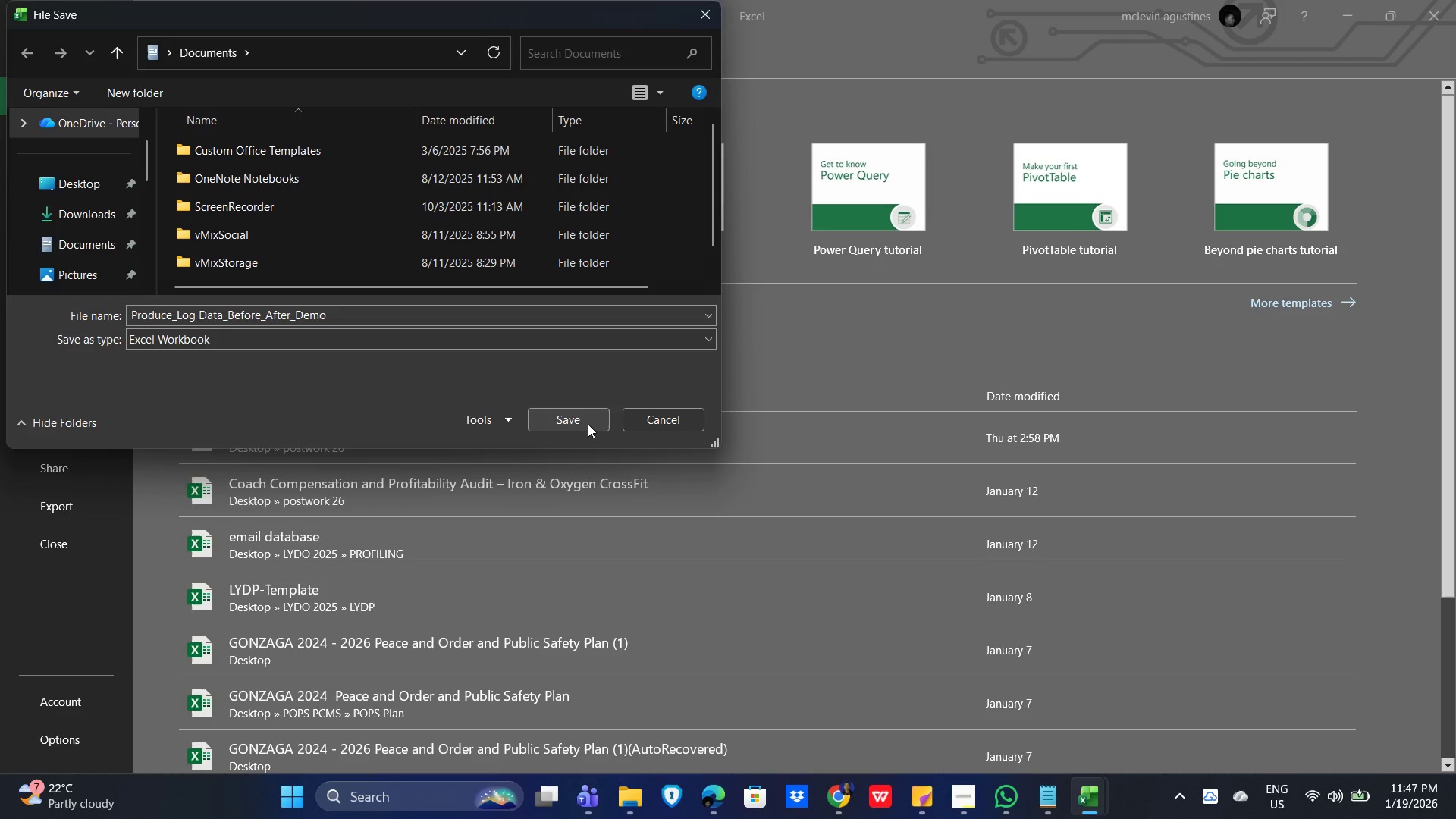 
left_click([588, 424])
 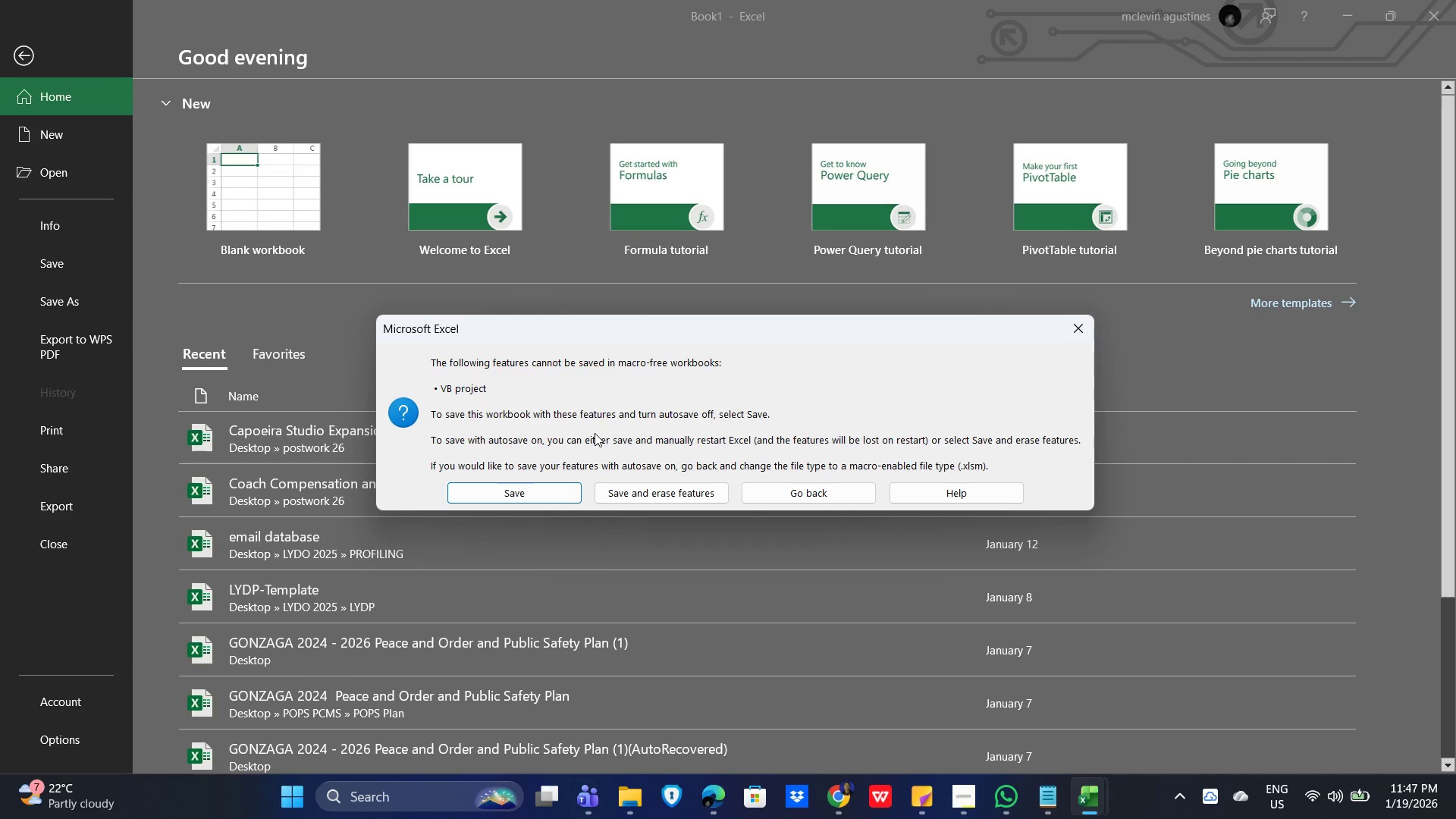 
wait(14.53)
 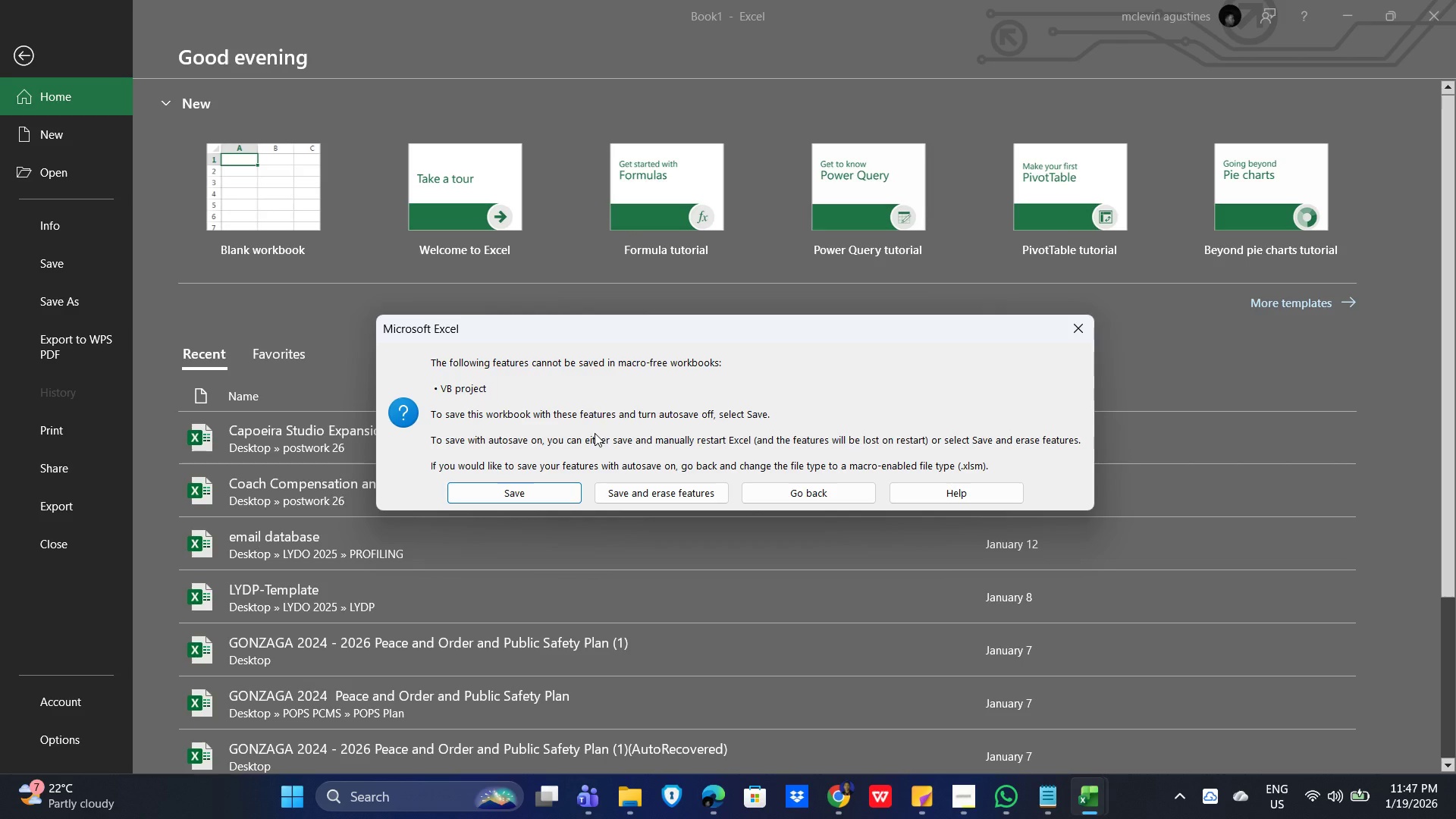 
left_click([500, 494])
 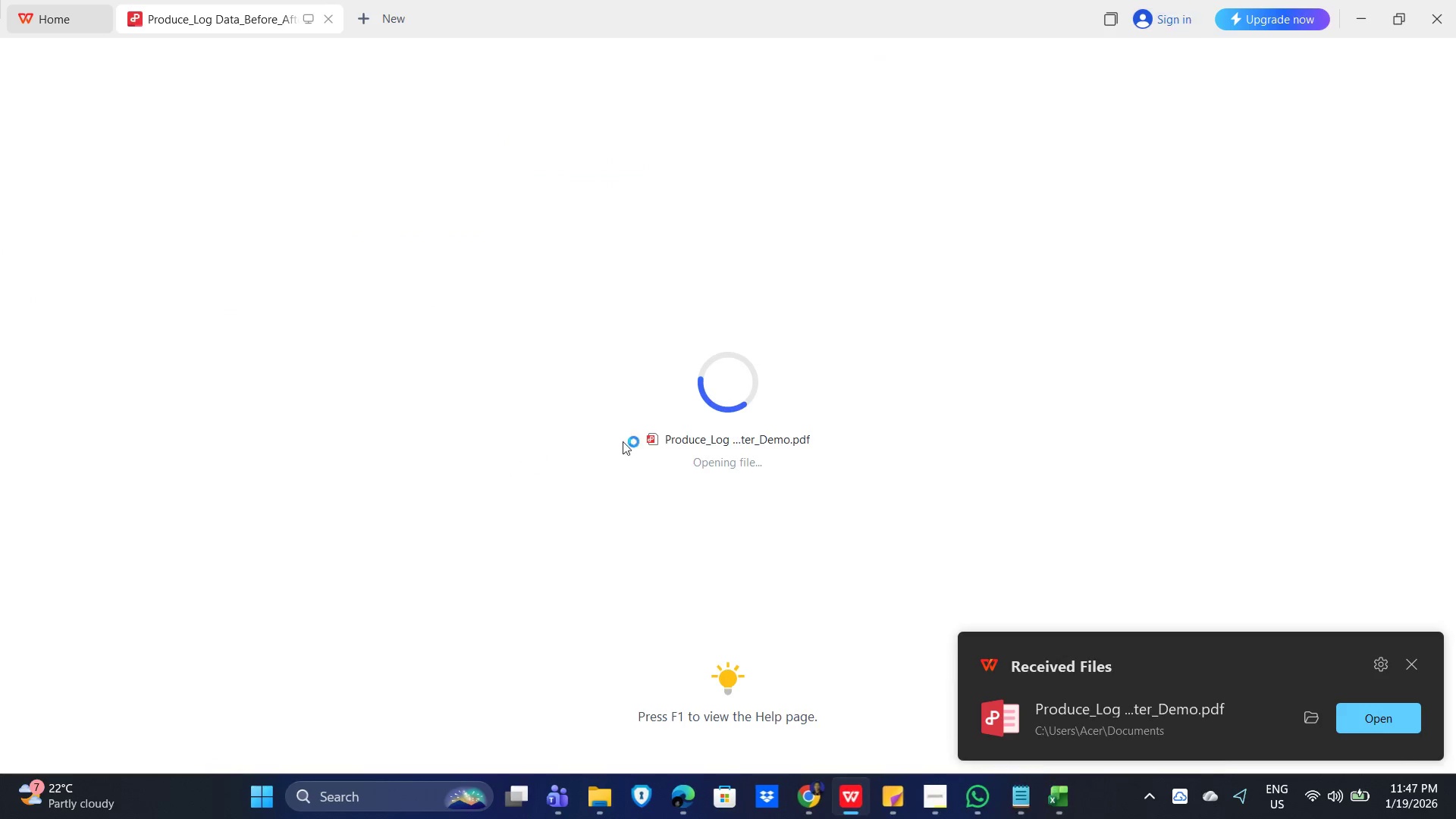 
wait(5.17)
 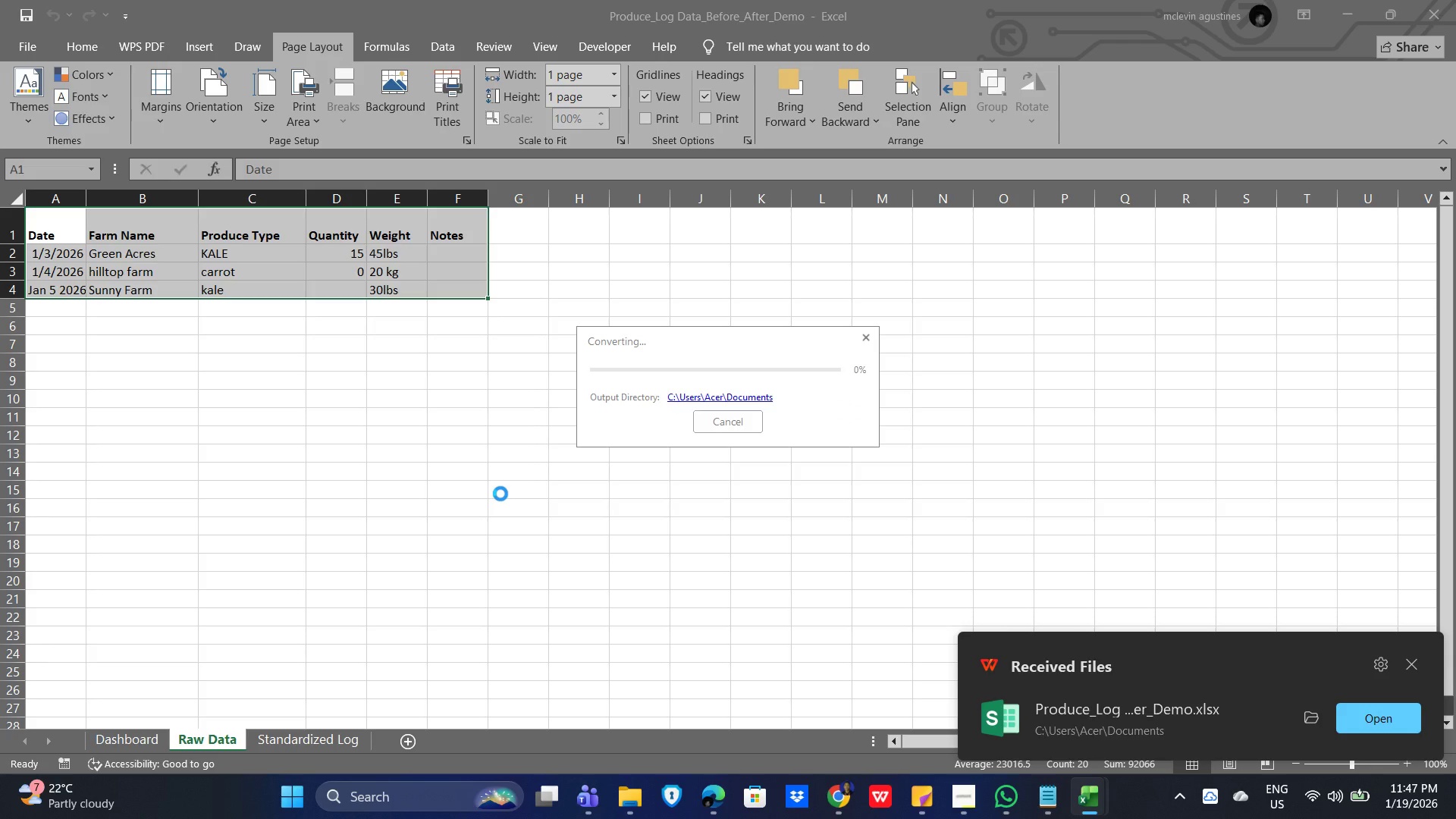 
scroll: coordinate [700, 419], scroll_direction: up, amount: 7.0
 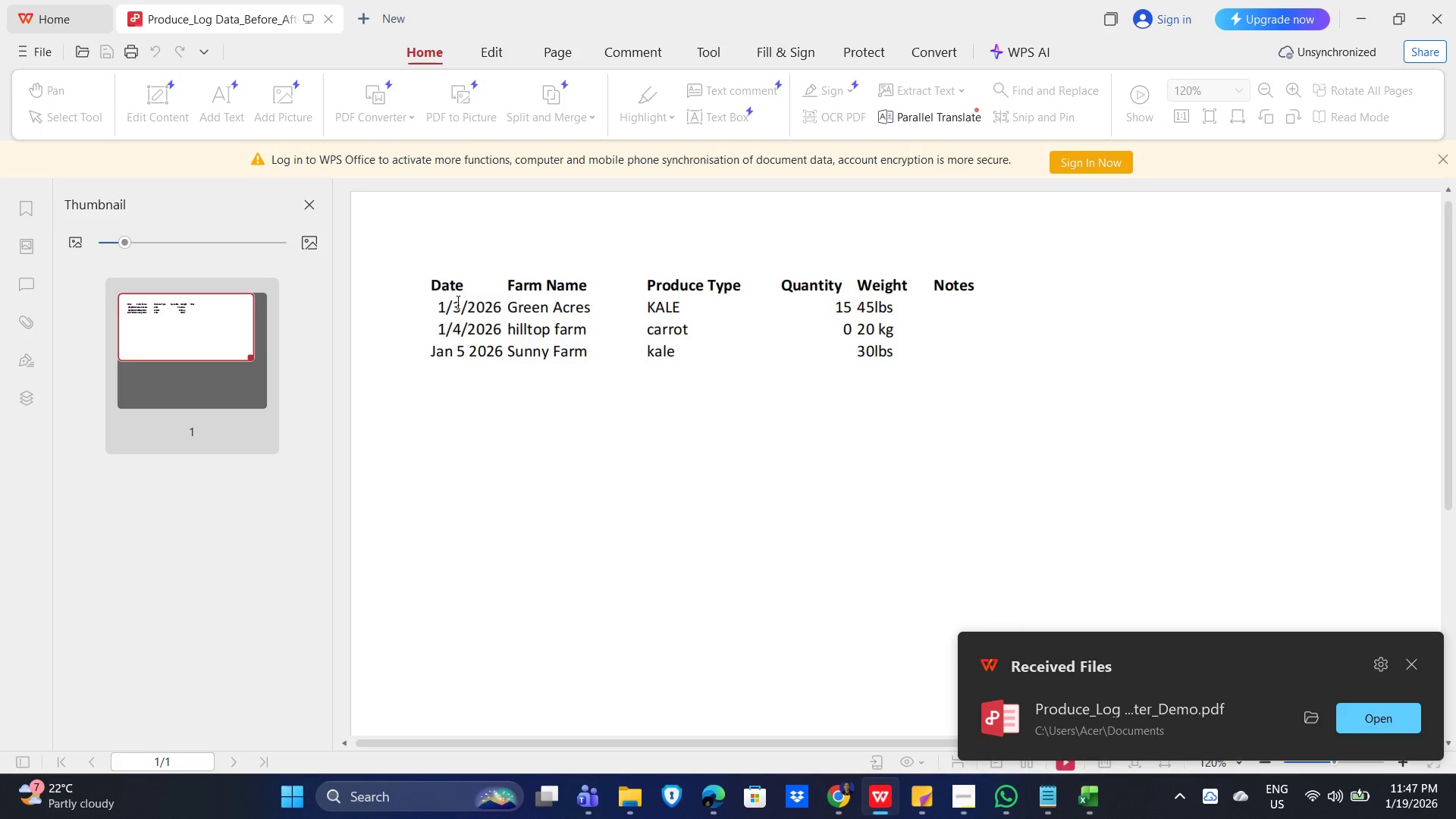 
scroll: coordinate [574, 423], scroll_direction: none, amount: 0.0
 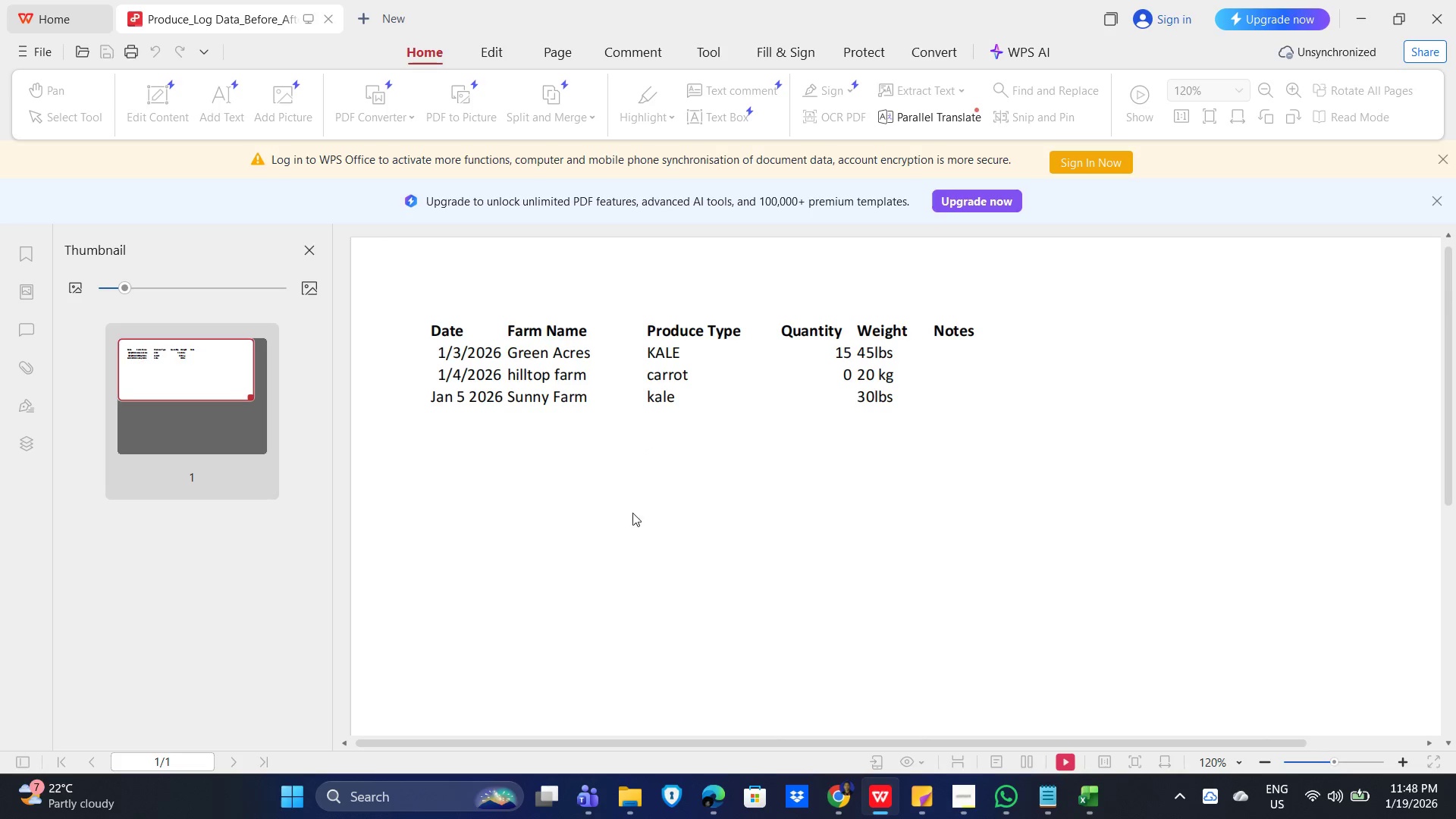 
wait(5.88)
 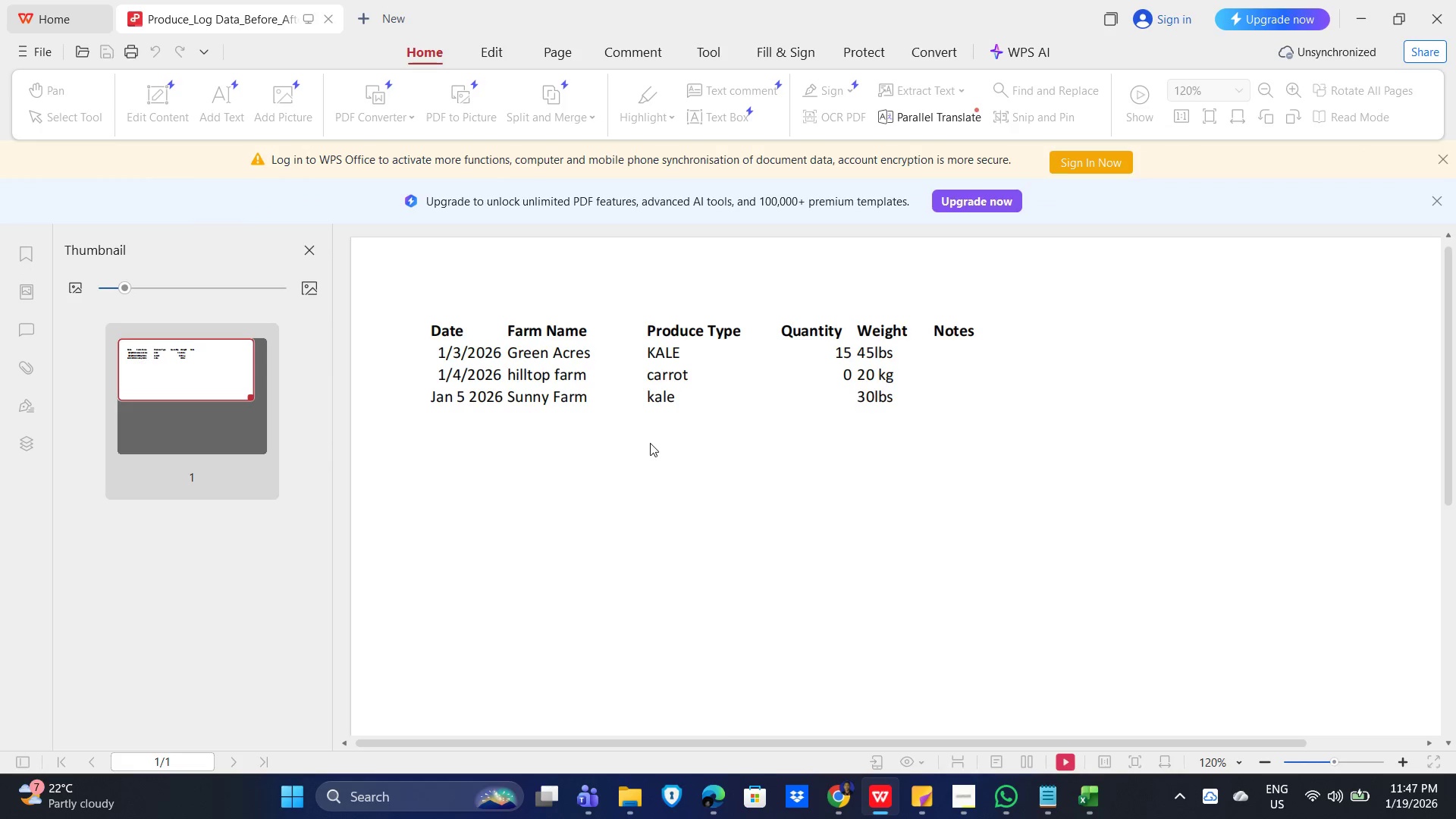 
left_click([1455, 8])
 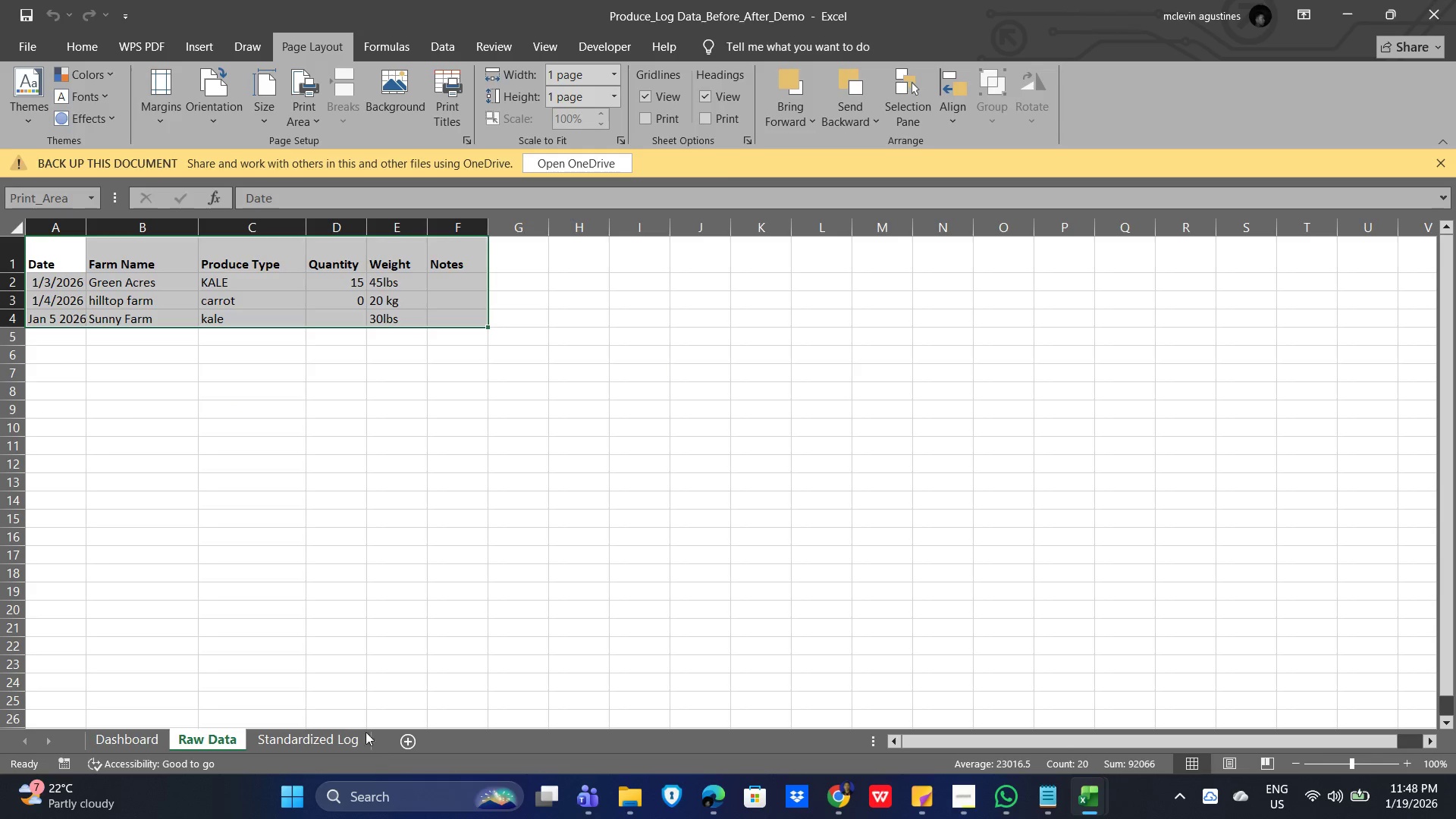 
hold_key(key=ShiftLeft, duration=1.44)
left_click([321, 737])
 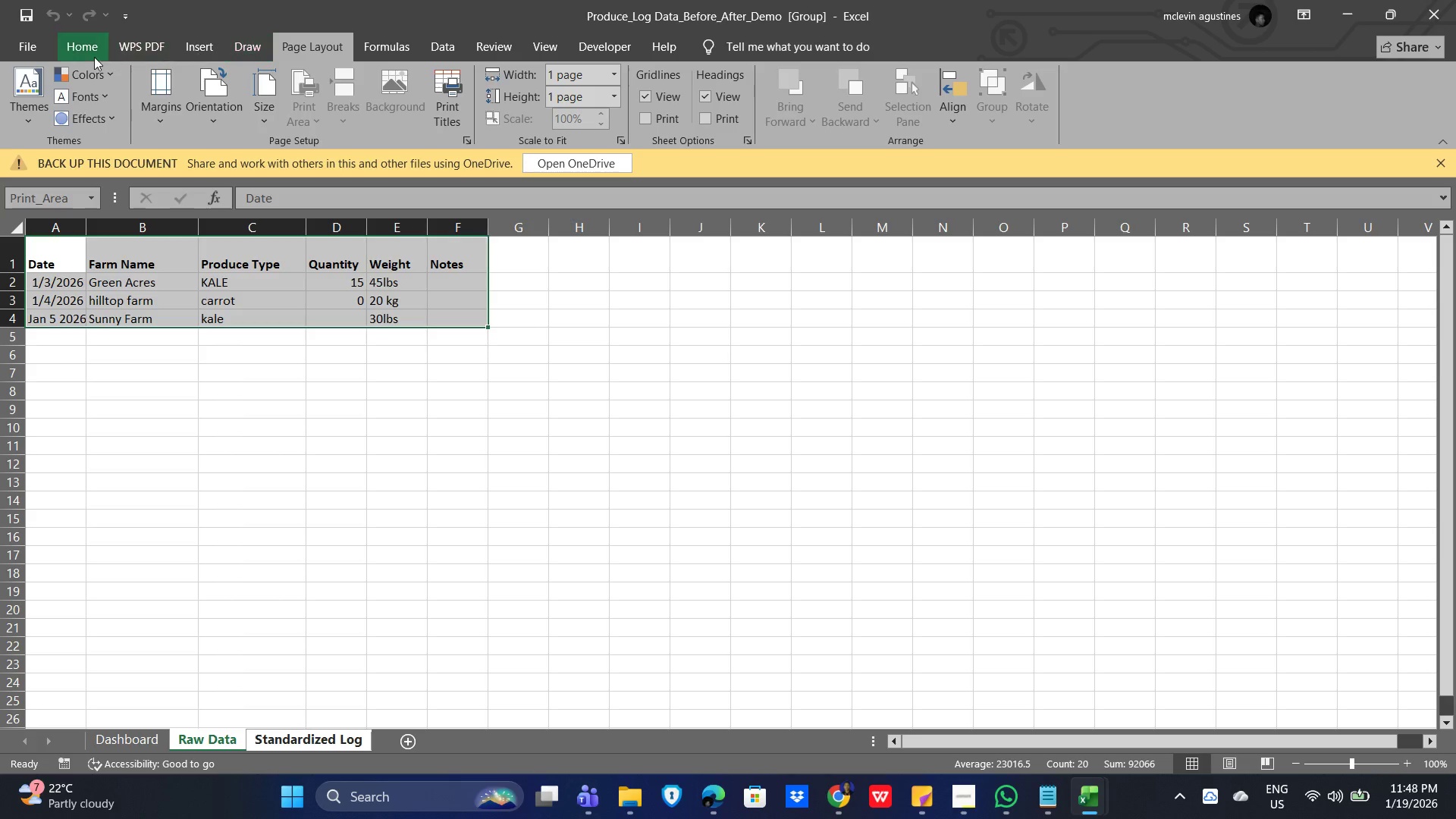 
left_click([24, 46])
 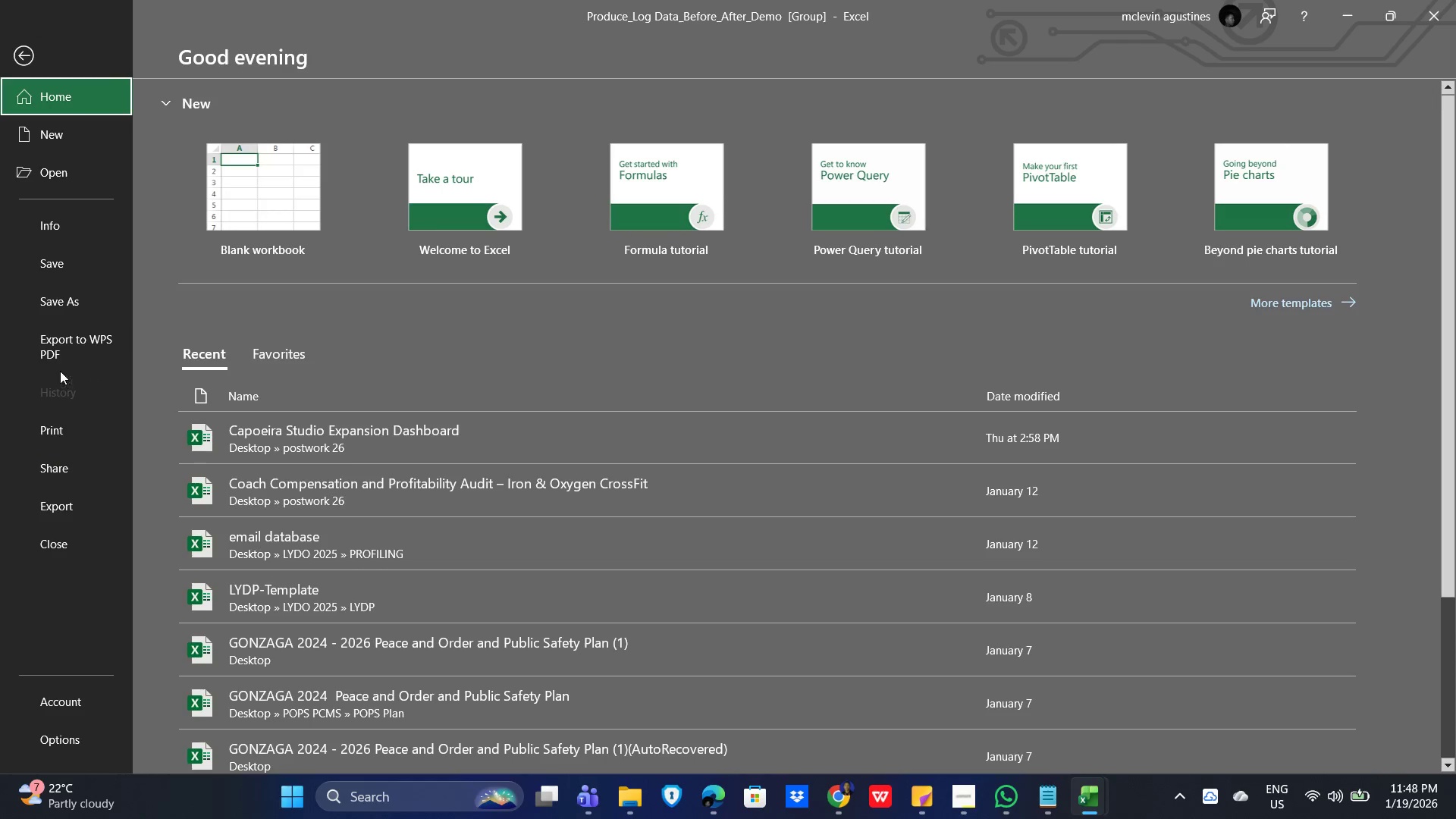 
left_click([74, 350])
 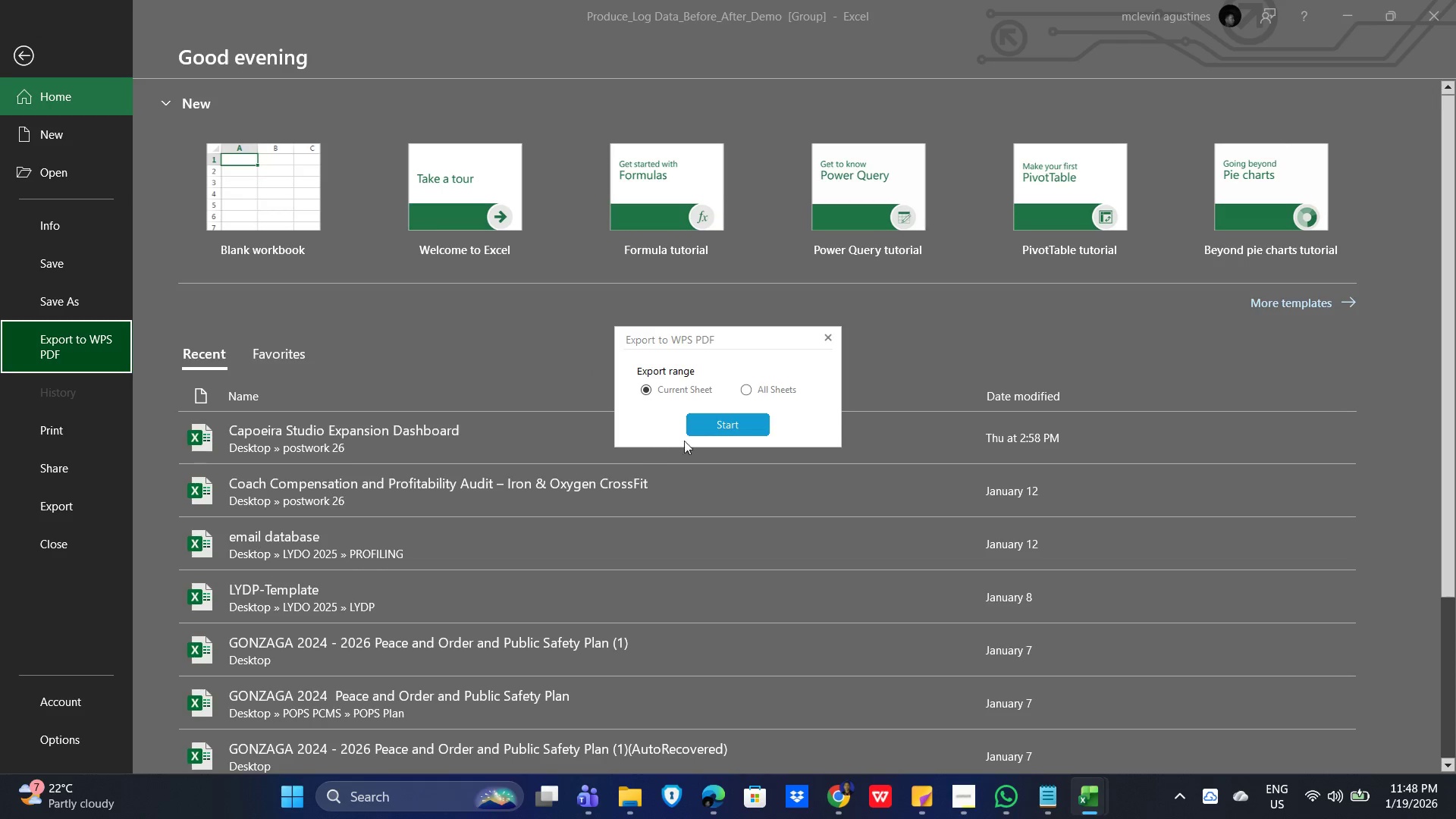 
left_click([717, 422])
 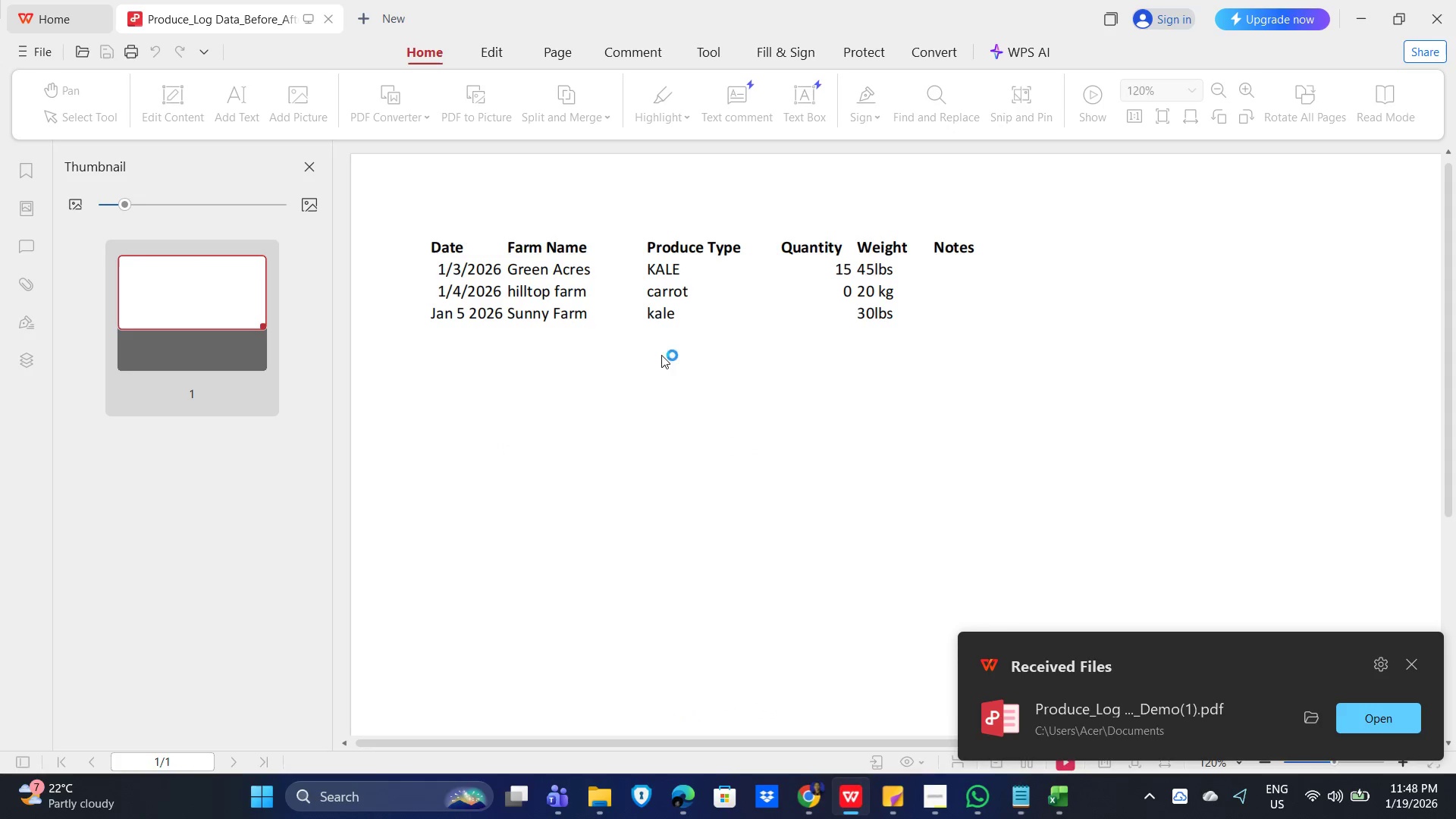 
scroll: coordinate [325, 437], scroll_direction: down, amount: 3.0
 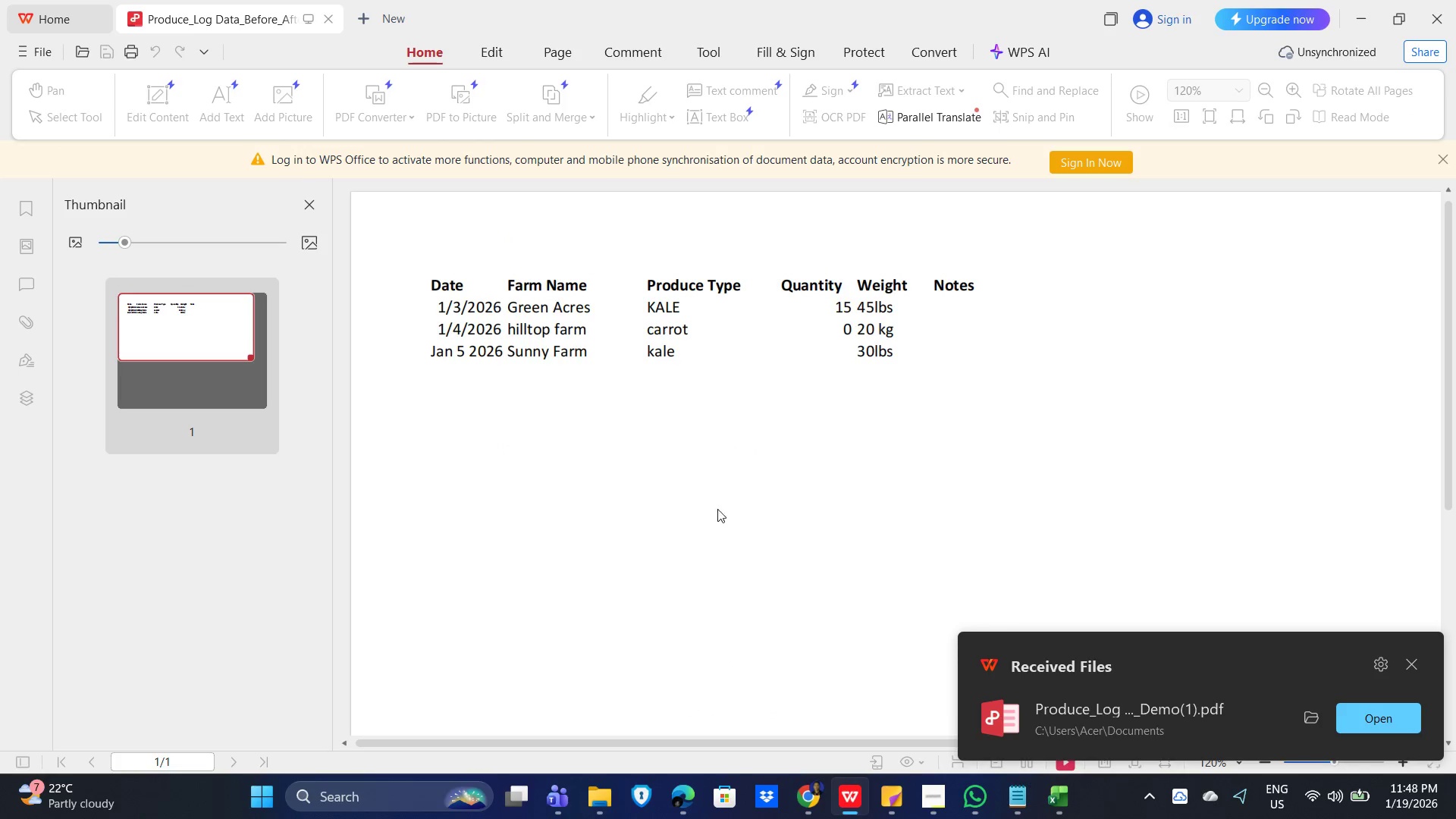 
scroll: coordinate [877, 516], scroll_direction: up, amount: 1.0
 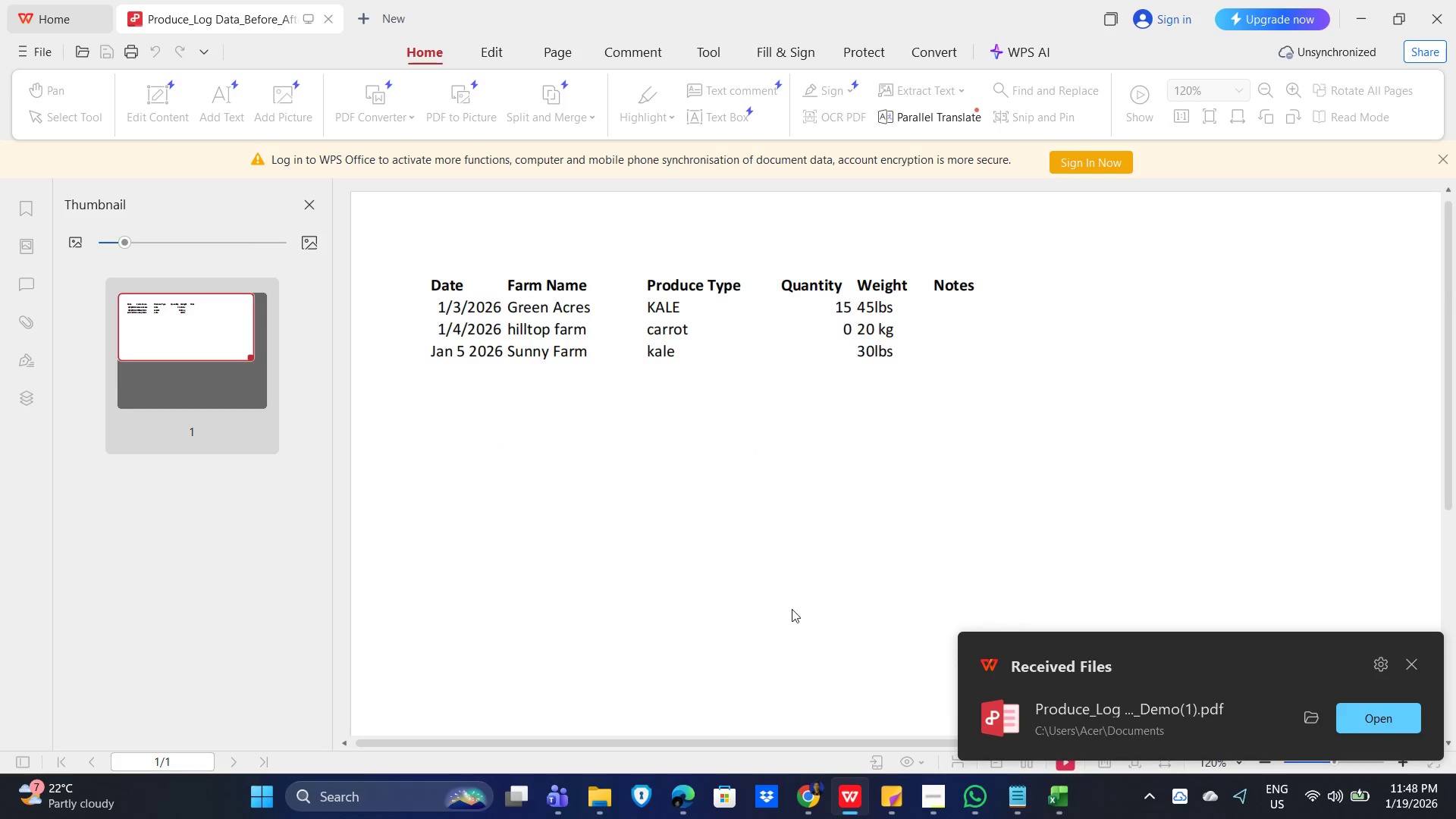 
scroll: coordinate [788, 621], scroll_direction: down, amount: 5.0
 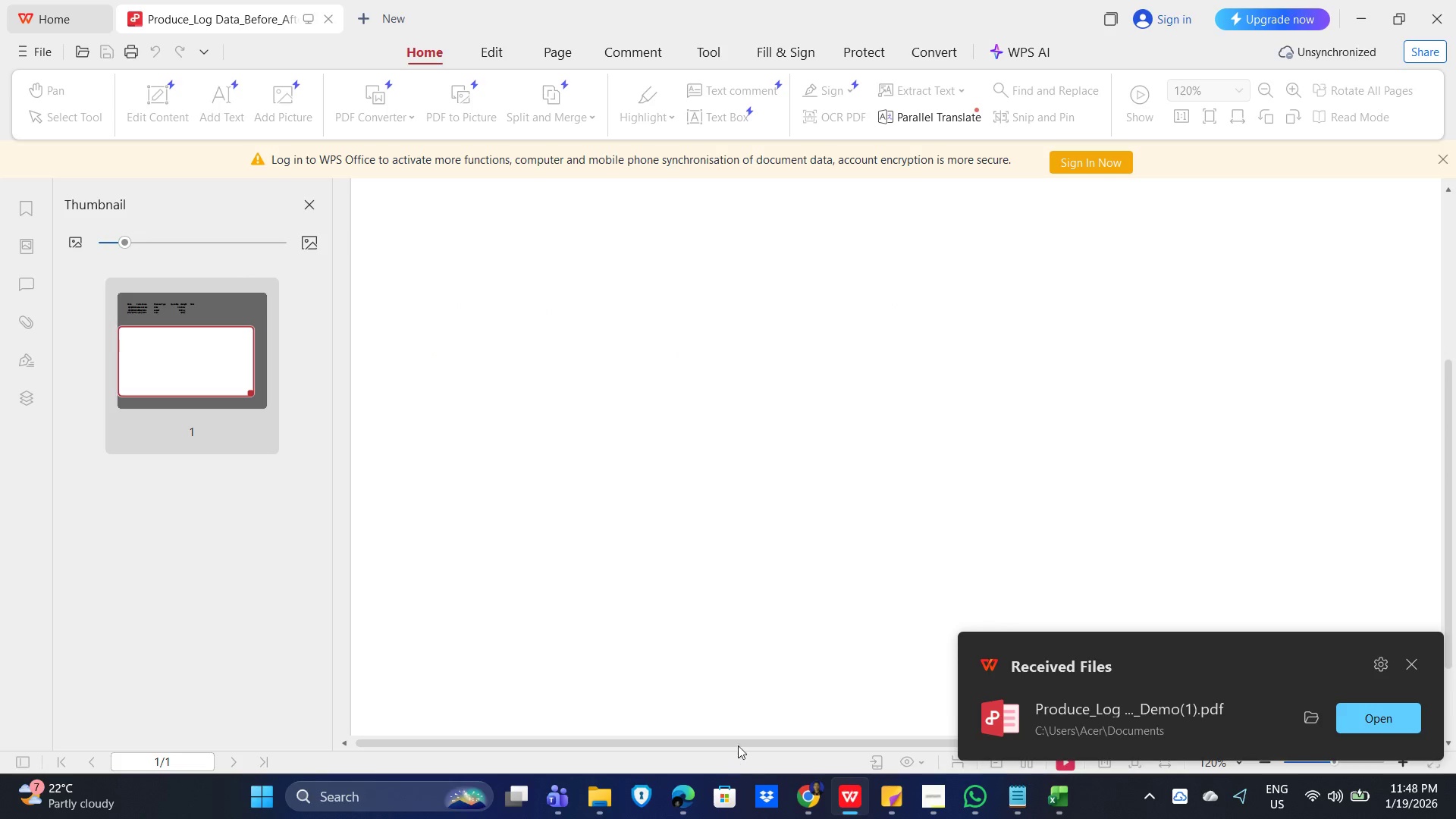 
left_click_drag(start_coordinate=[743, 738], to_coordinate=[821, 744])
 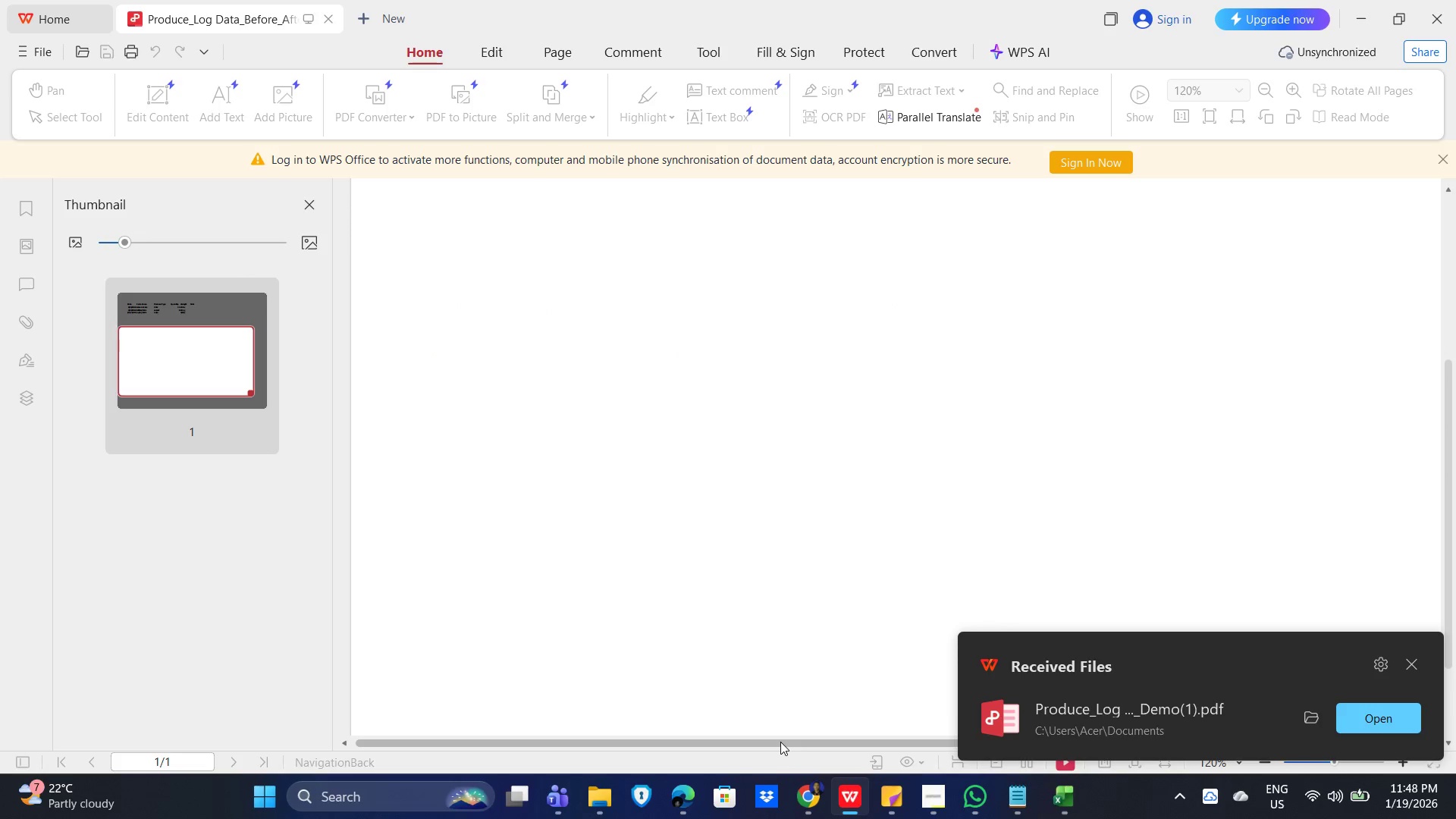 
left_click_drag(start_coordinate=[780, 742], to_coordinate=[544, 707])
 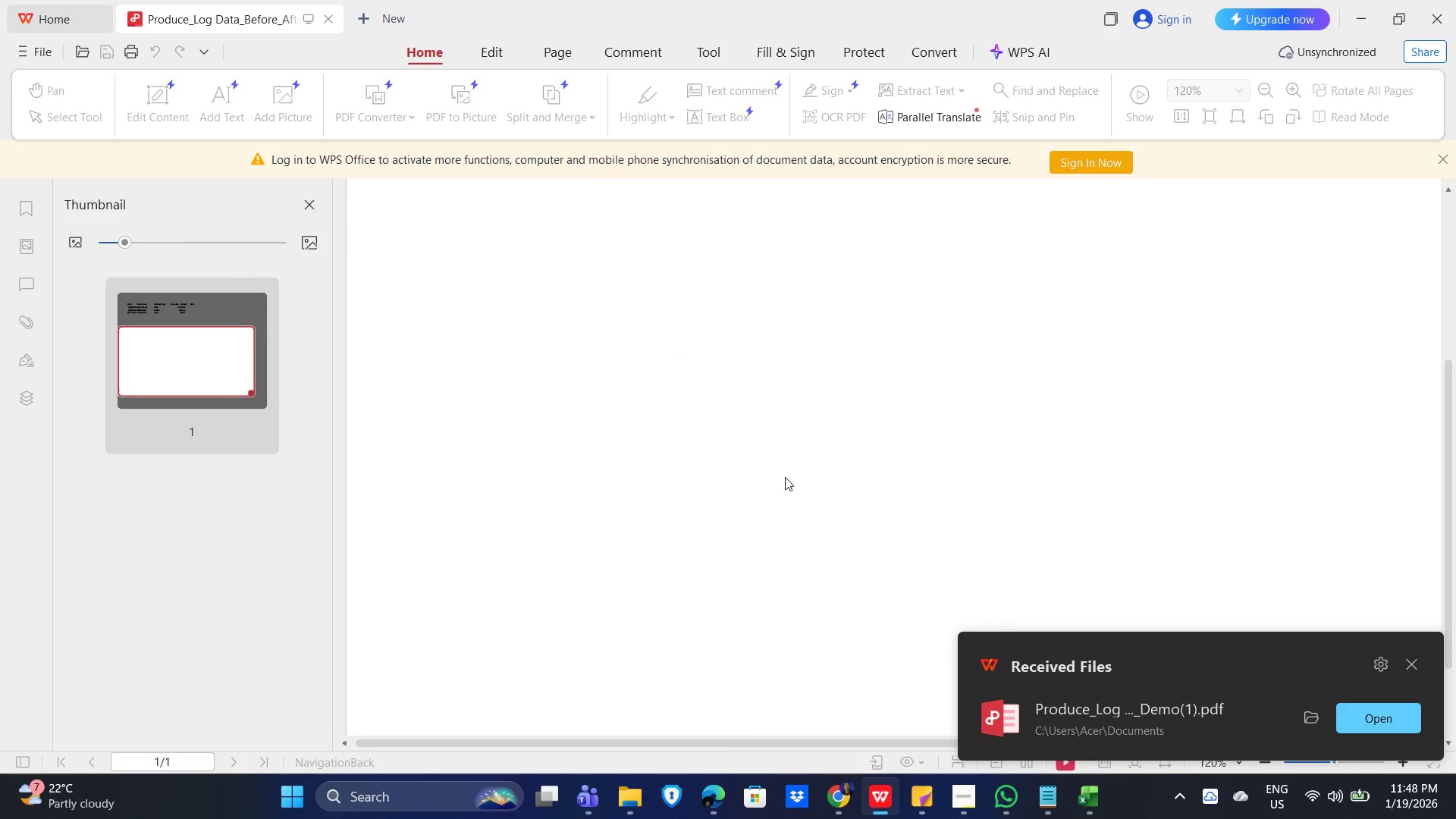 
scroll: coordinate [780, 475], scroll_direction: up, amount: 9.0
 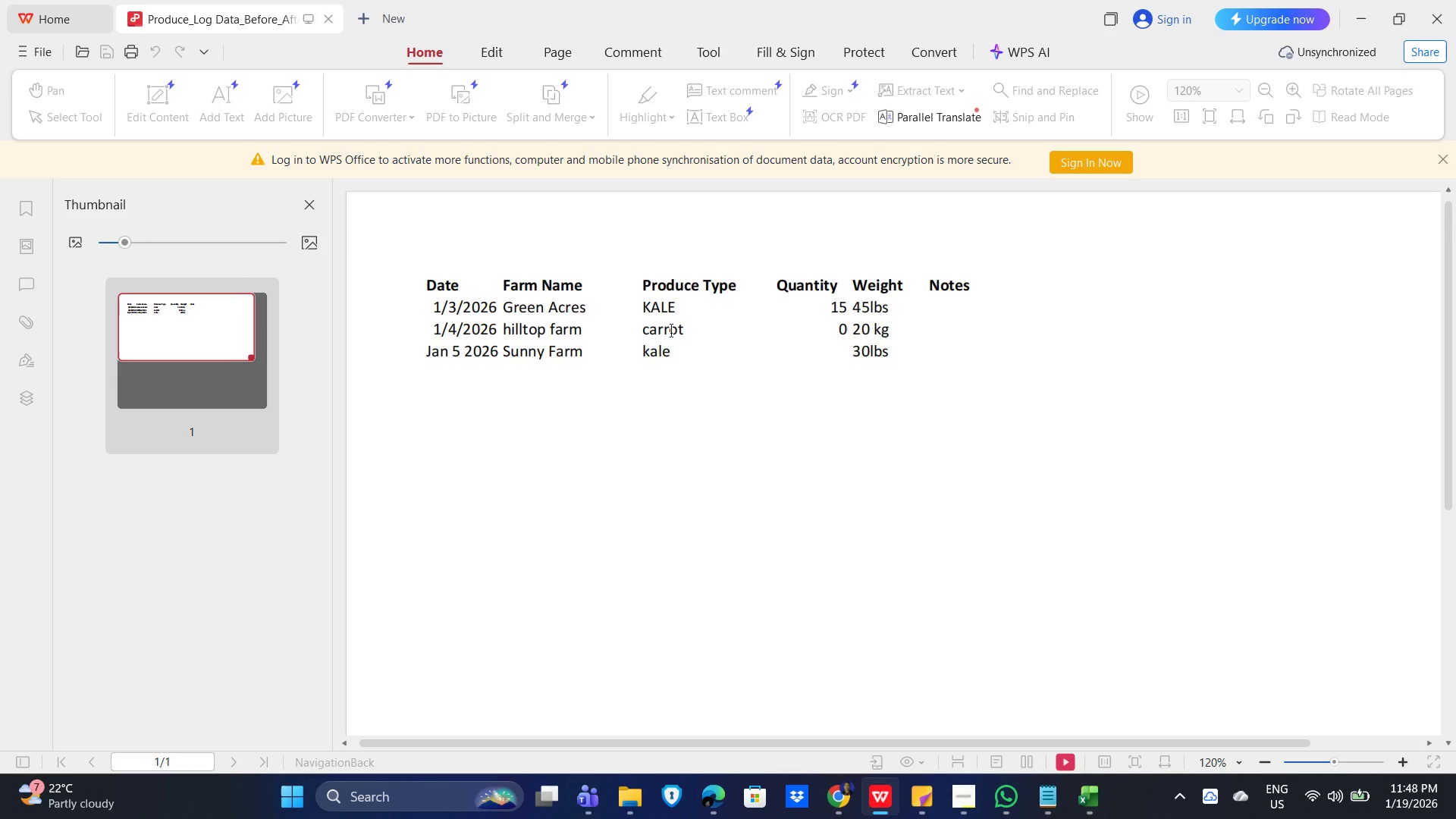 
wait(14.49)
 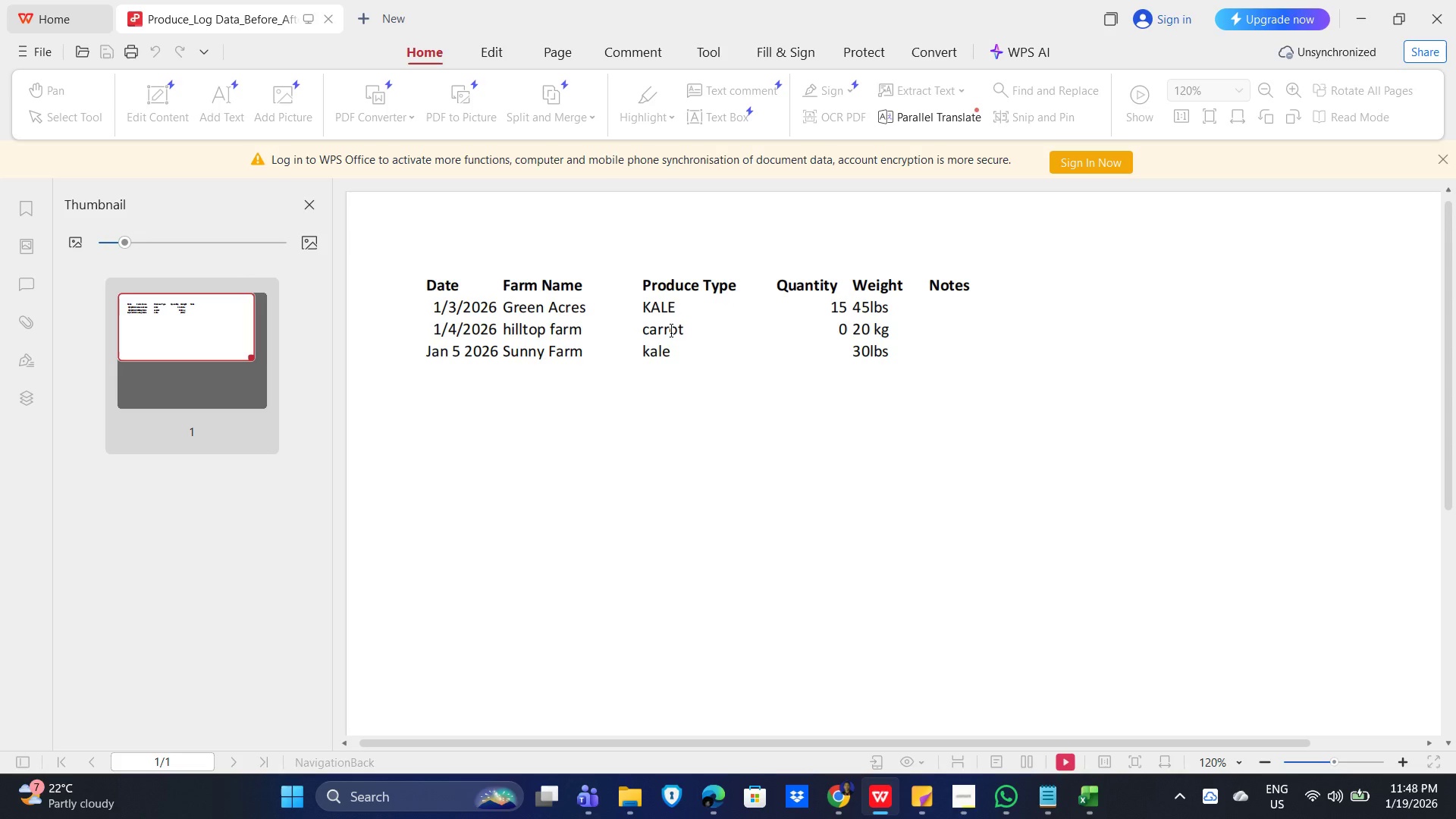 
scroll: coordinate [585, 582], scroll_direction: down, amount: 5.0
 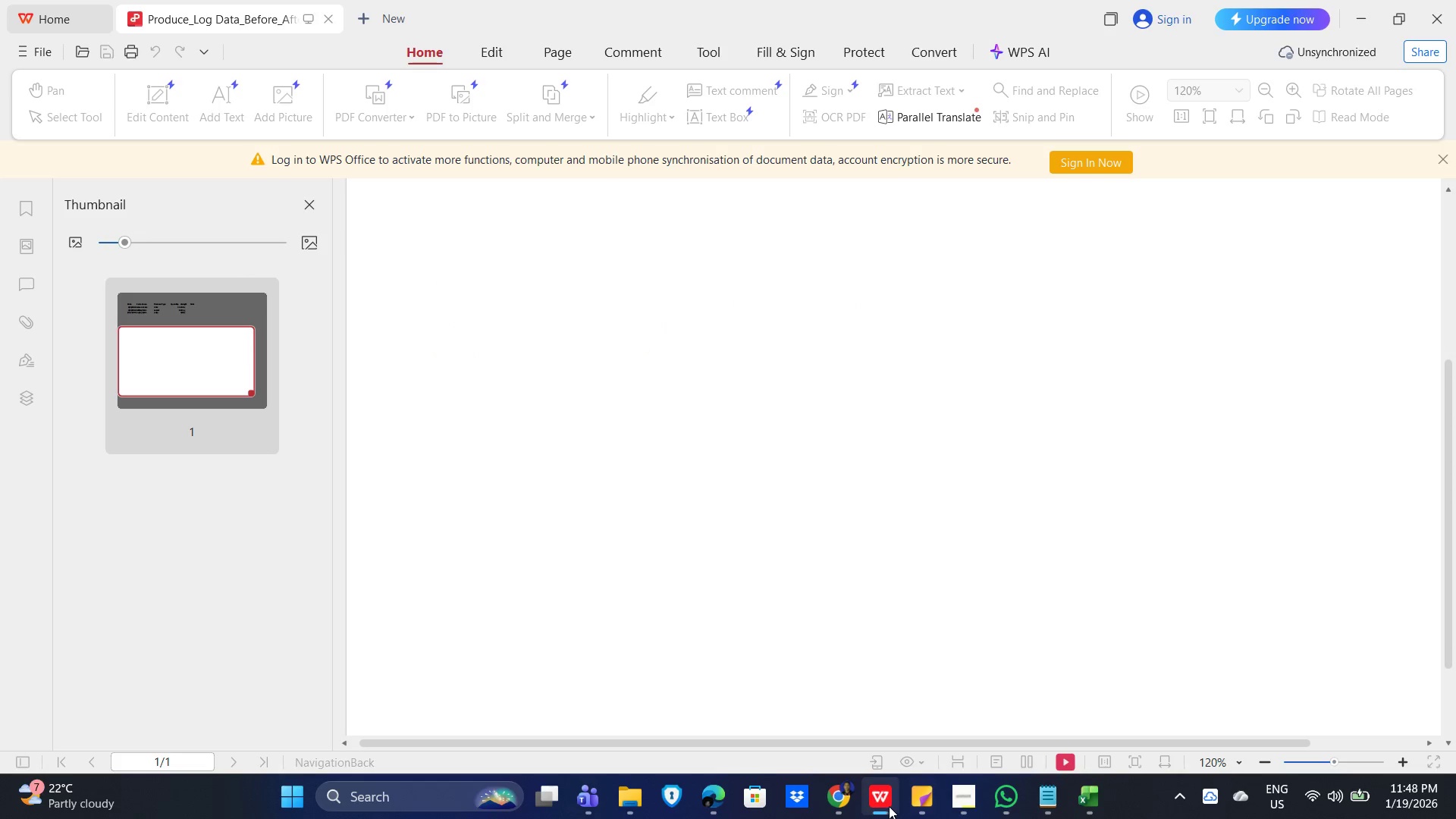 
left_click([1097, 808])
 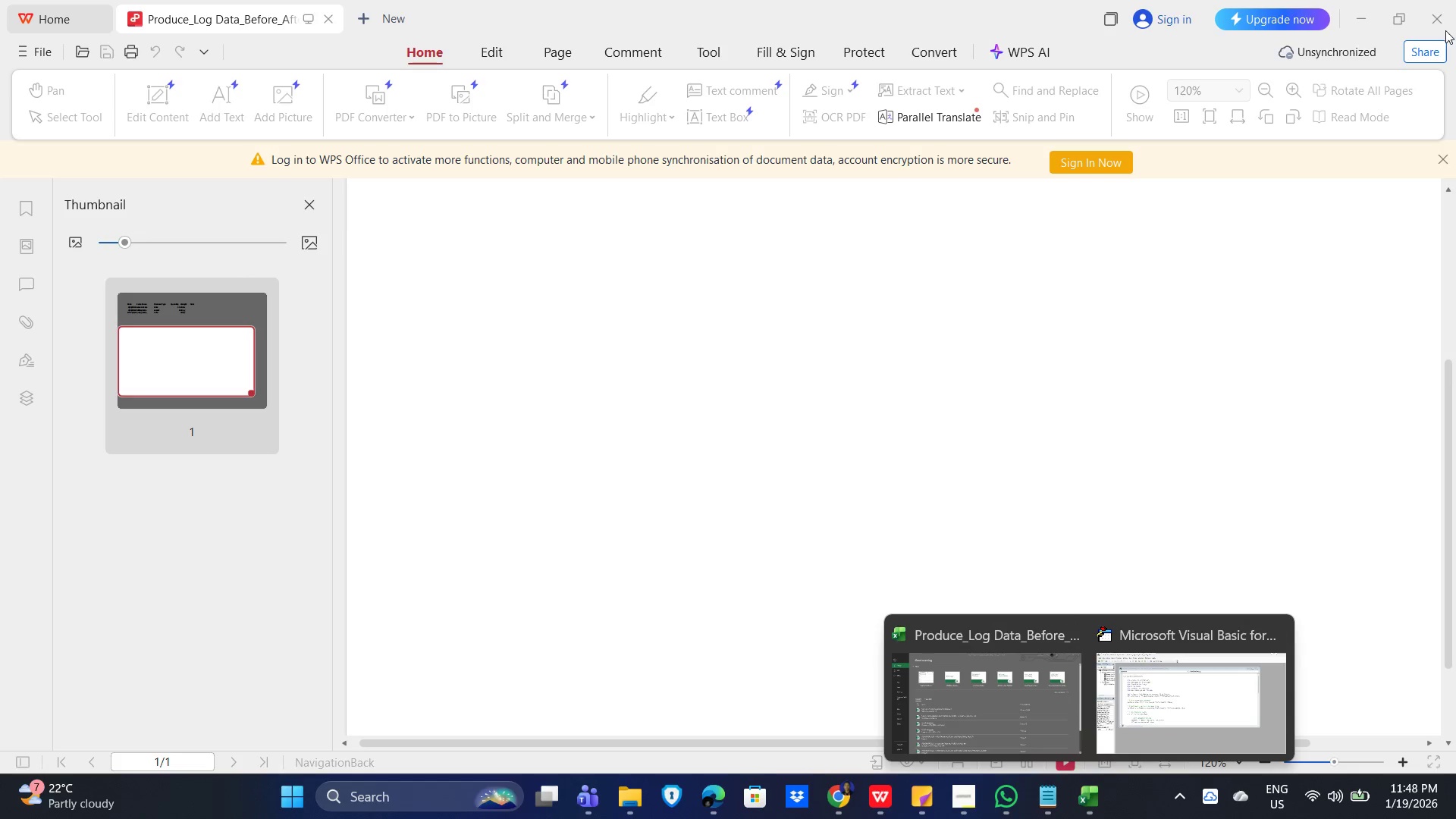 
left_click([1441, 19])
 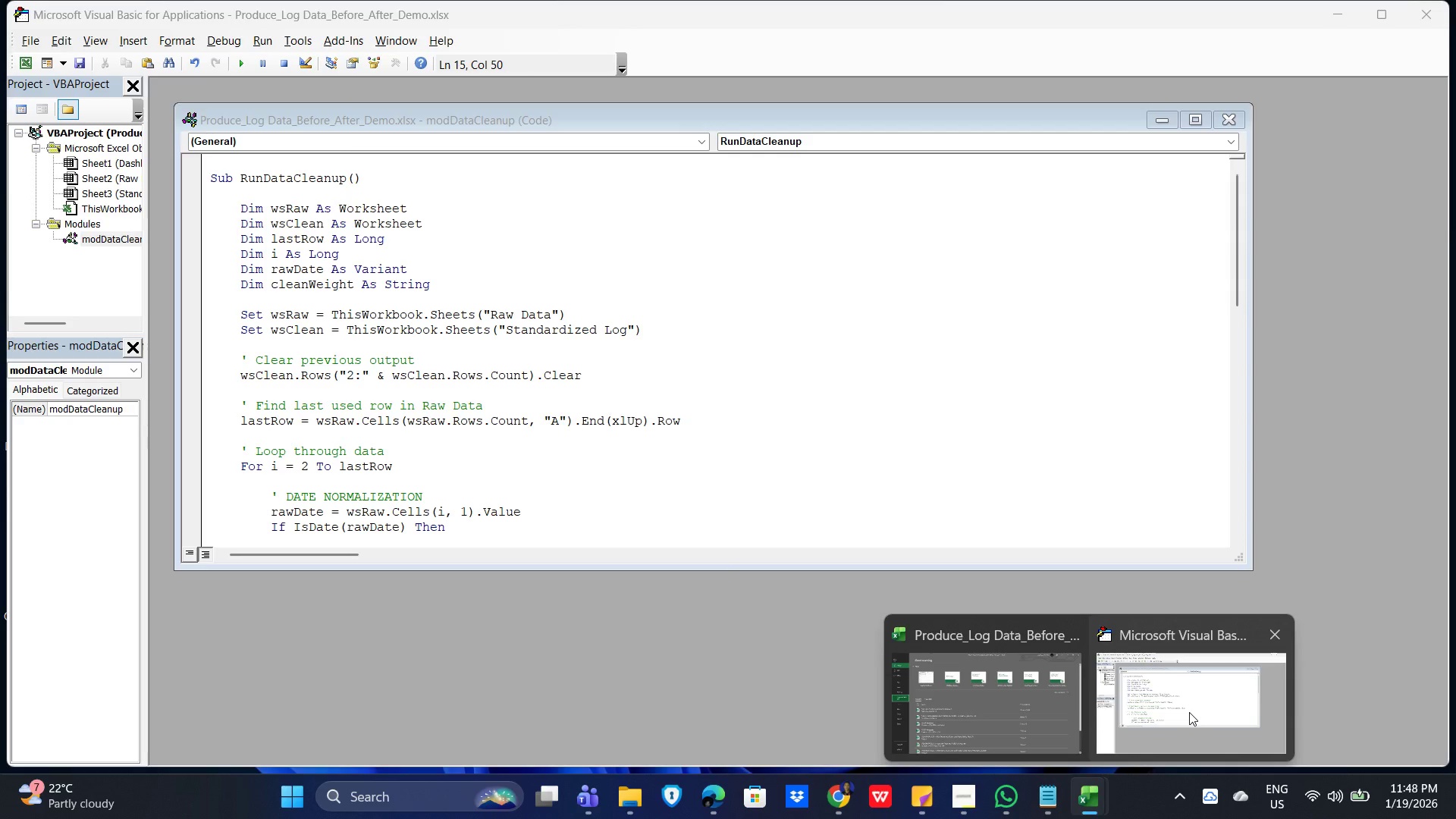 
left_click([971, 712])
 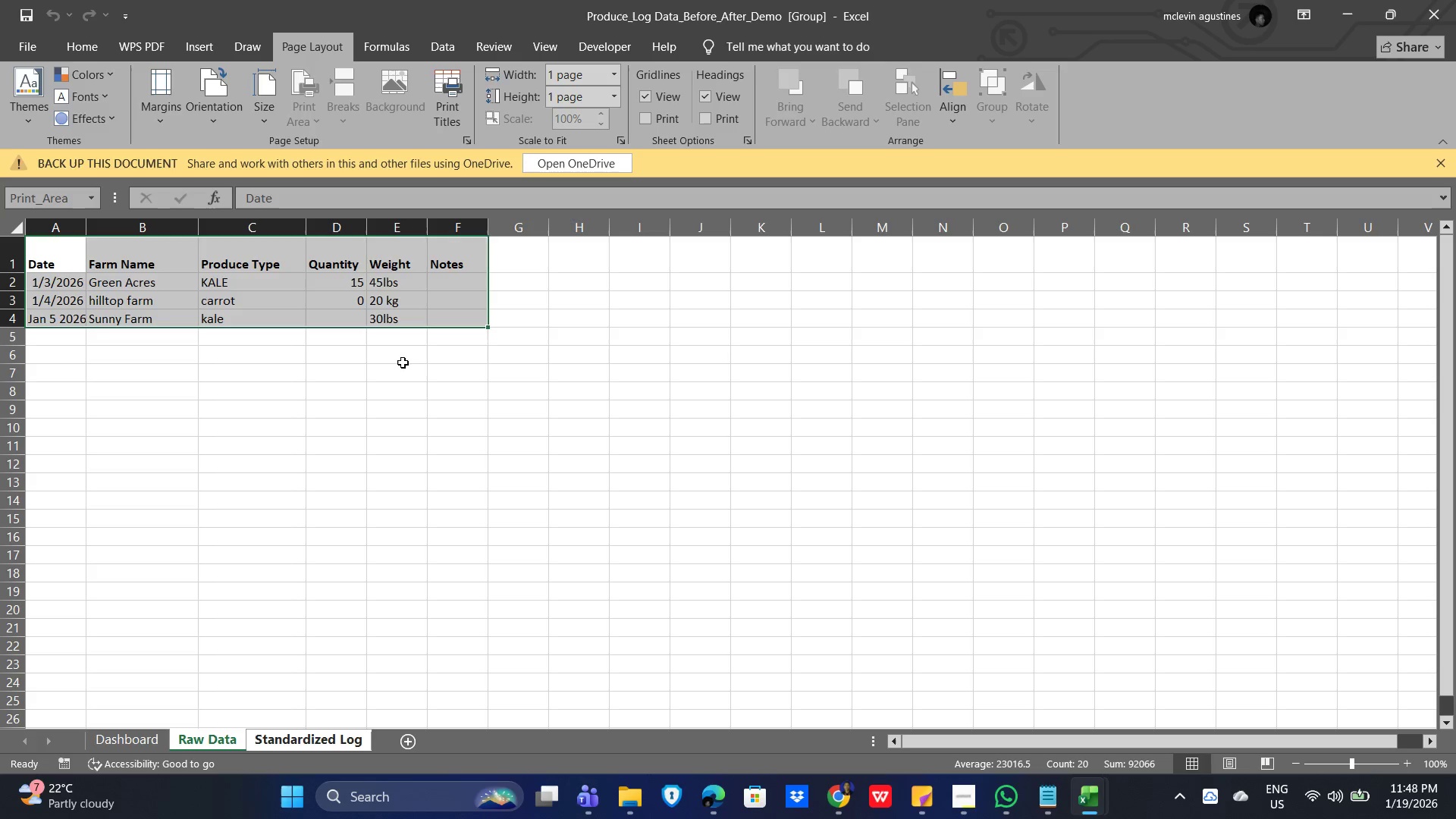 
left_click([476, 378])
 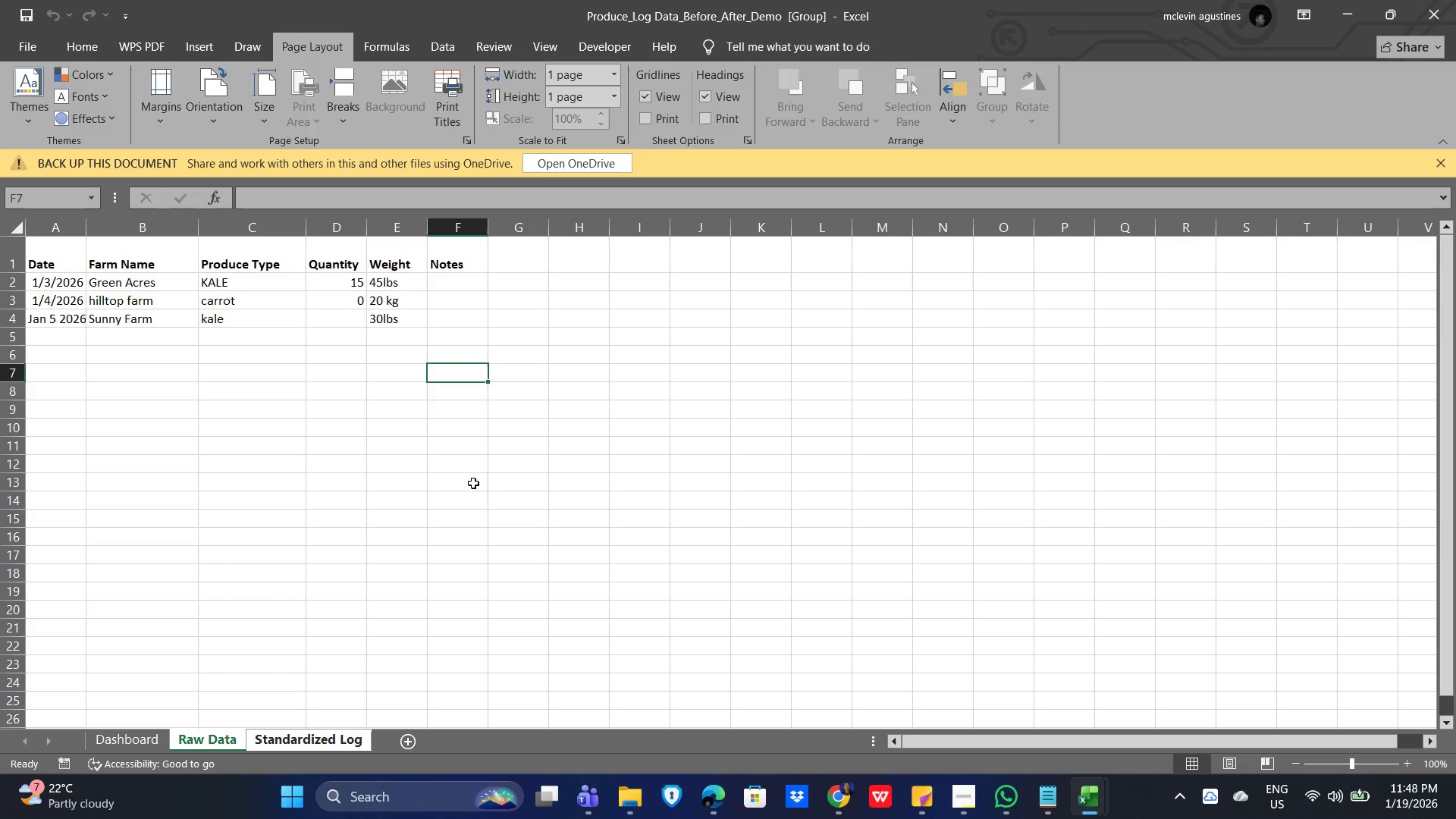 
left_click_drag(start_coordinate=[464, 316], to_coordinate=[55, 240])
 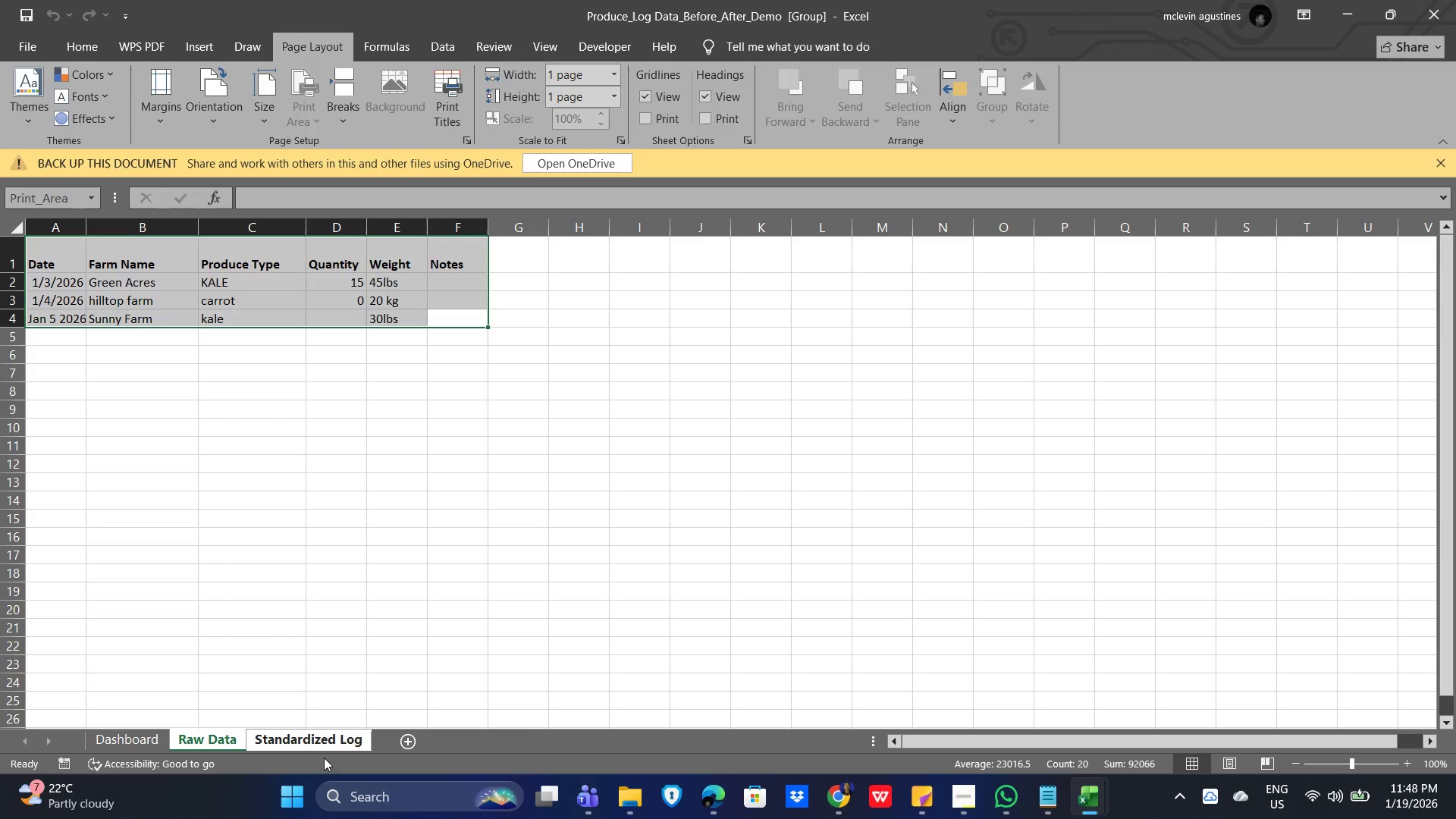 
left_click([303, 736])
 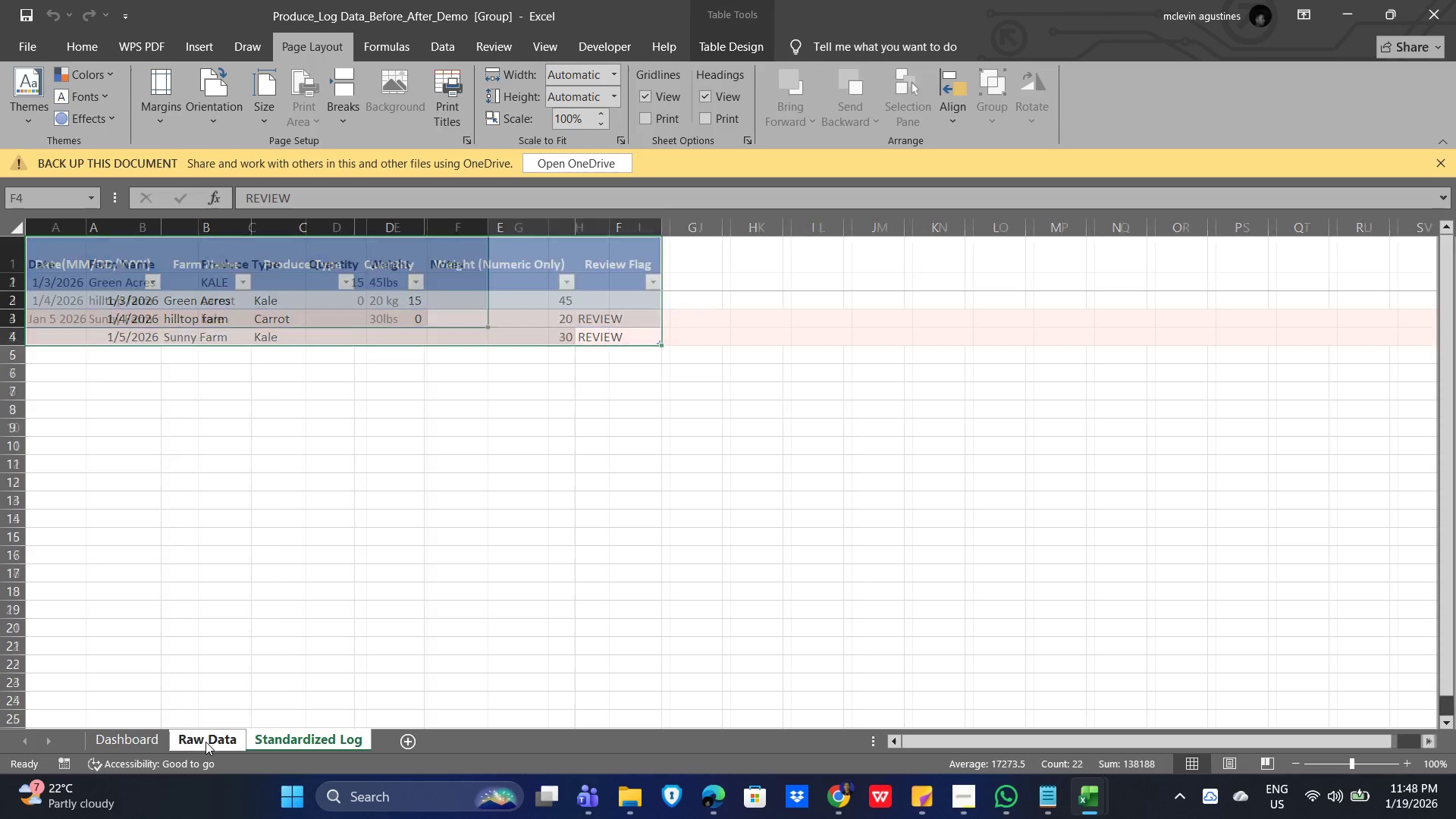 
left_click([308, 744])
 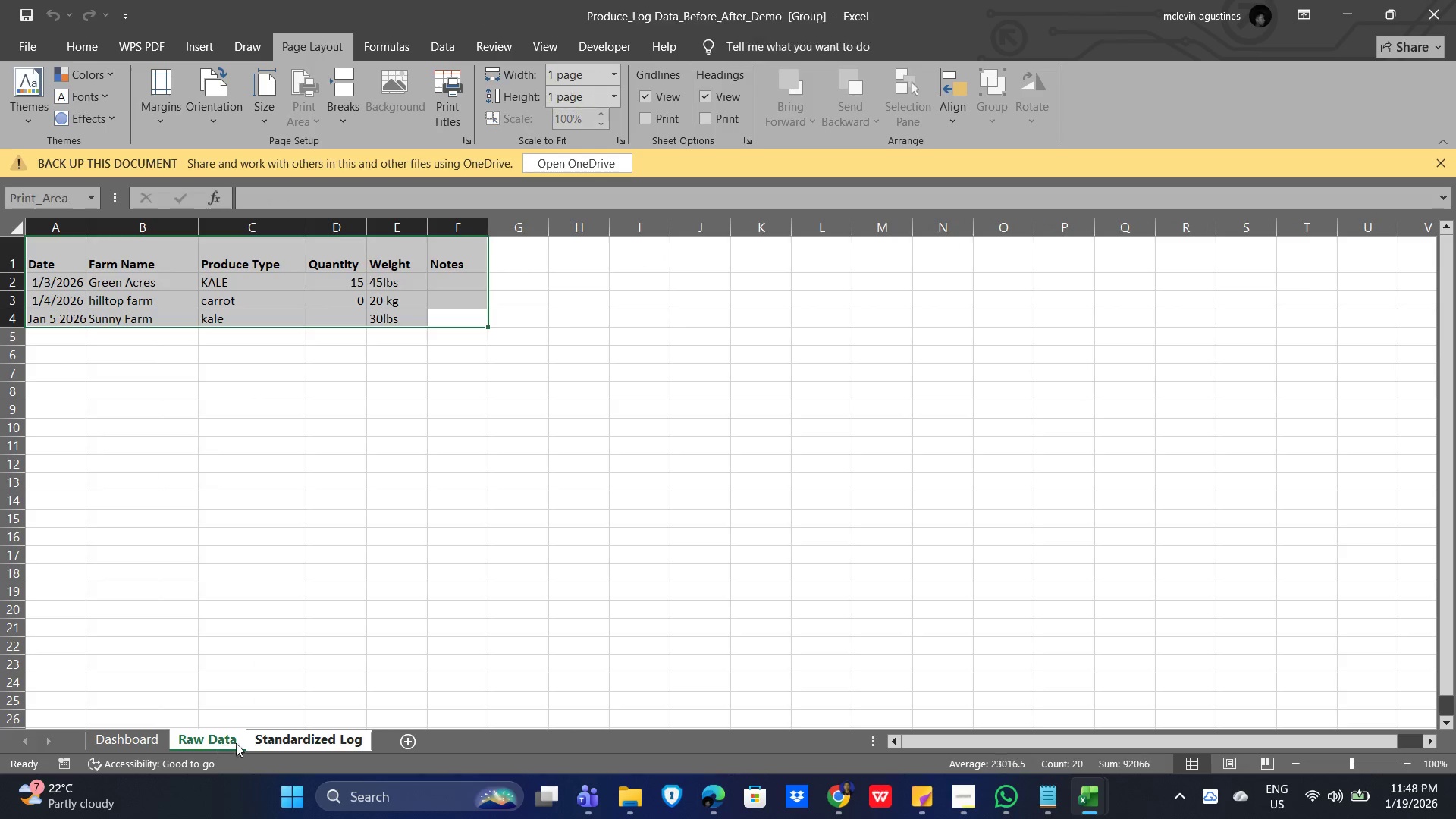 
double_click([294, 743])
 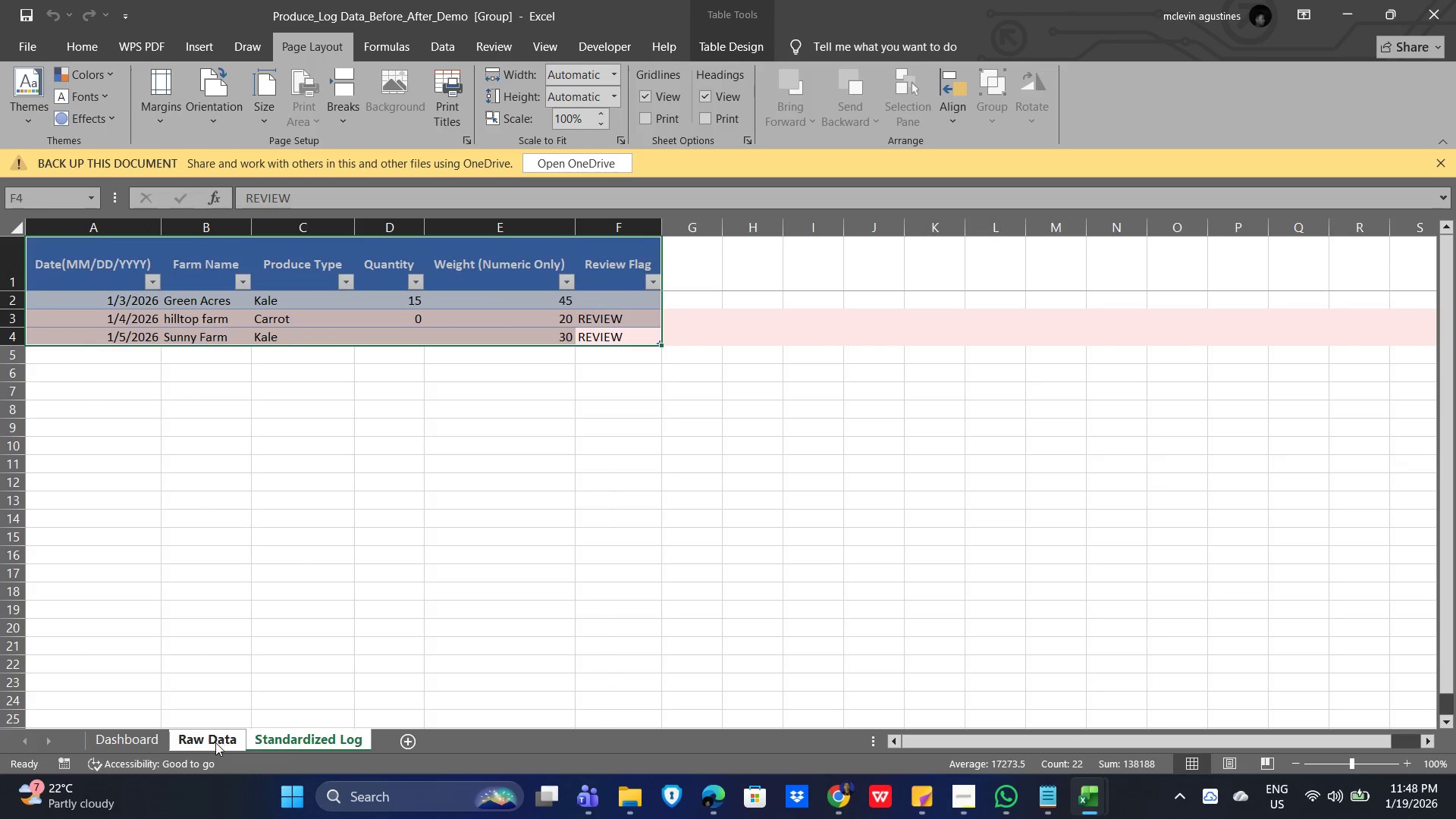 
left_click([199, 737])
 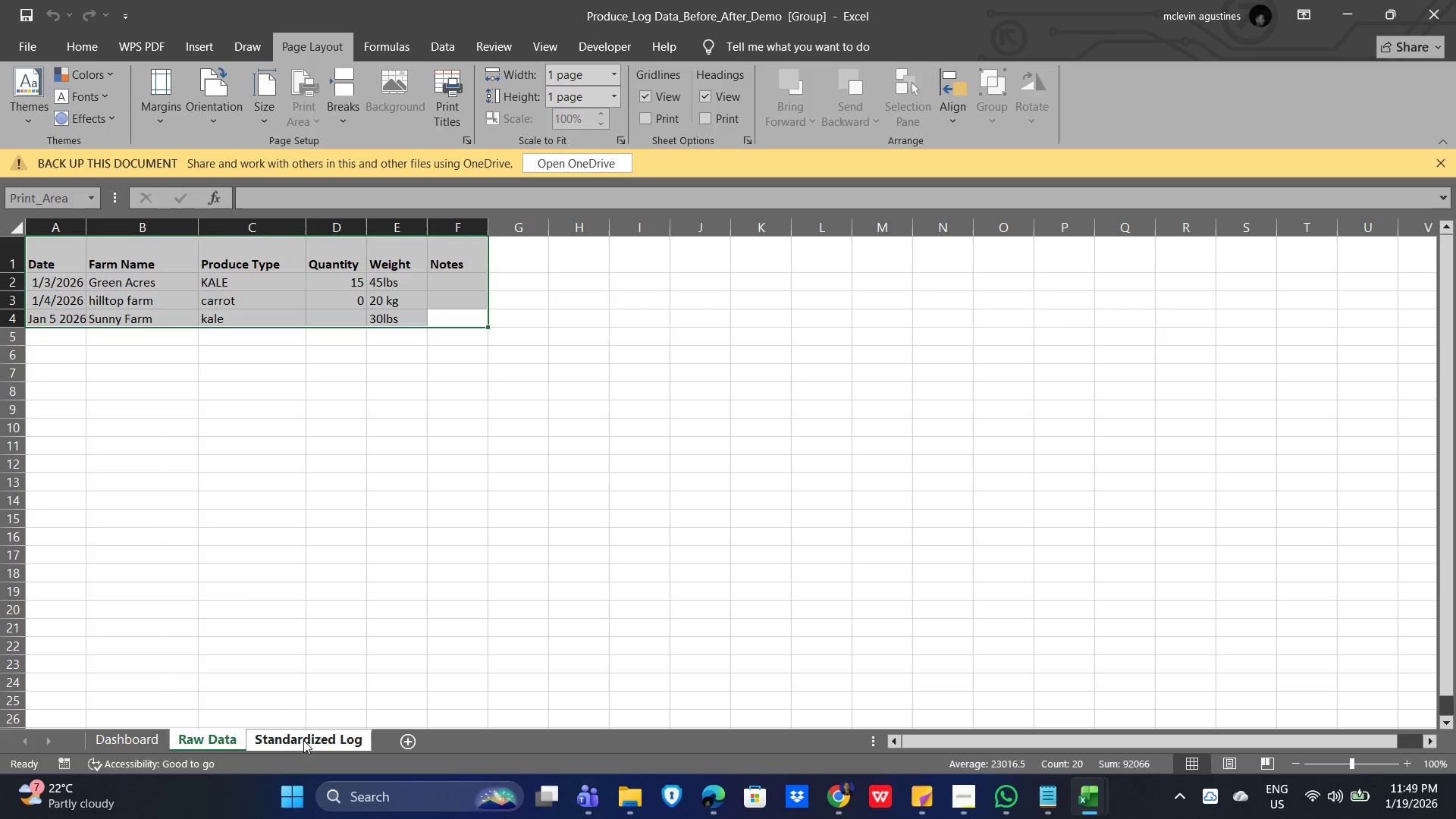 
left_click([303, 740])
 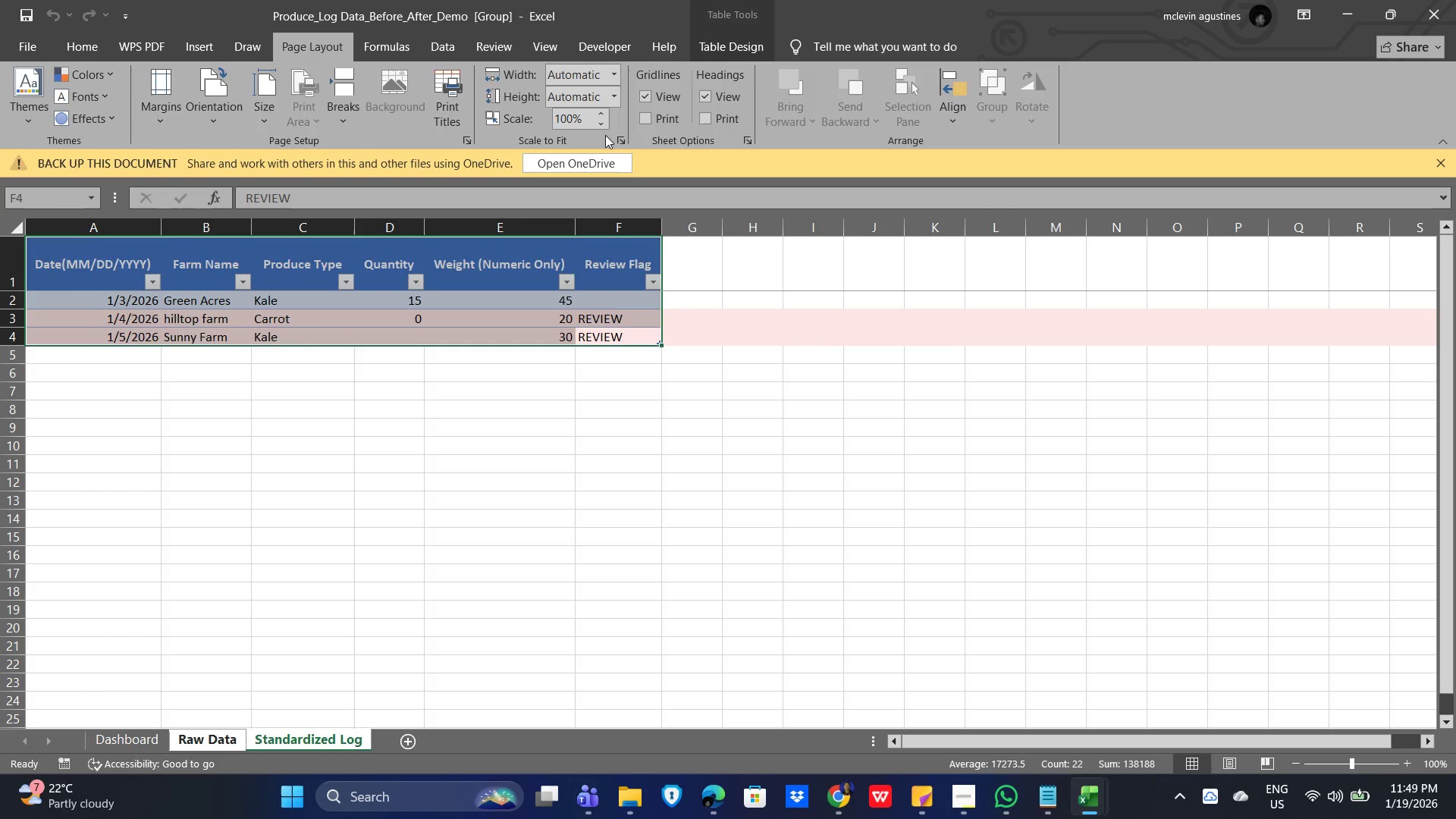 
mouse_move([607, 137])
 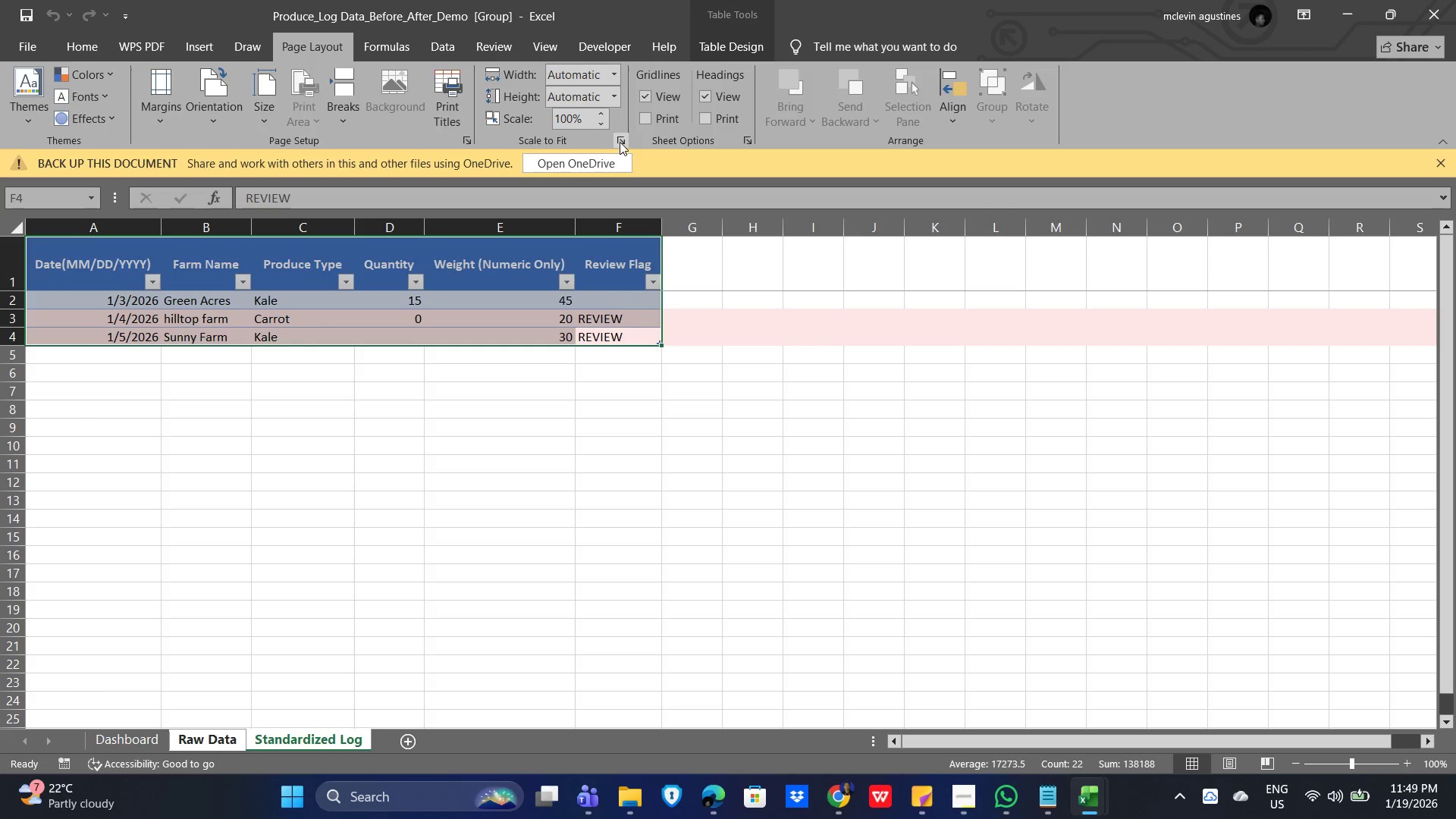 
left_click([620, 140])
 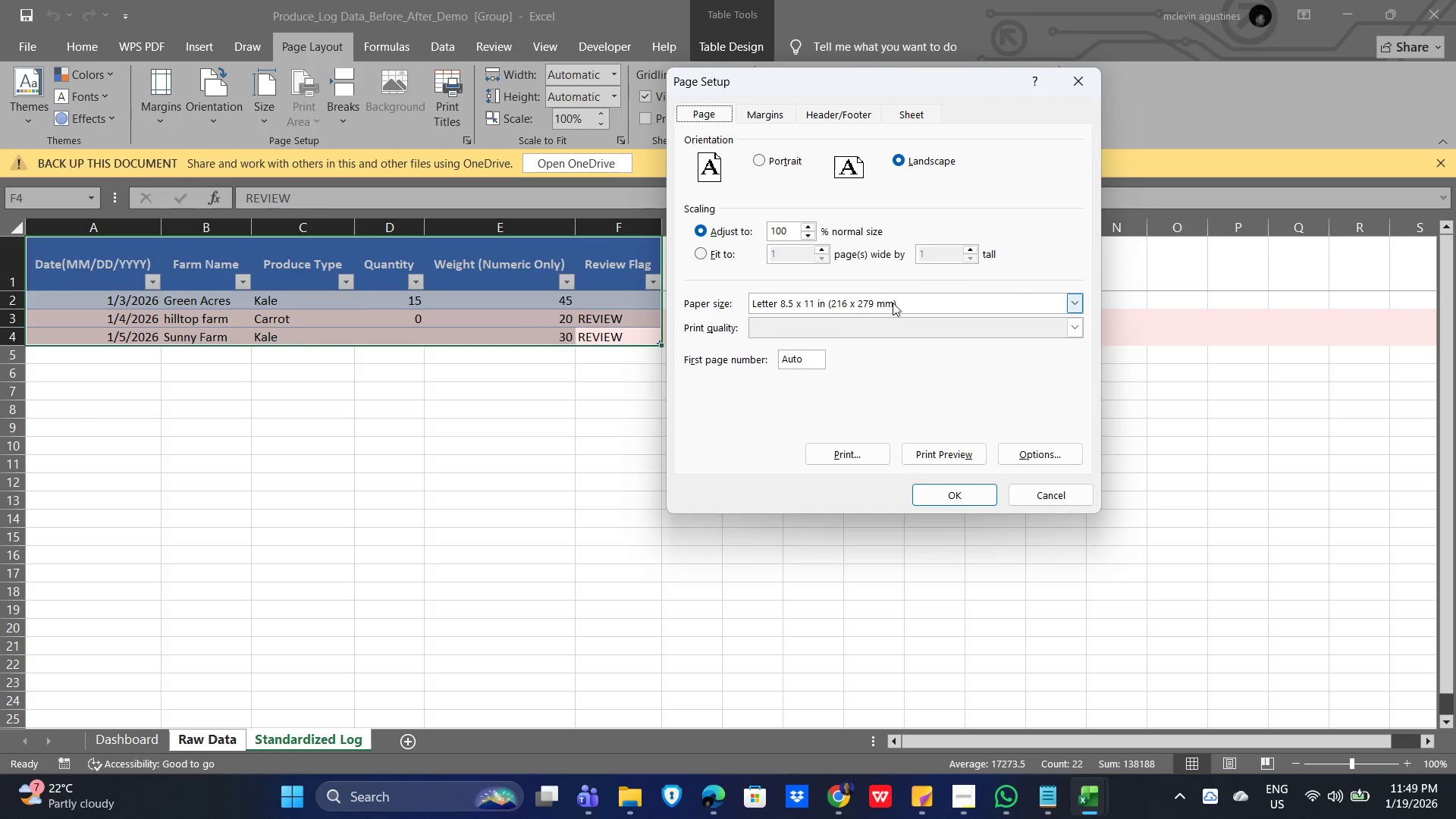 
left_click([692, 254])
 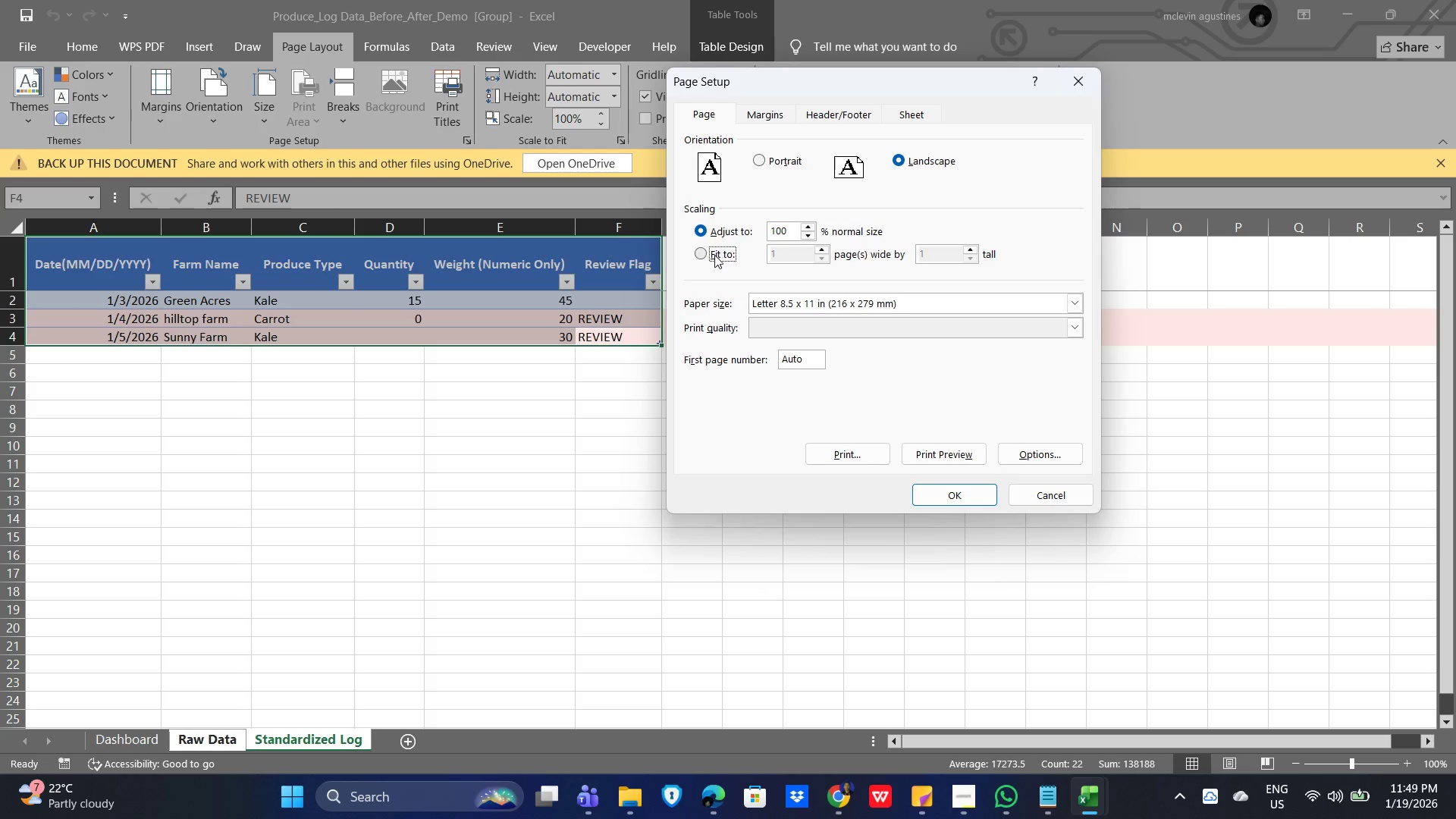 
left_click([697, 250])
 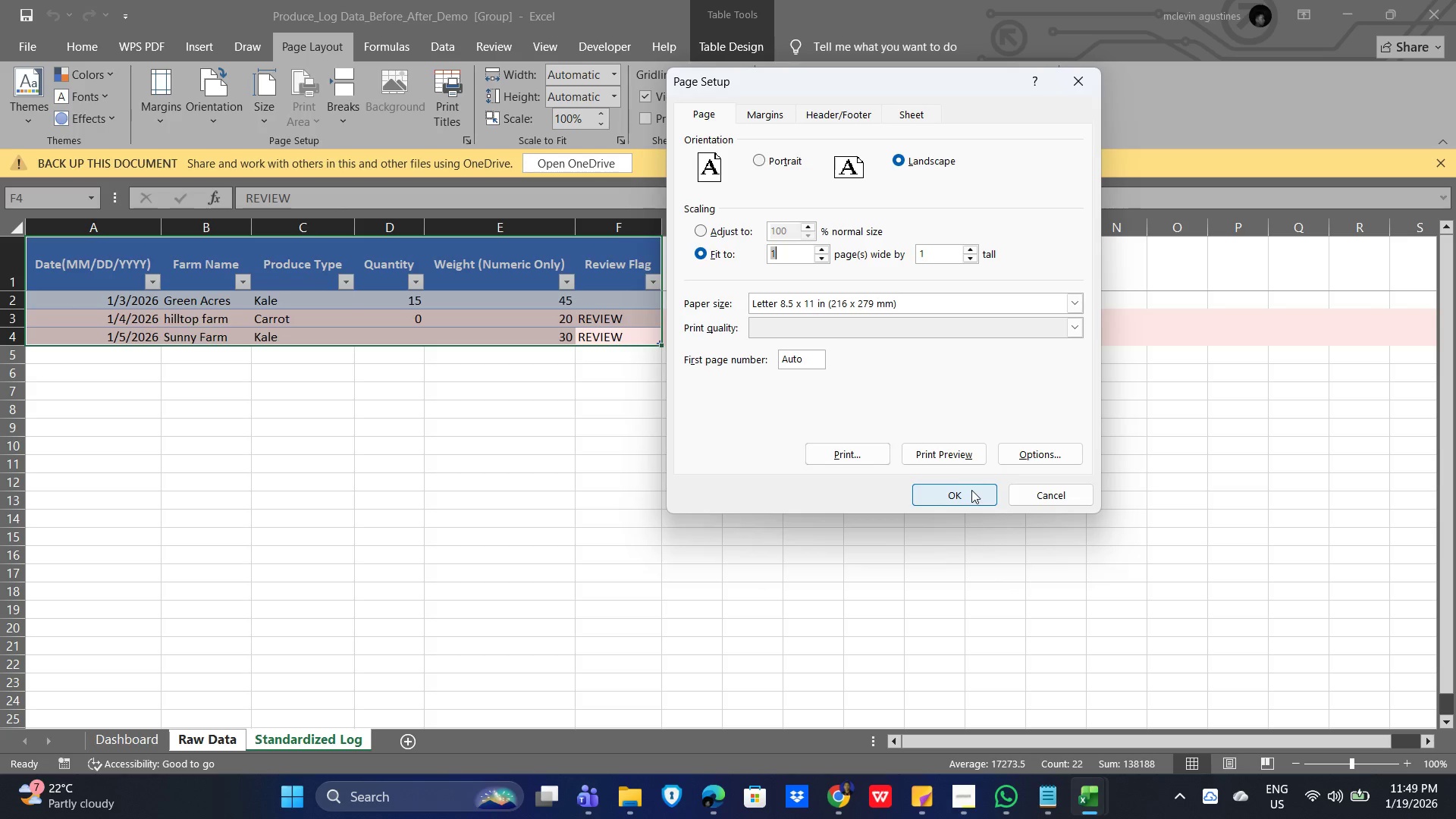 
left_click([968, 459])
 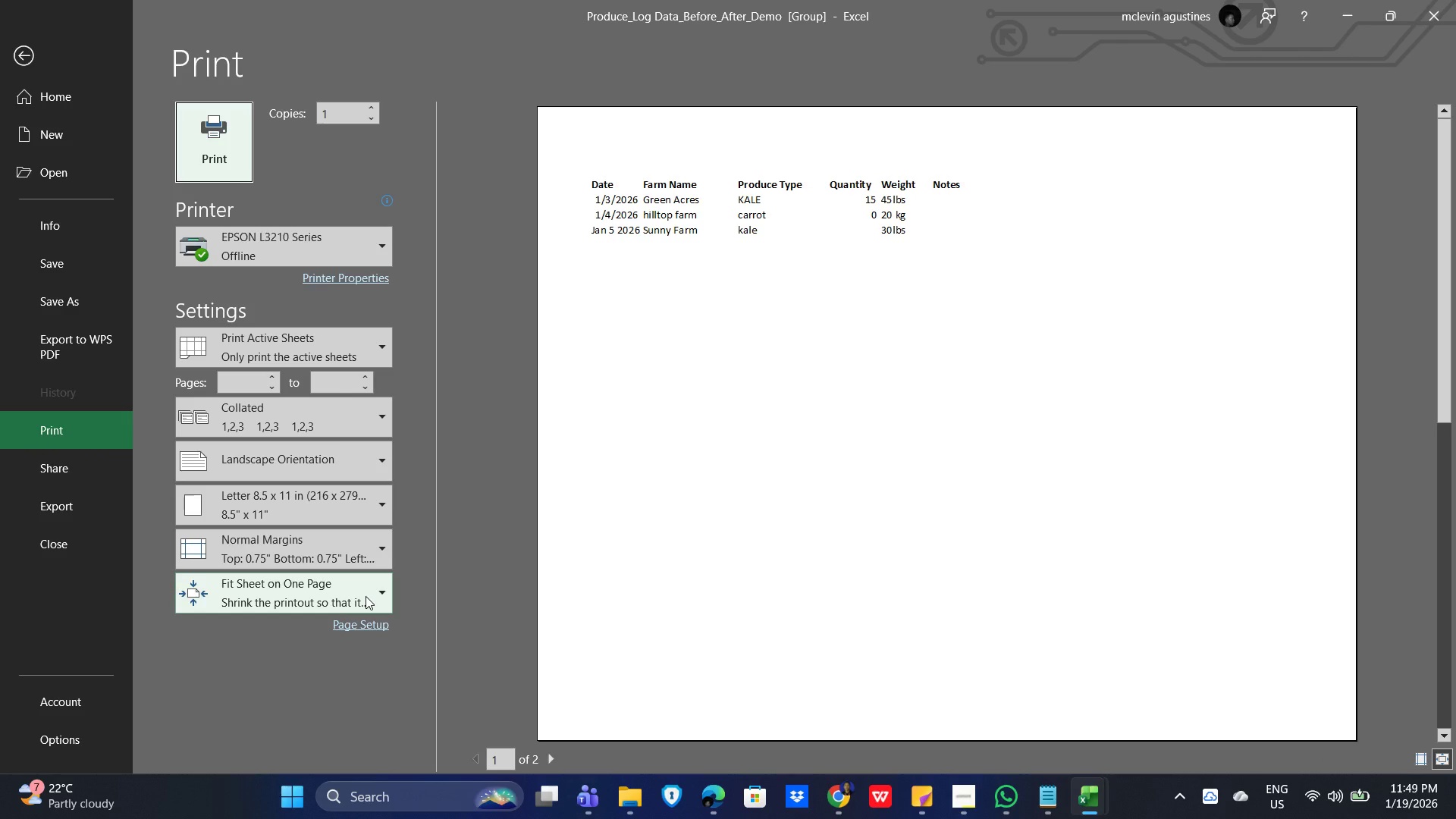 
wait(5.73)
 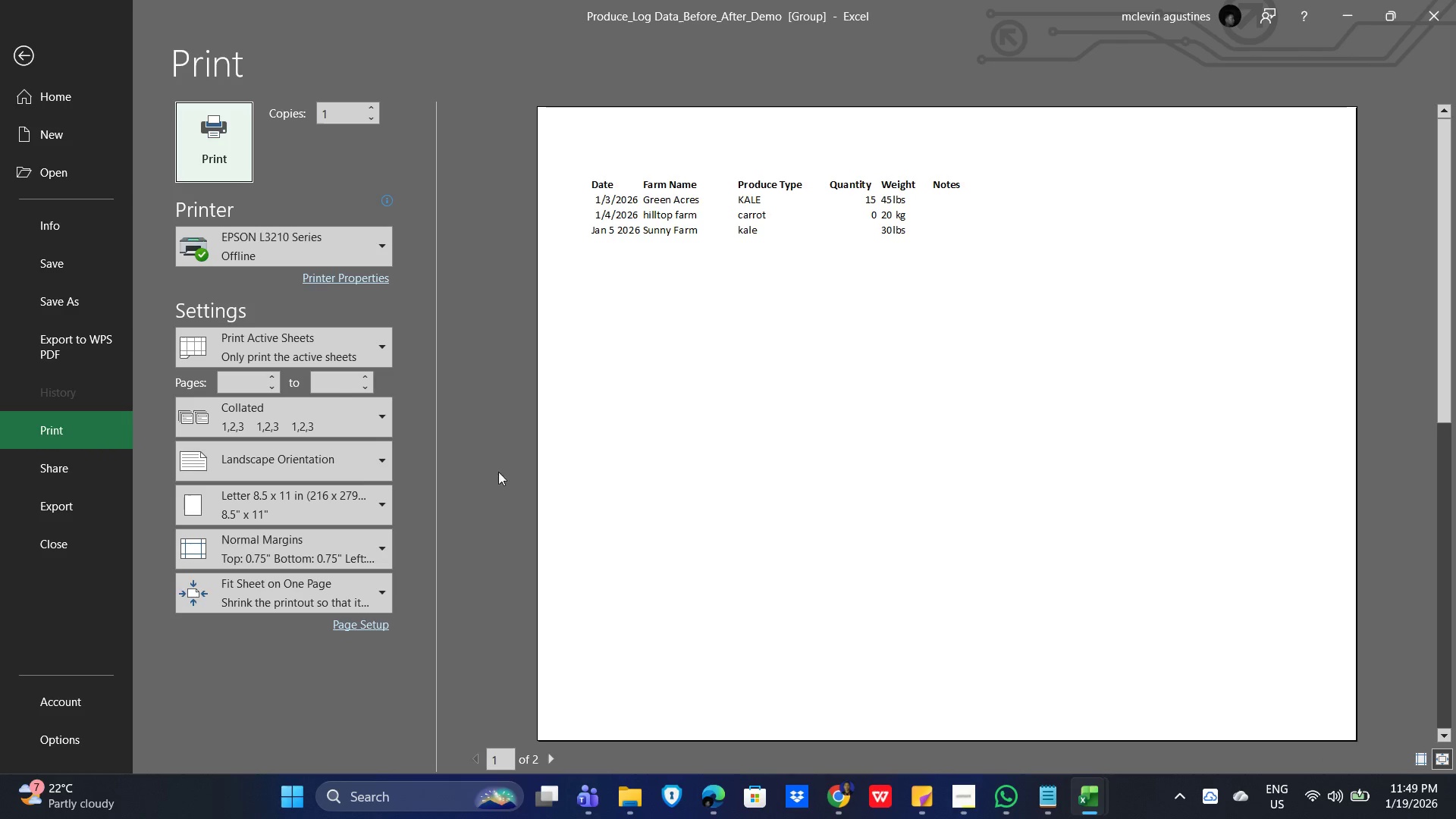 
left_click([367, 589])
 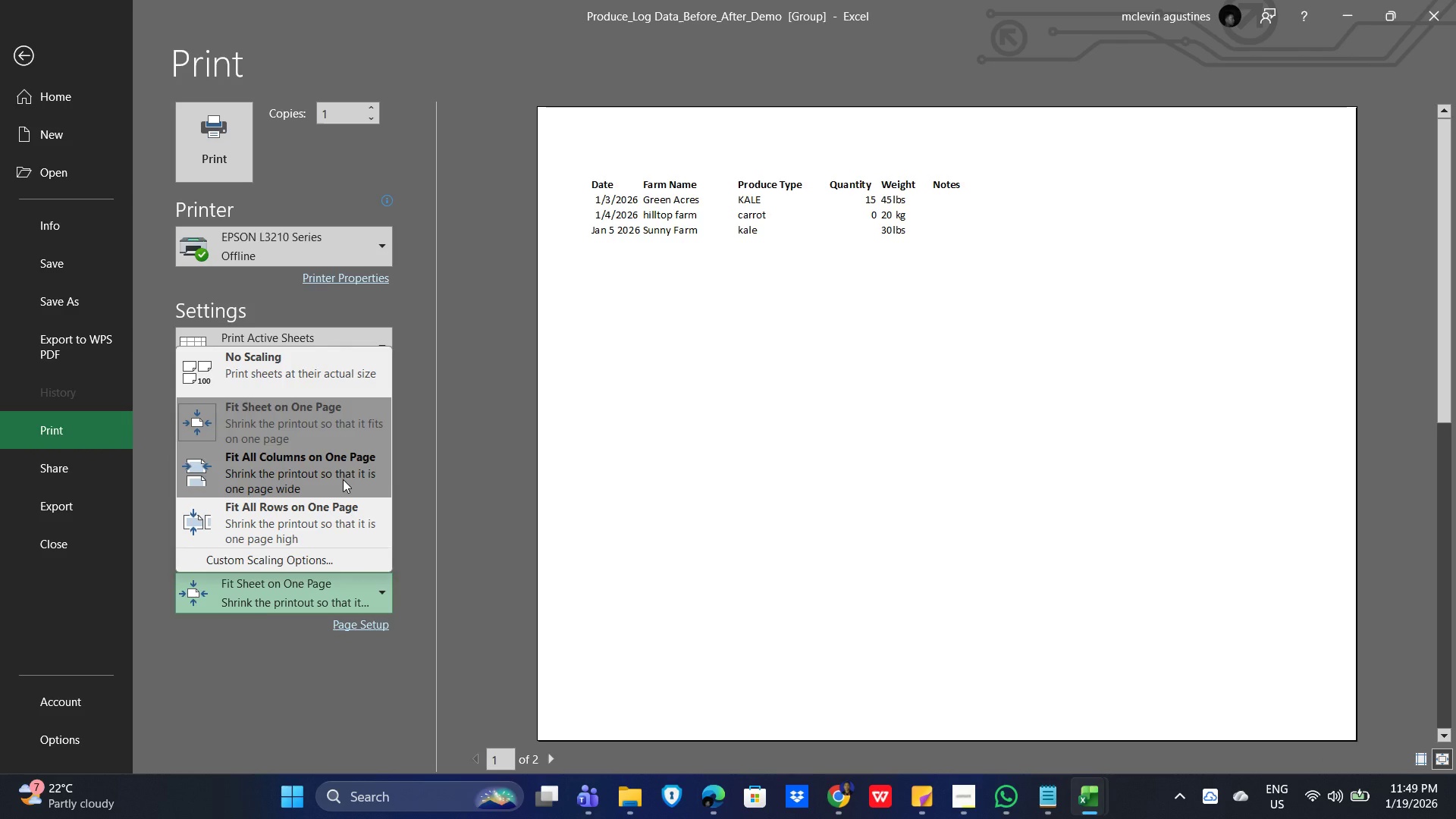 
left_click([343, 479])
 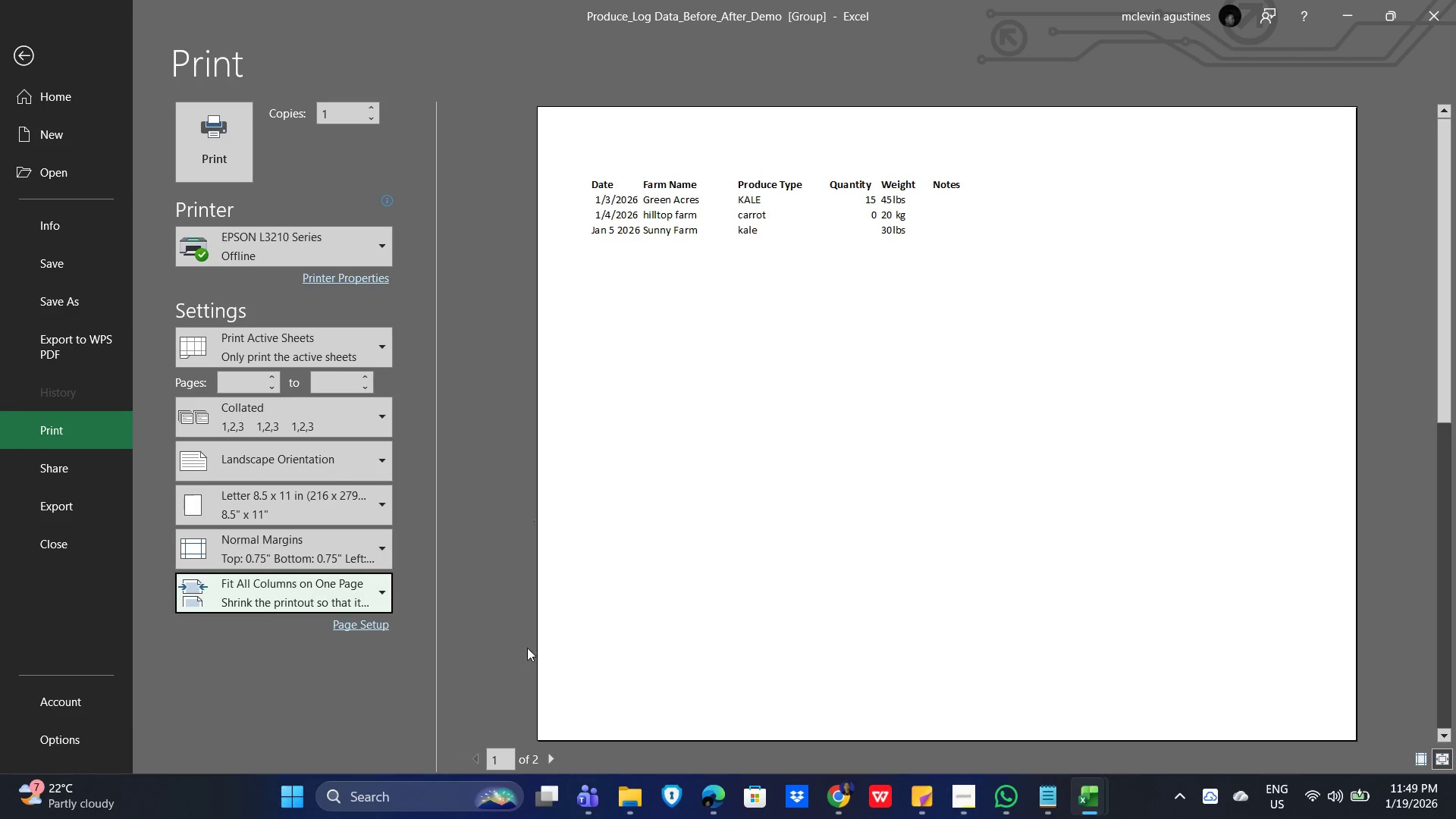 
left_click([549, 758])
 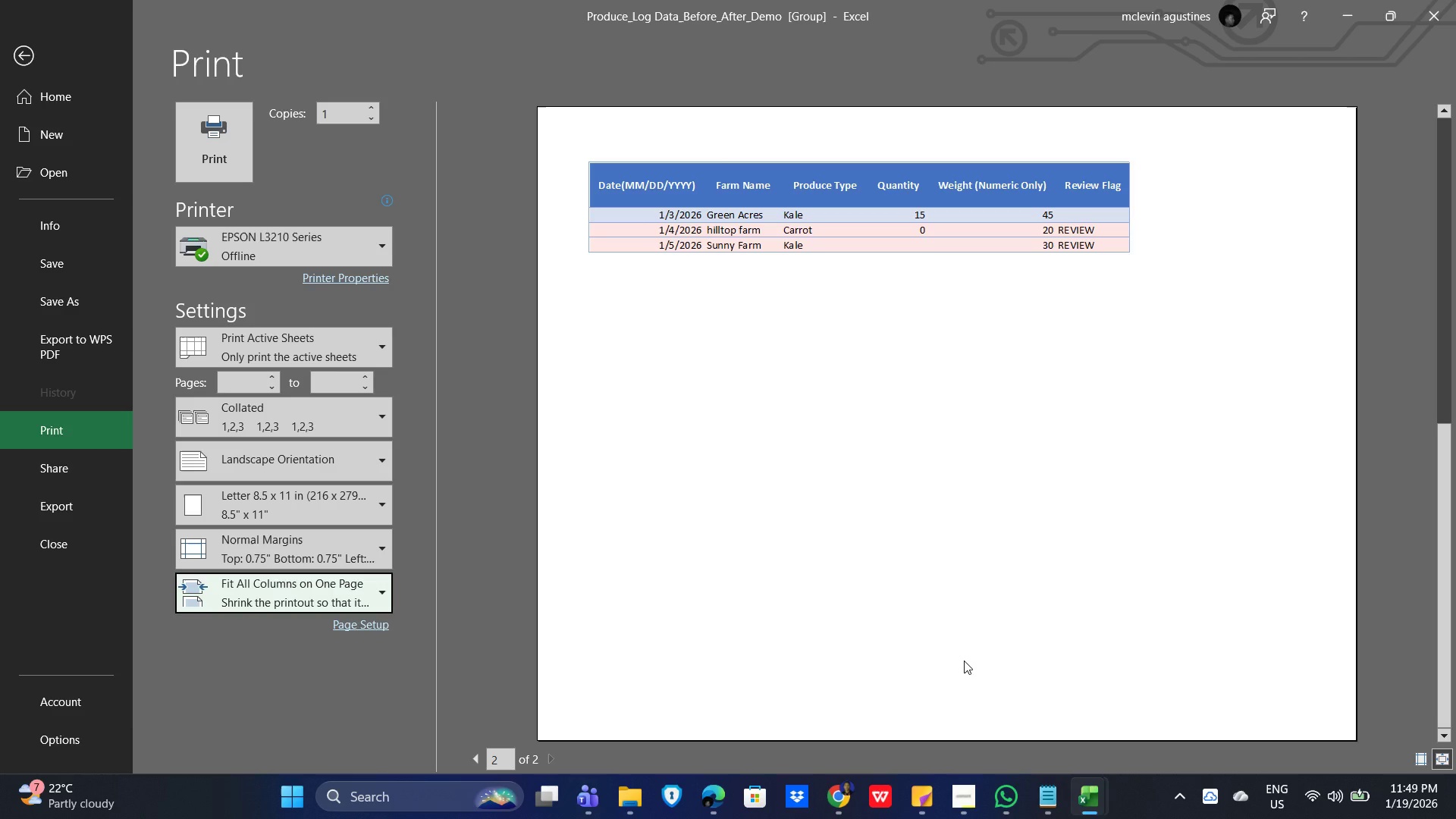 
wait(20.75)
 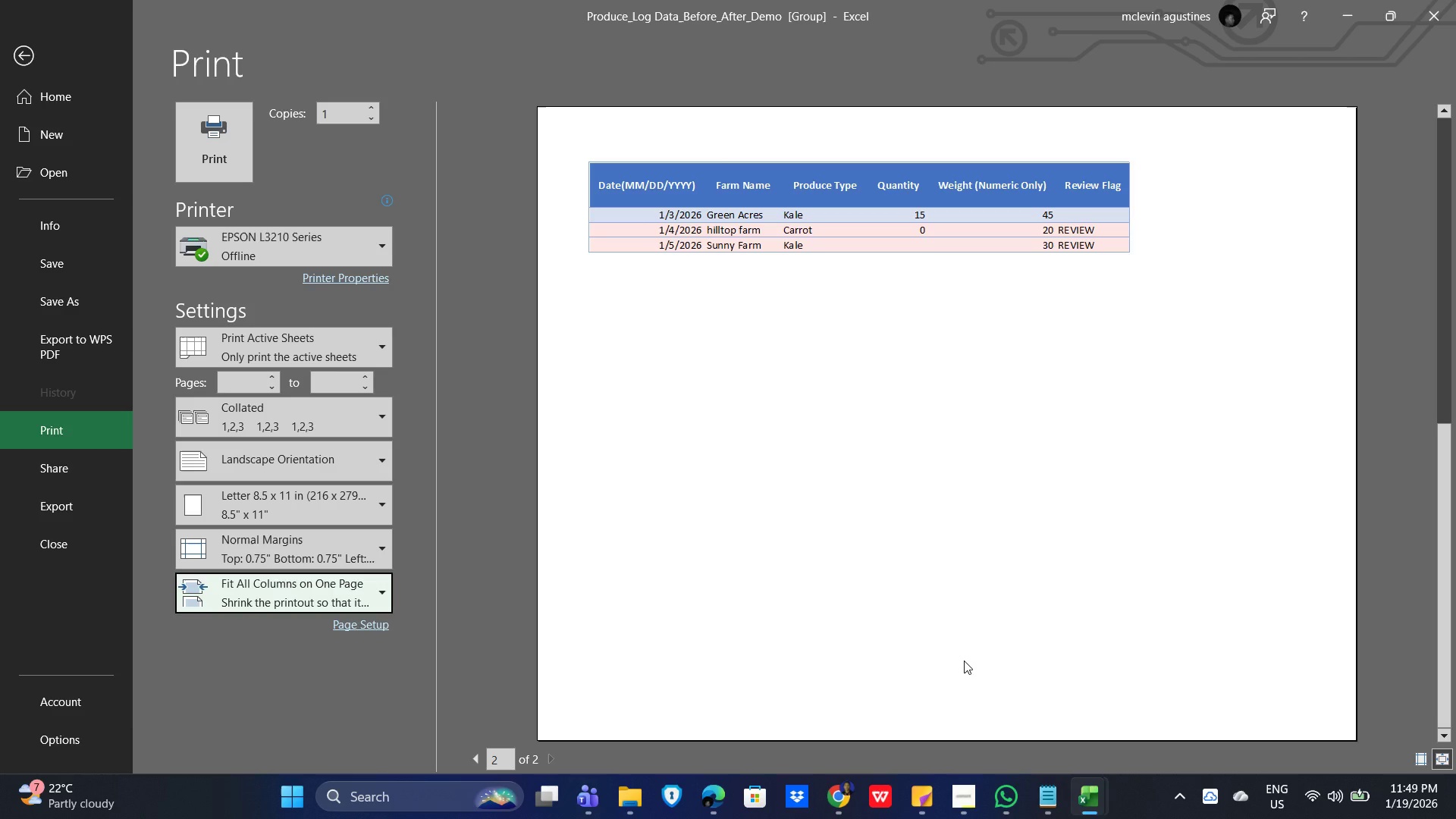 
left_click([64, 340])
 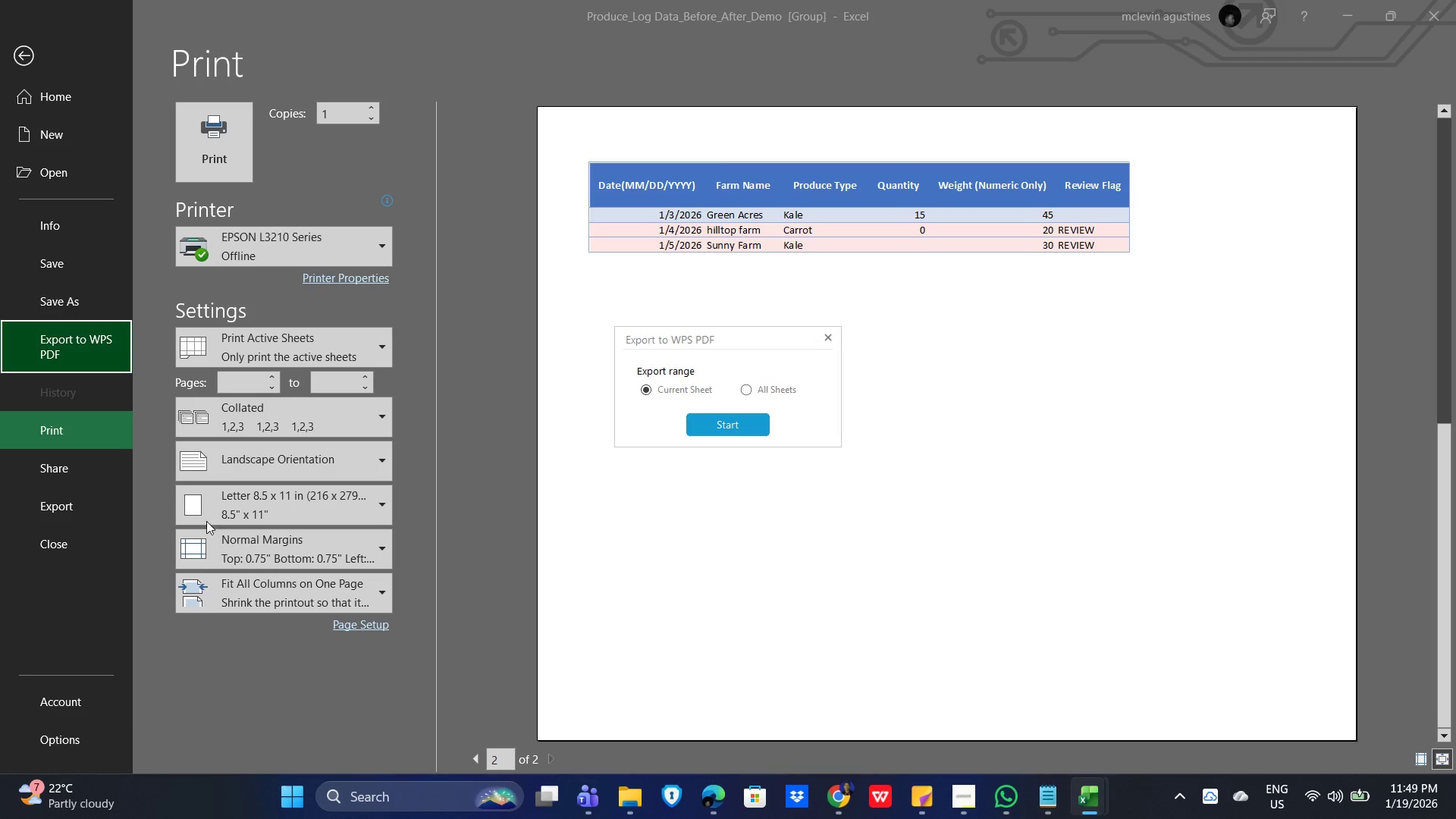 
left_click([91, 581])
 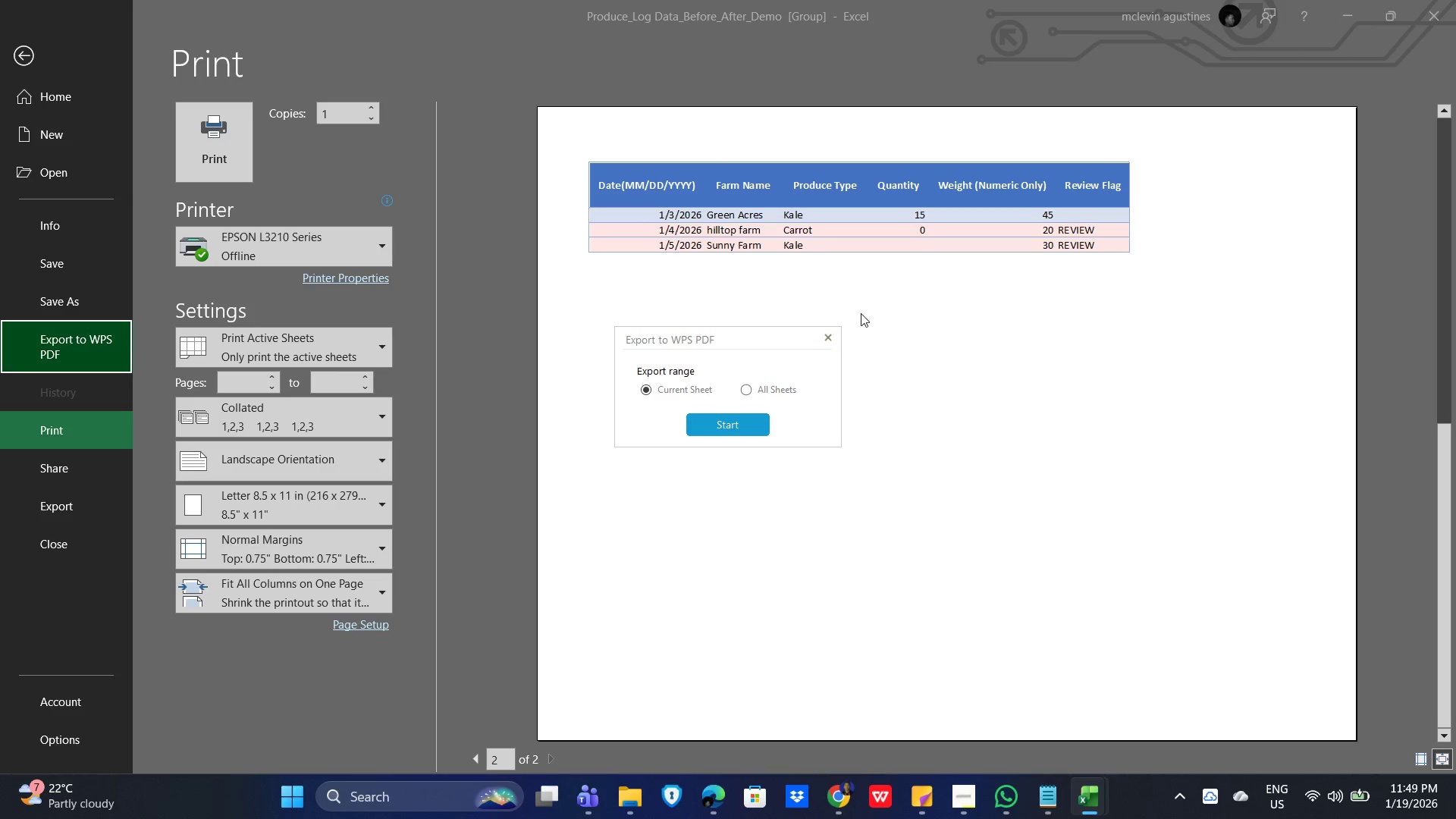 
left_click([830, 337])
 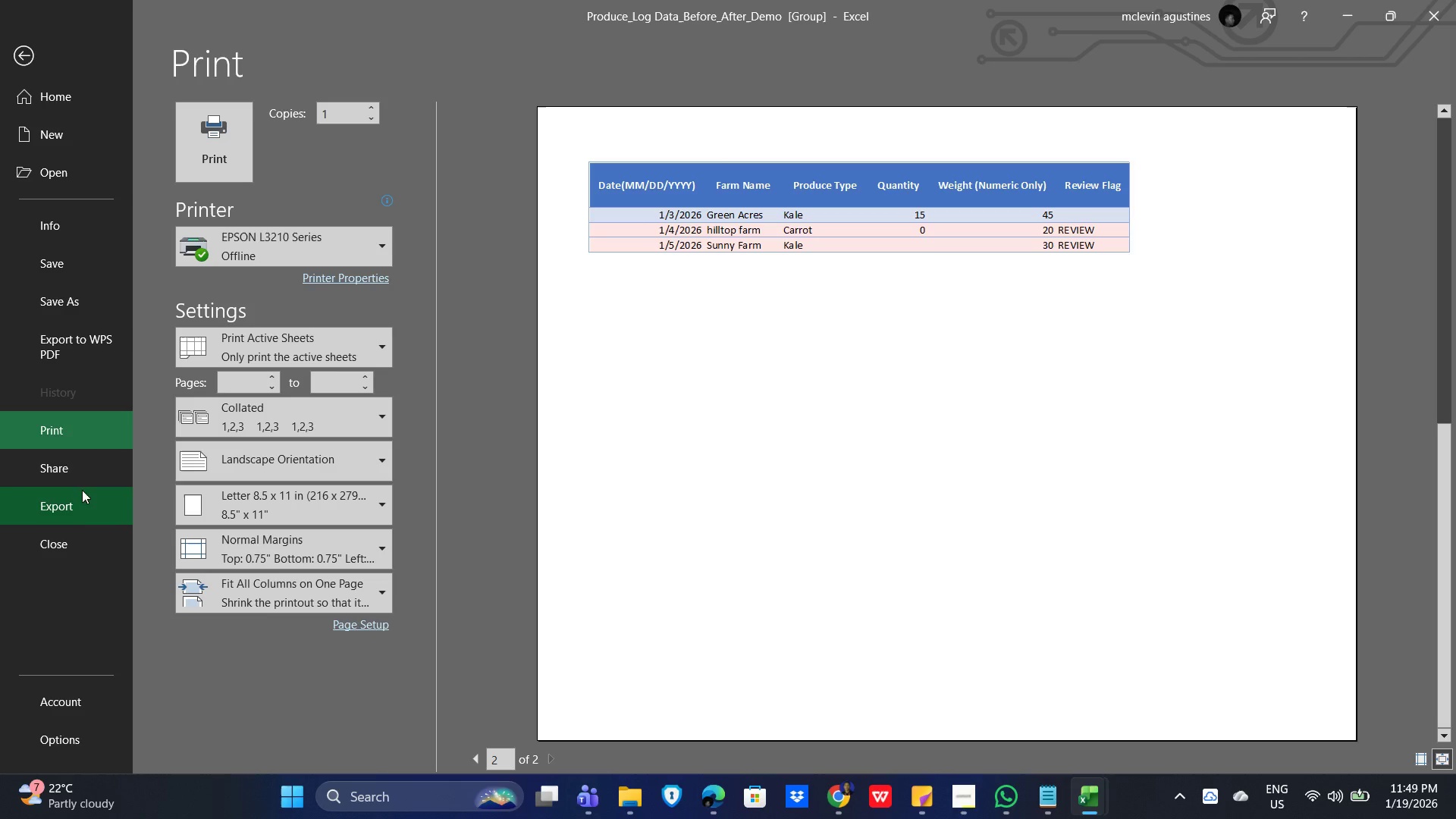 
left_click([80, 511])
 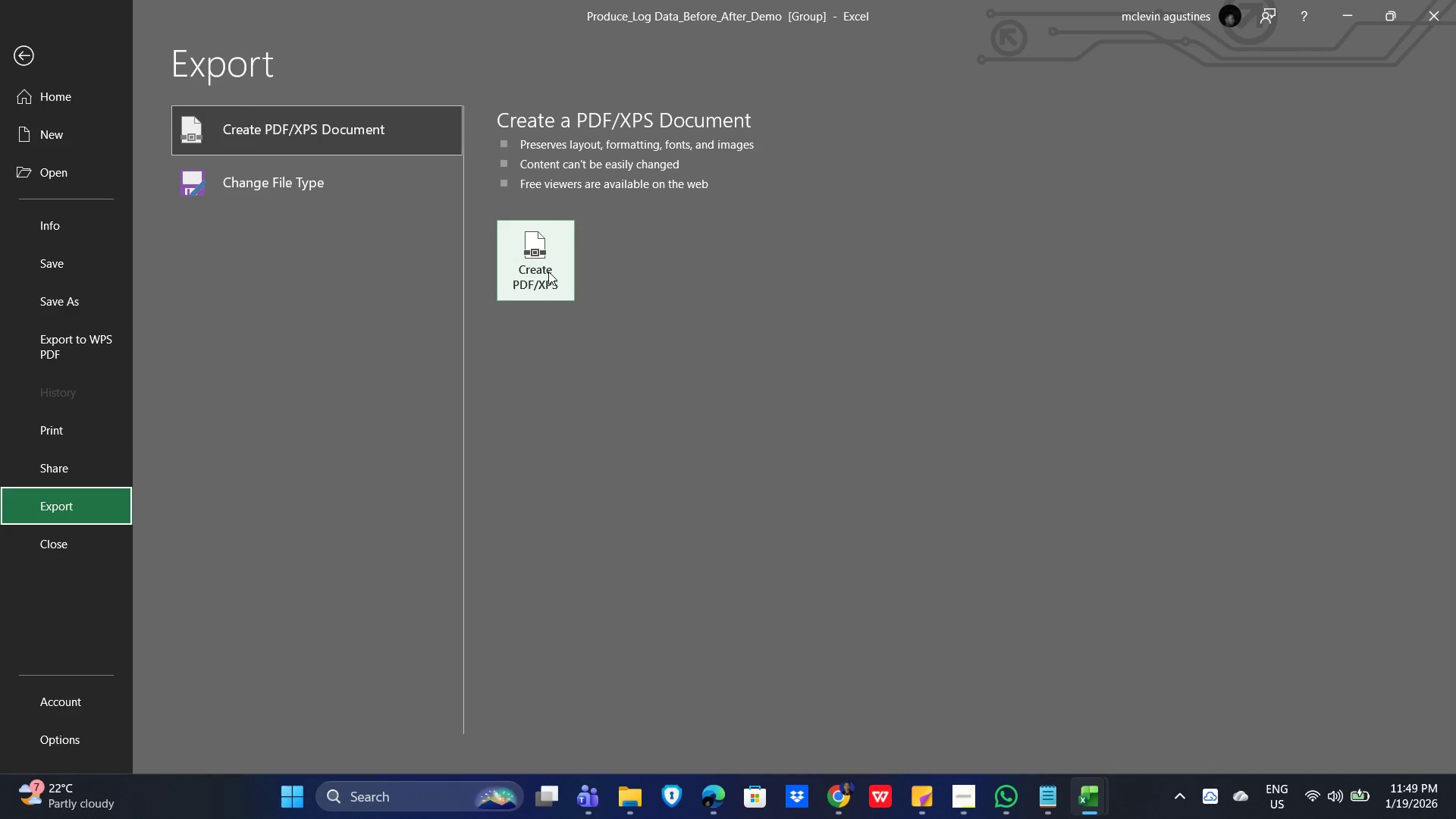 
left_click([543, 274])
 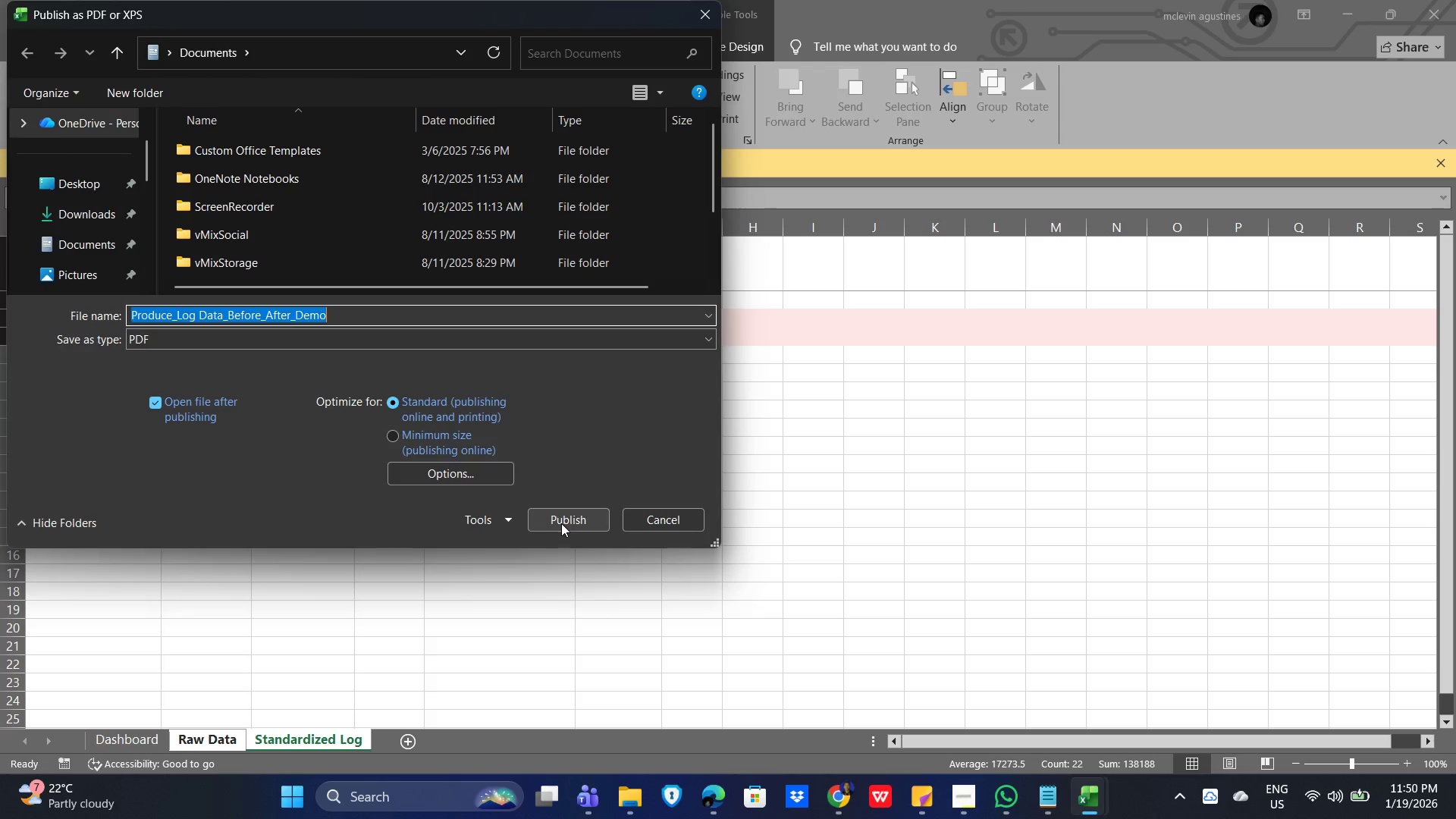 
wait(6.14)
 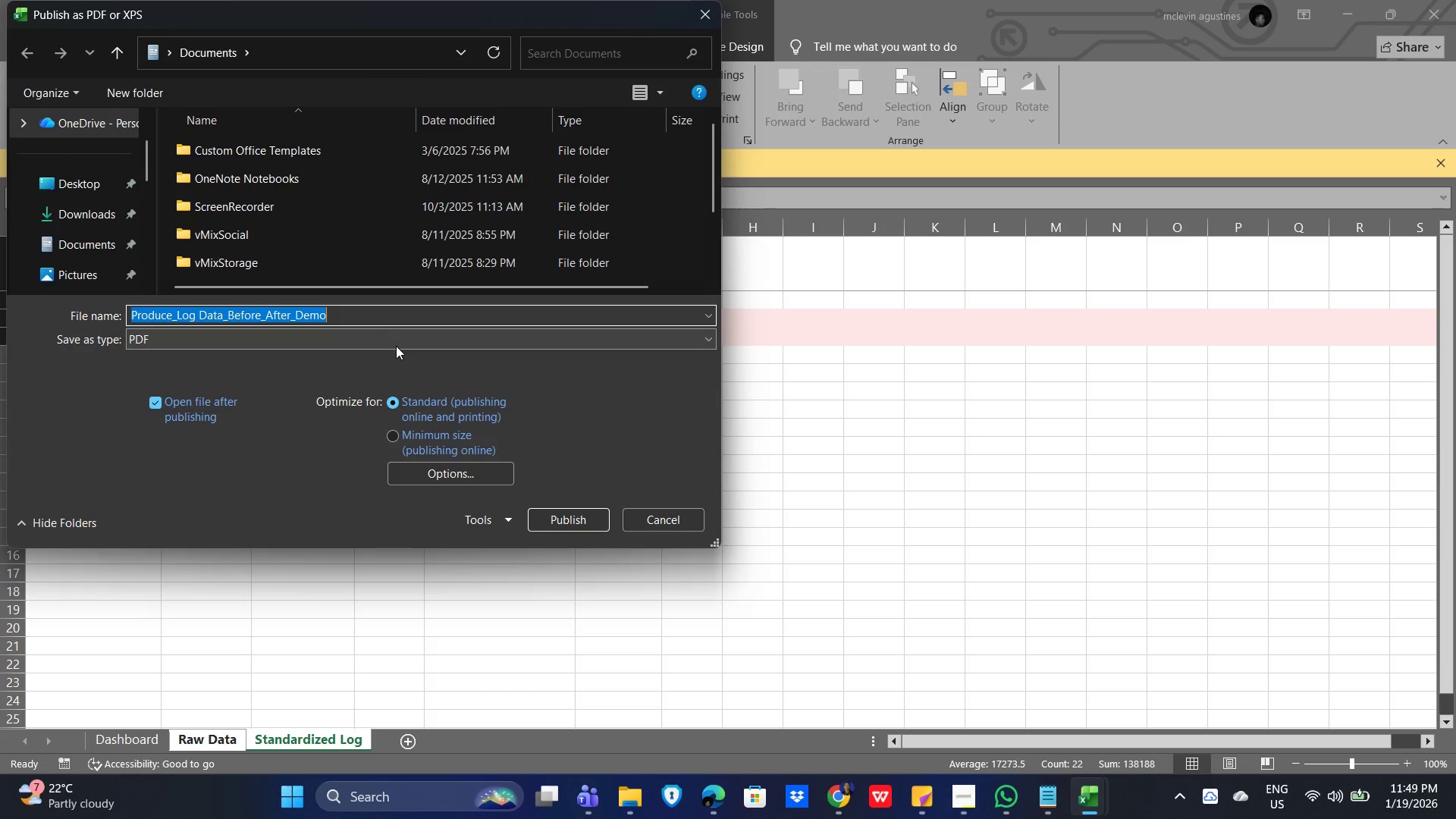 
left_click([80, 204])
 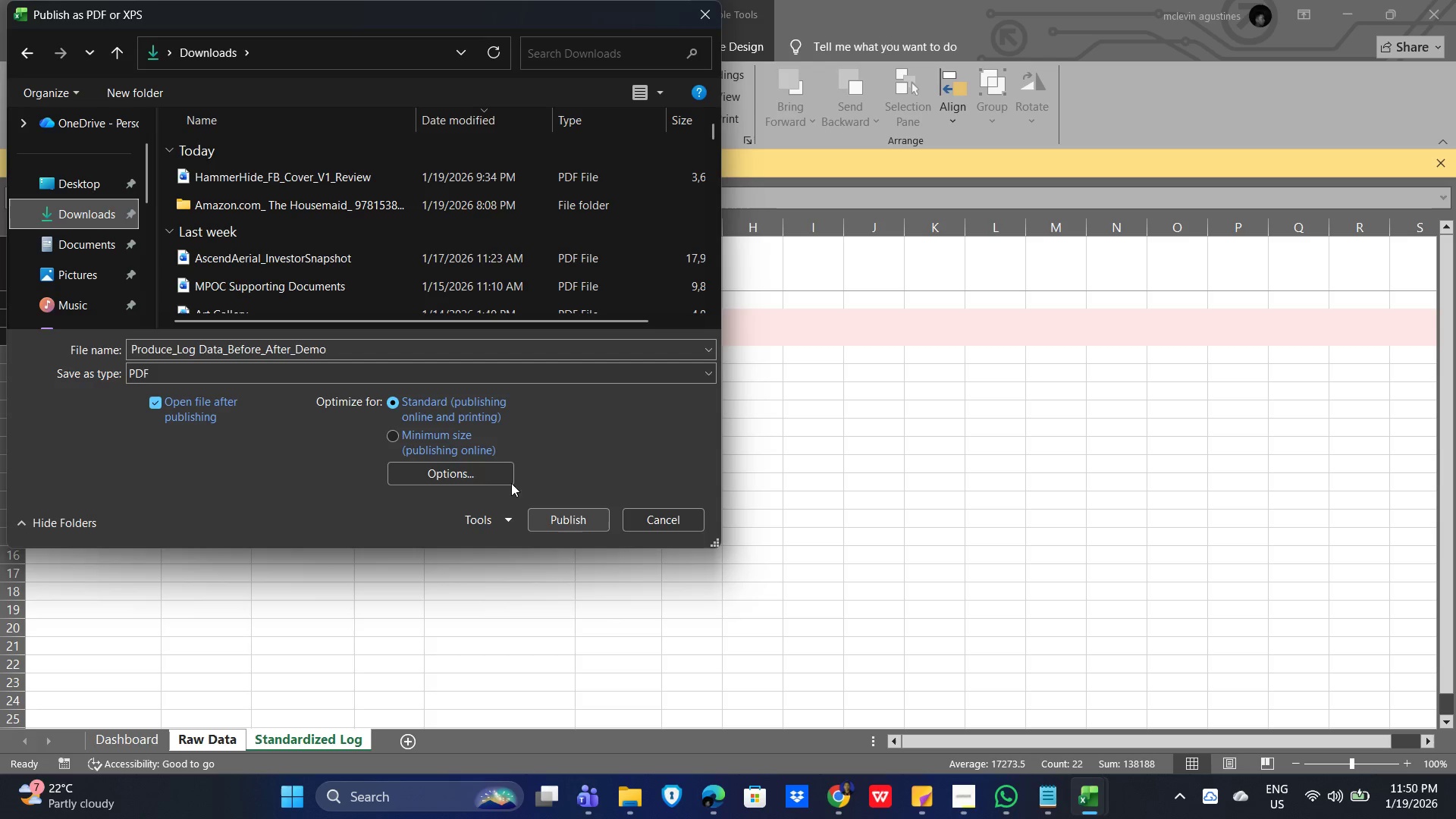 
wait(5.23)
 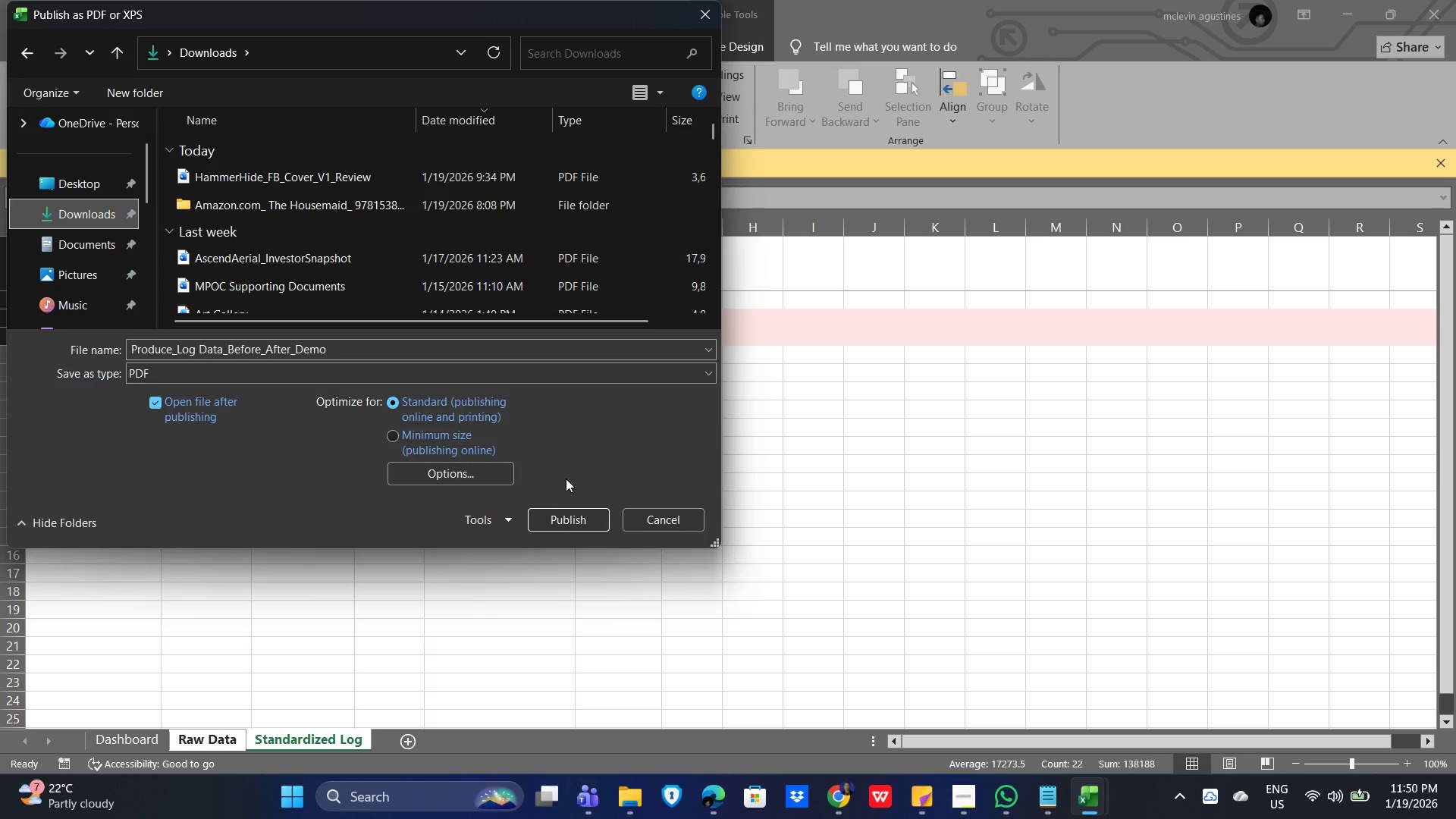 
left_click([463, 473])
 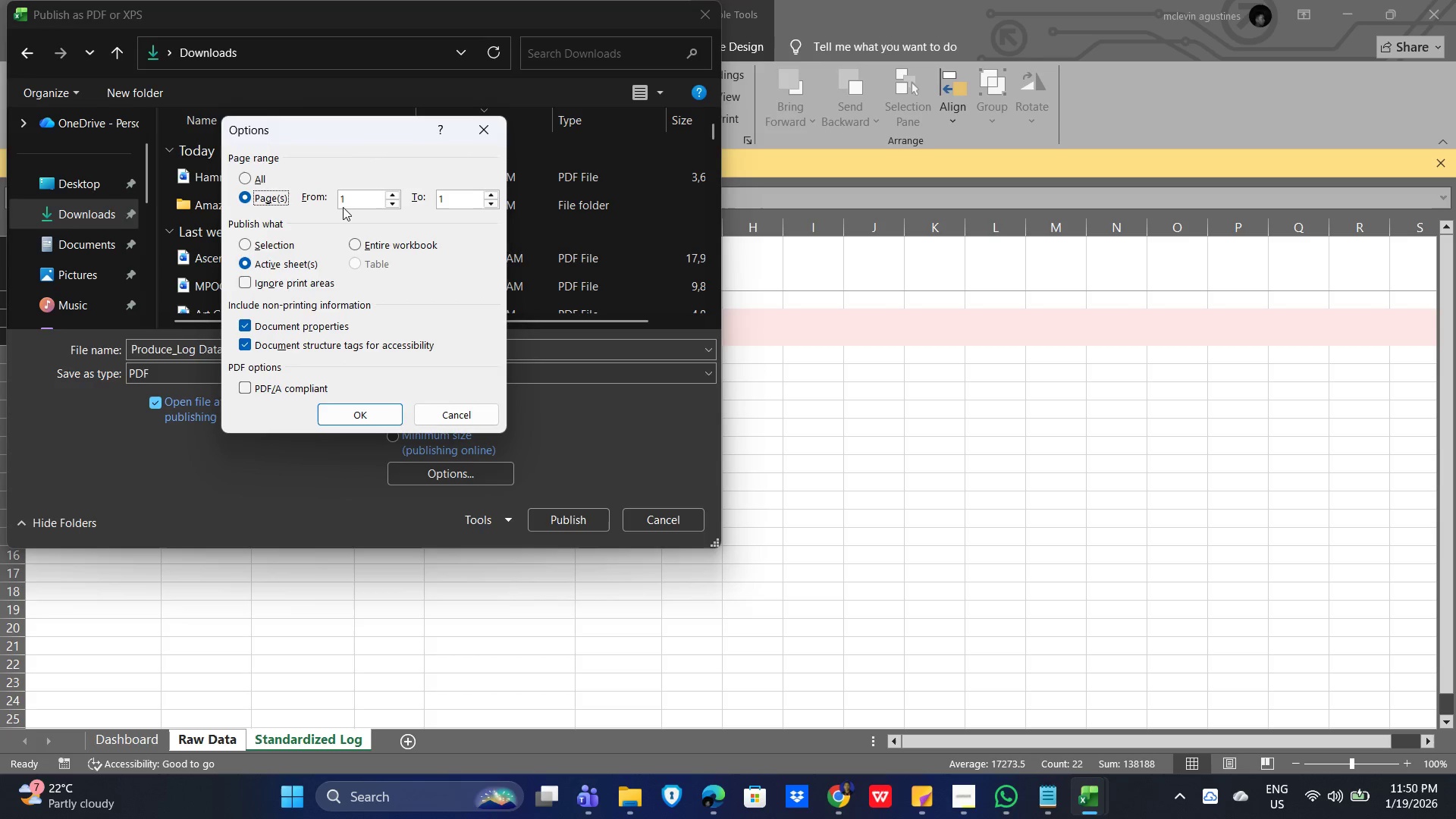 
wait(5.19)
 